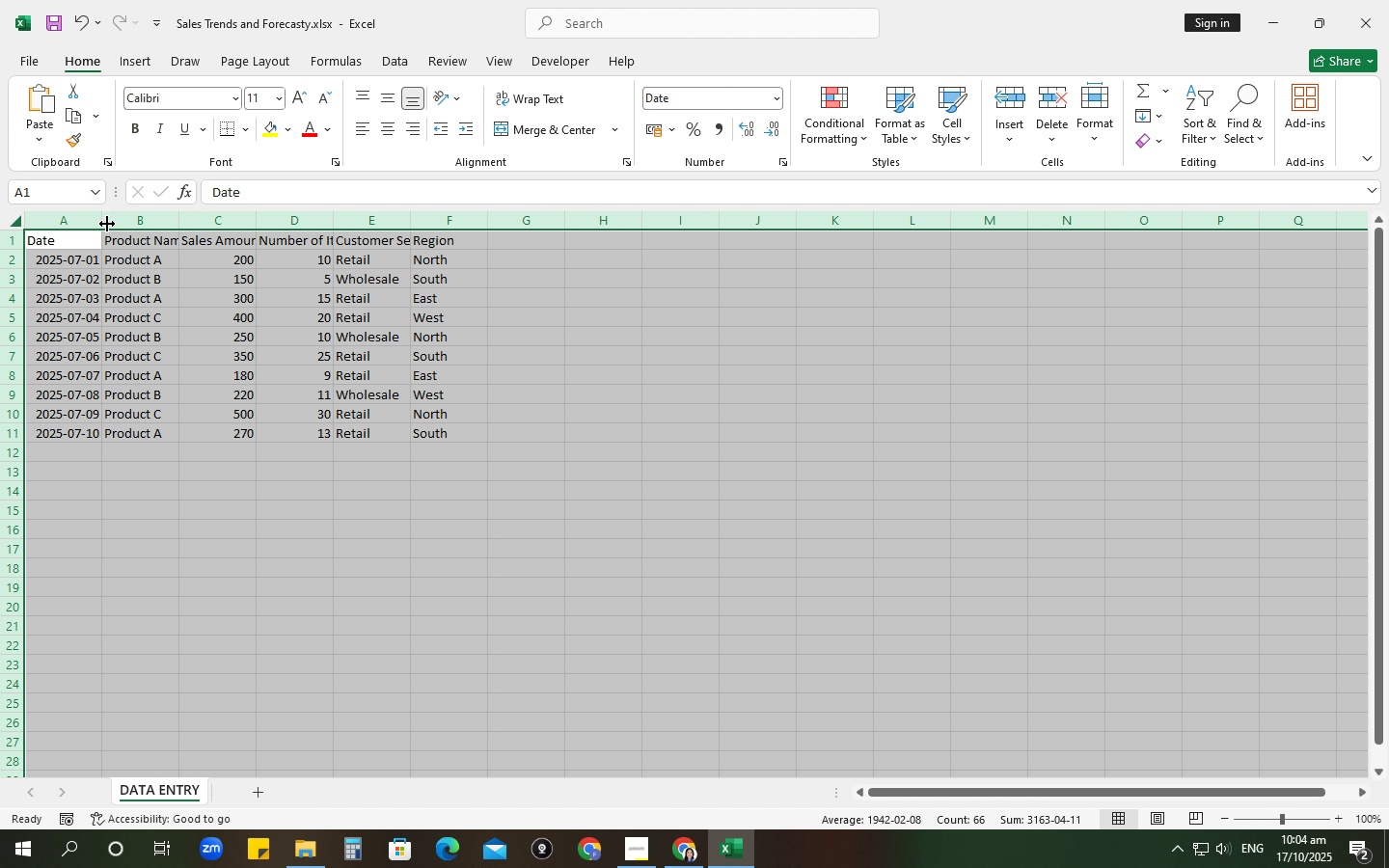 
left_click([105, 224])
 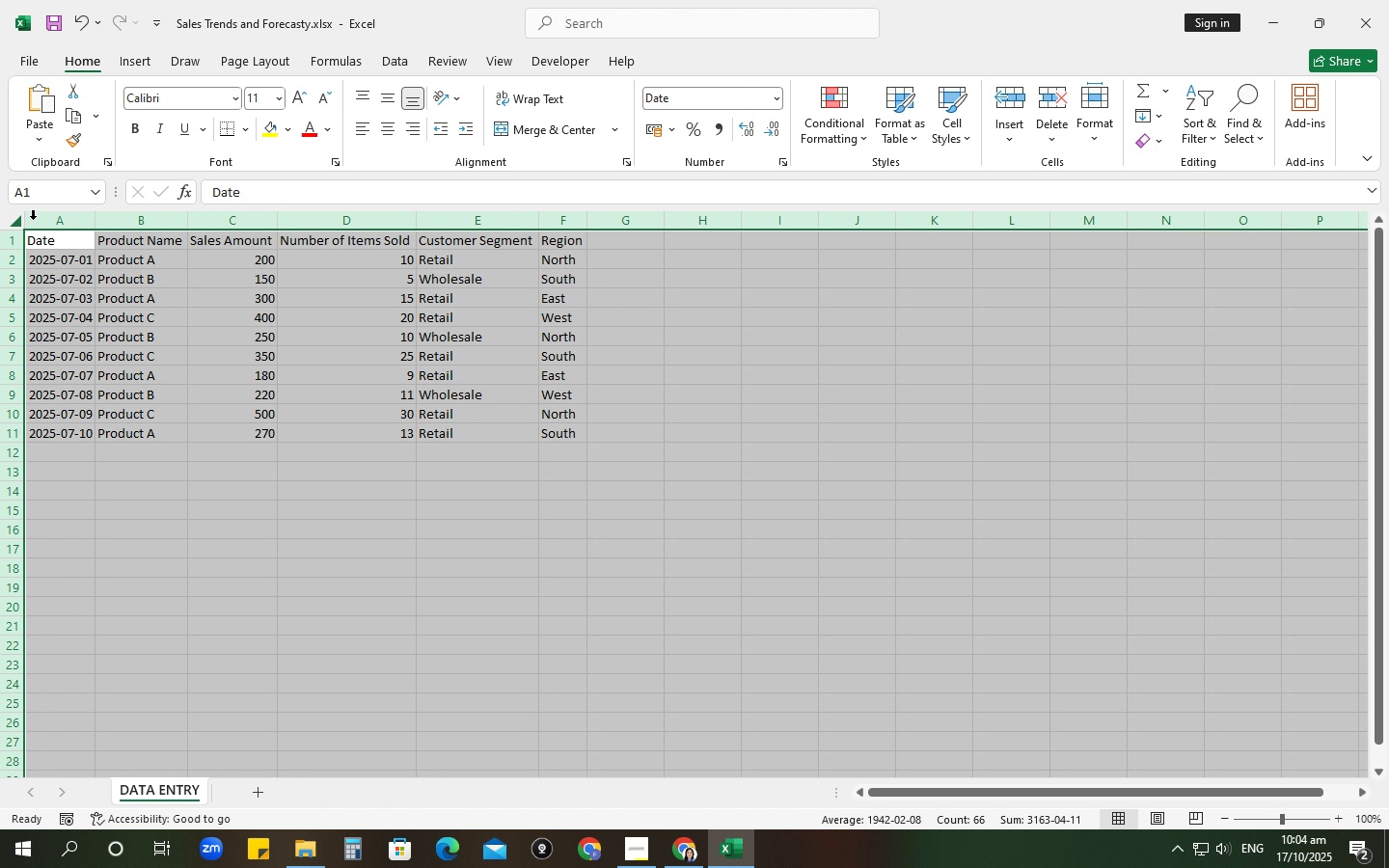 
left_click([378, 134])
 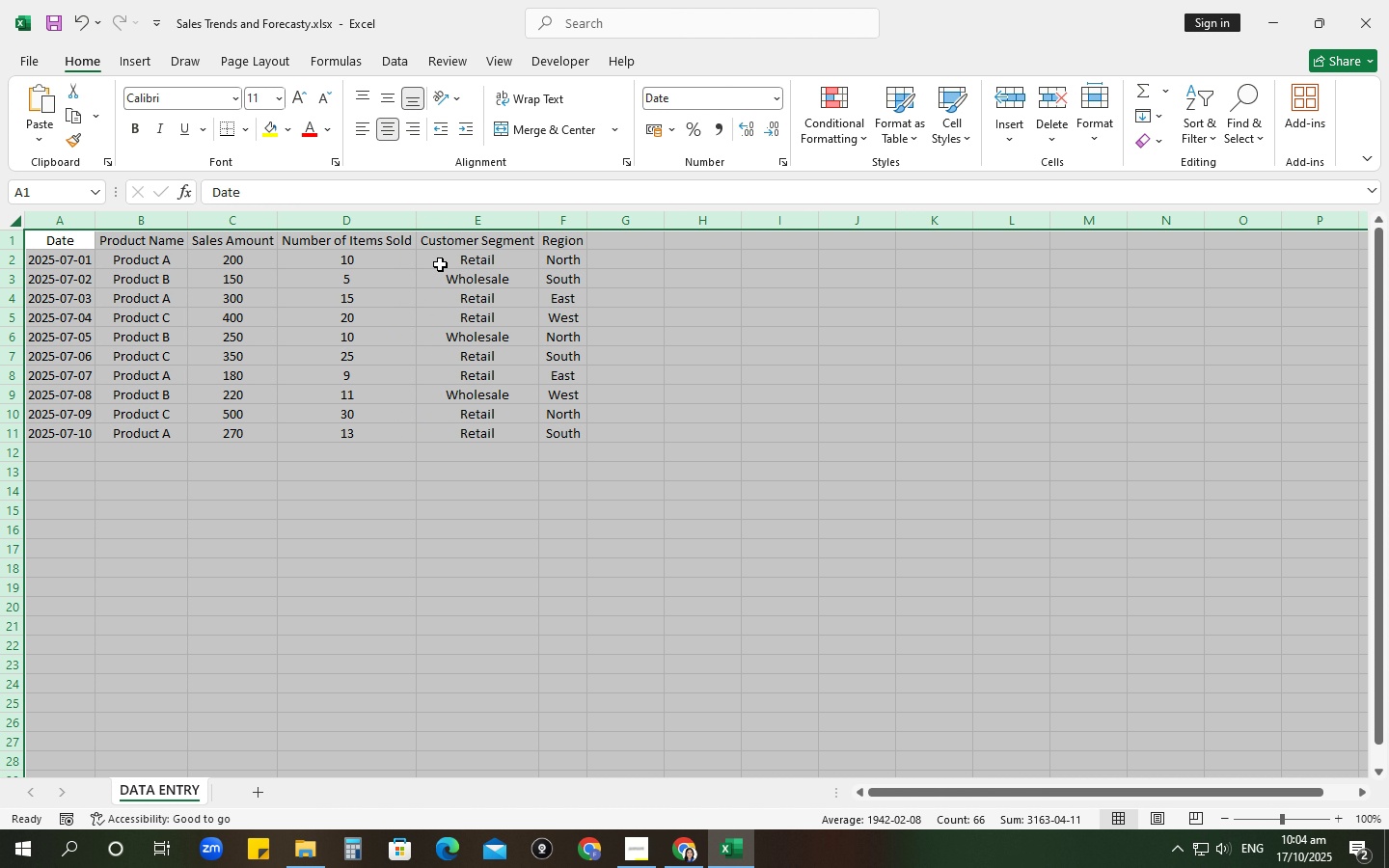 
left_click([440, 270])
 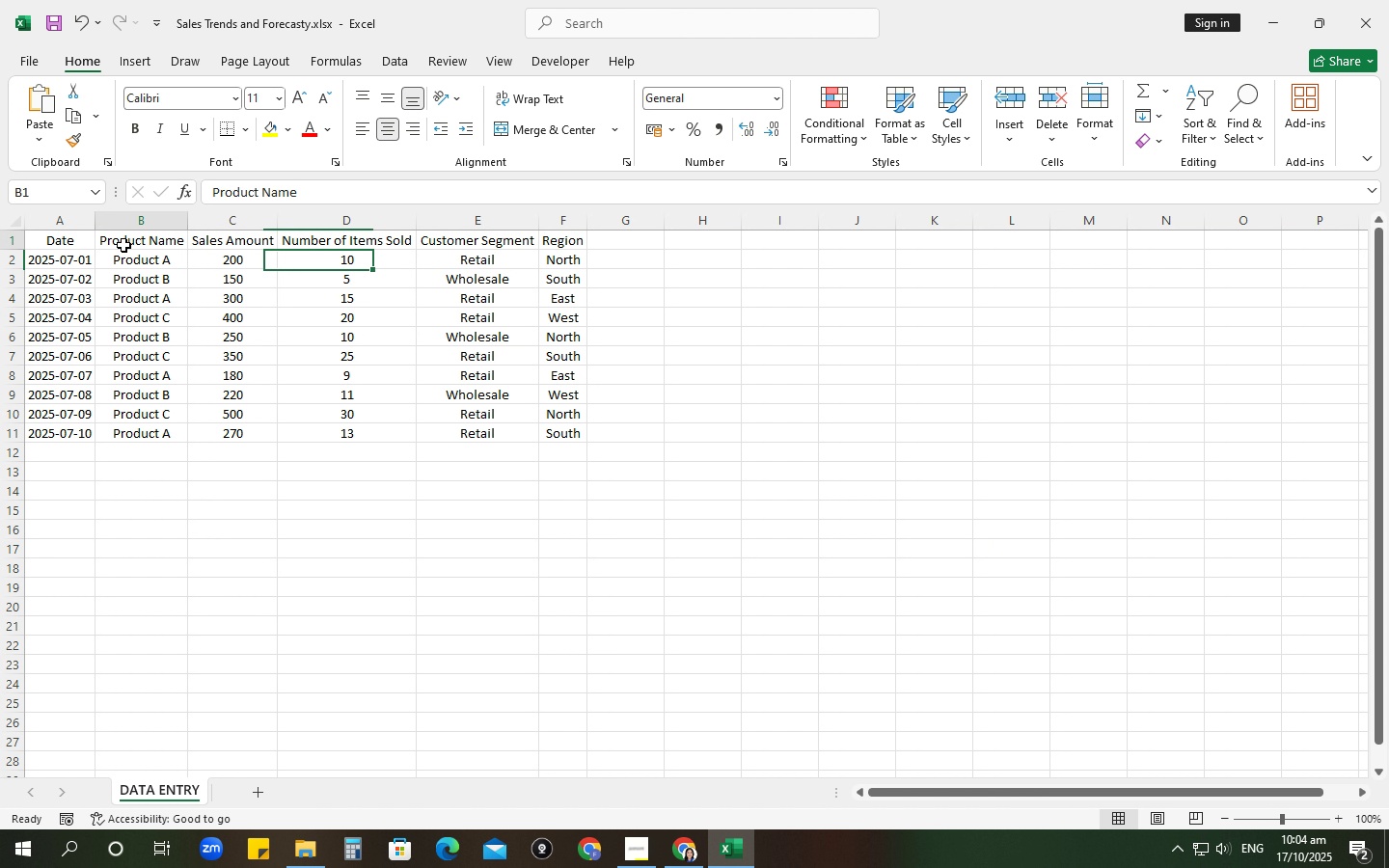 
left_click([123, 245])
 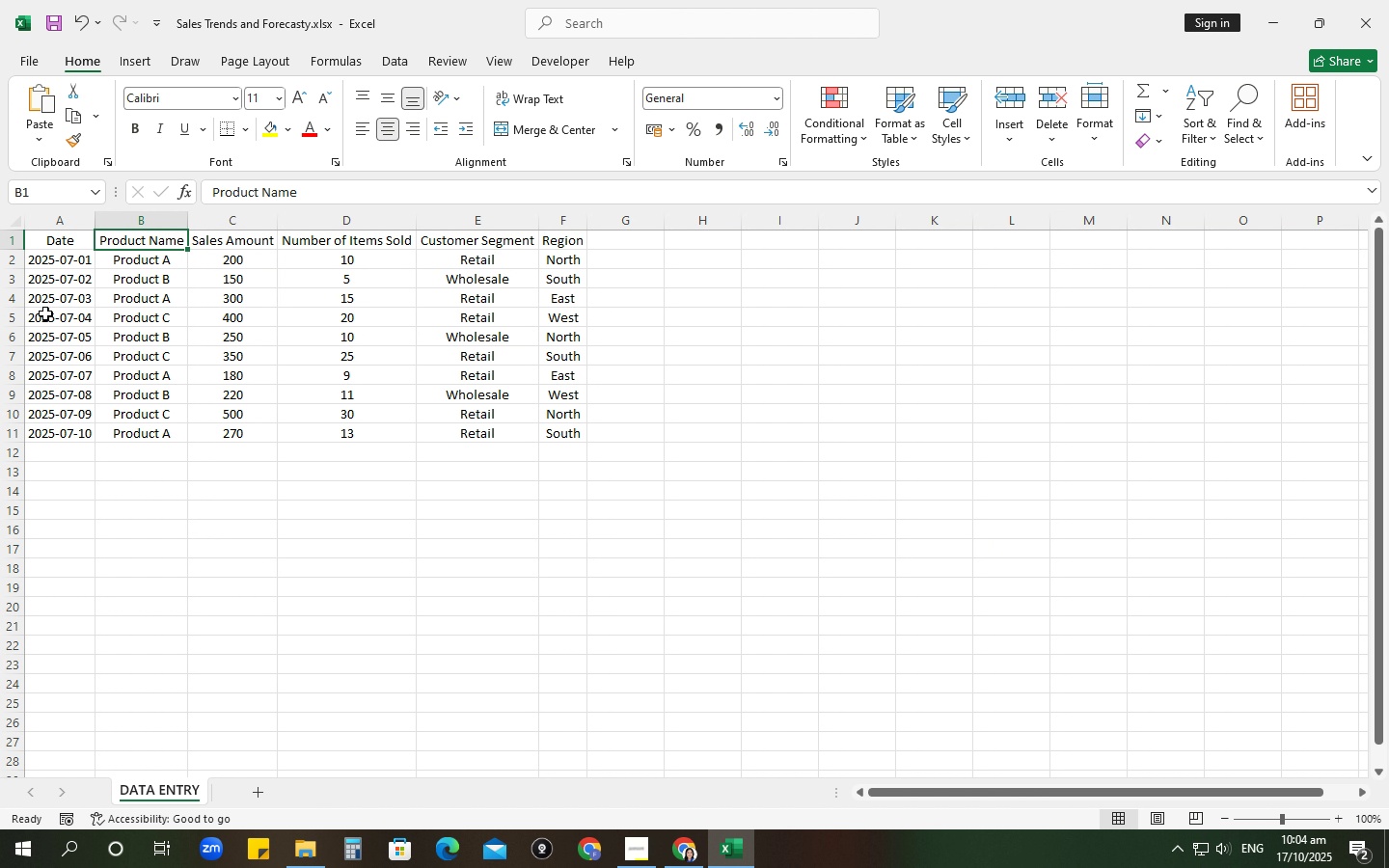 
left_click([16, 216])
 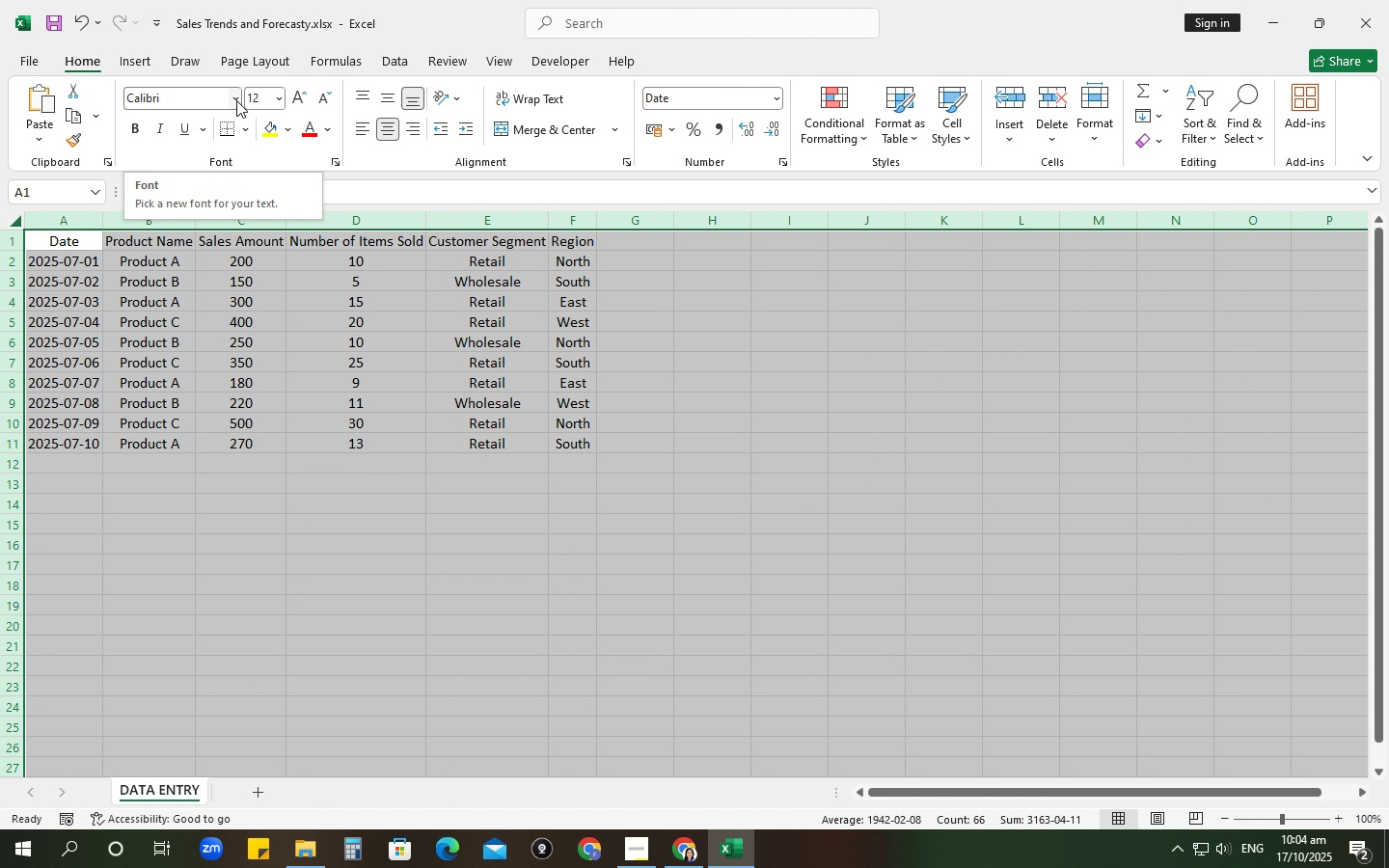 
left_click([236, 101])
 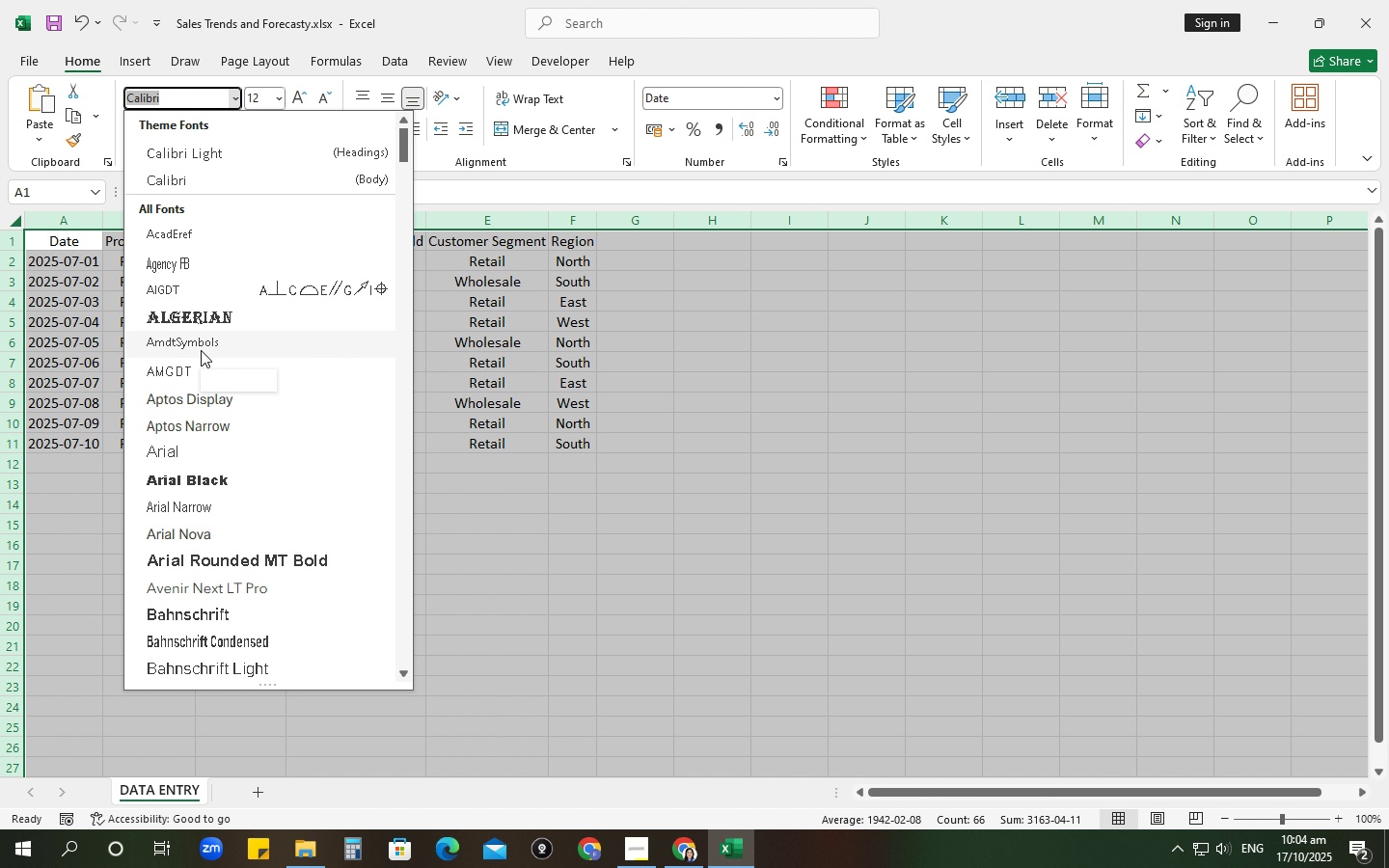 
scroll: coordinate [202, 335], scroll_direction: down, amount: 1.0
 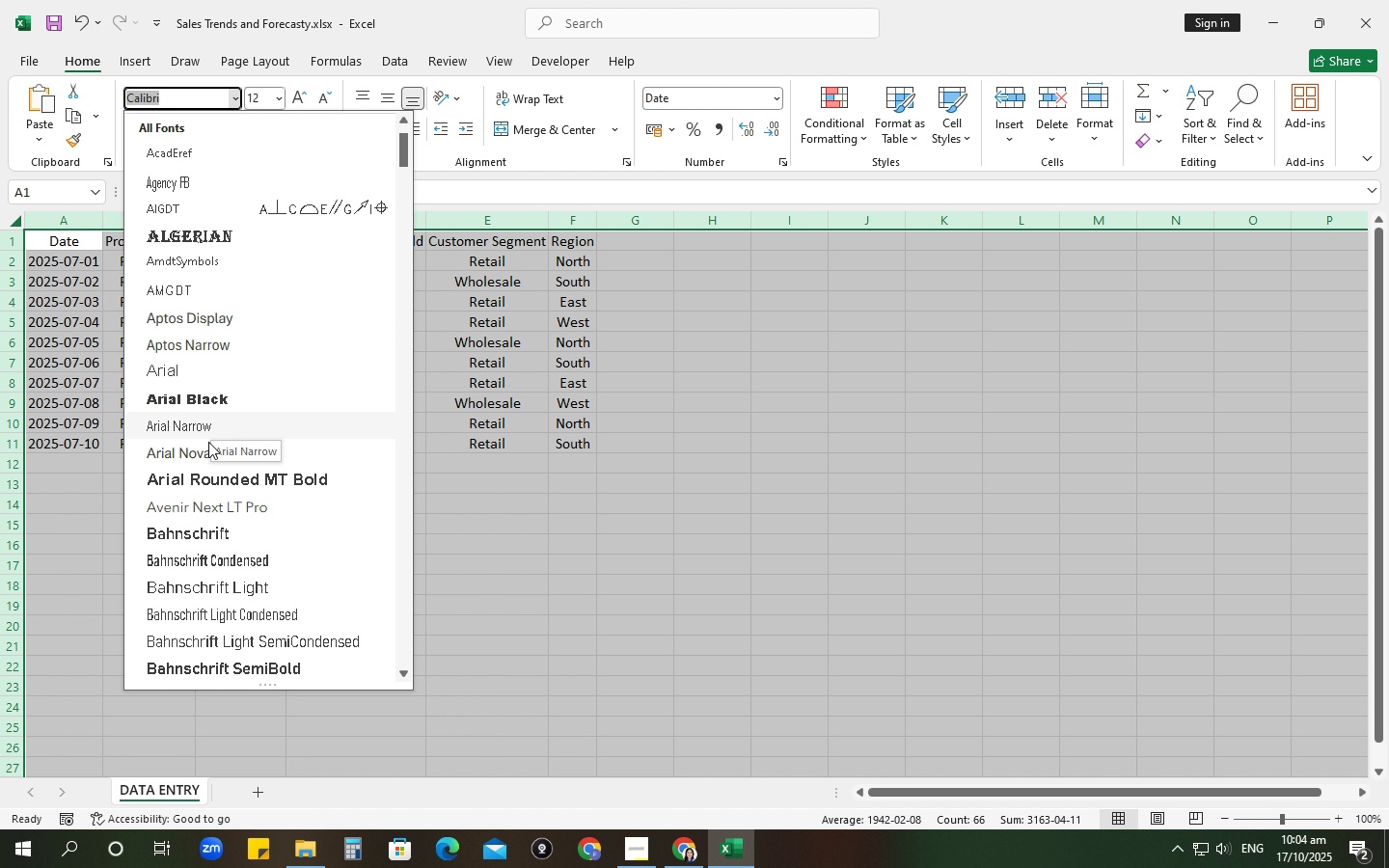 
left_click([205, 452])
 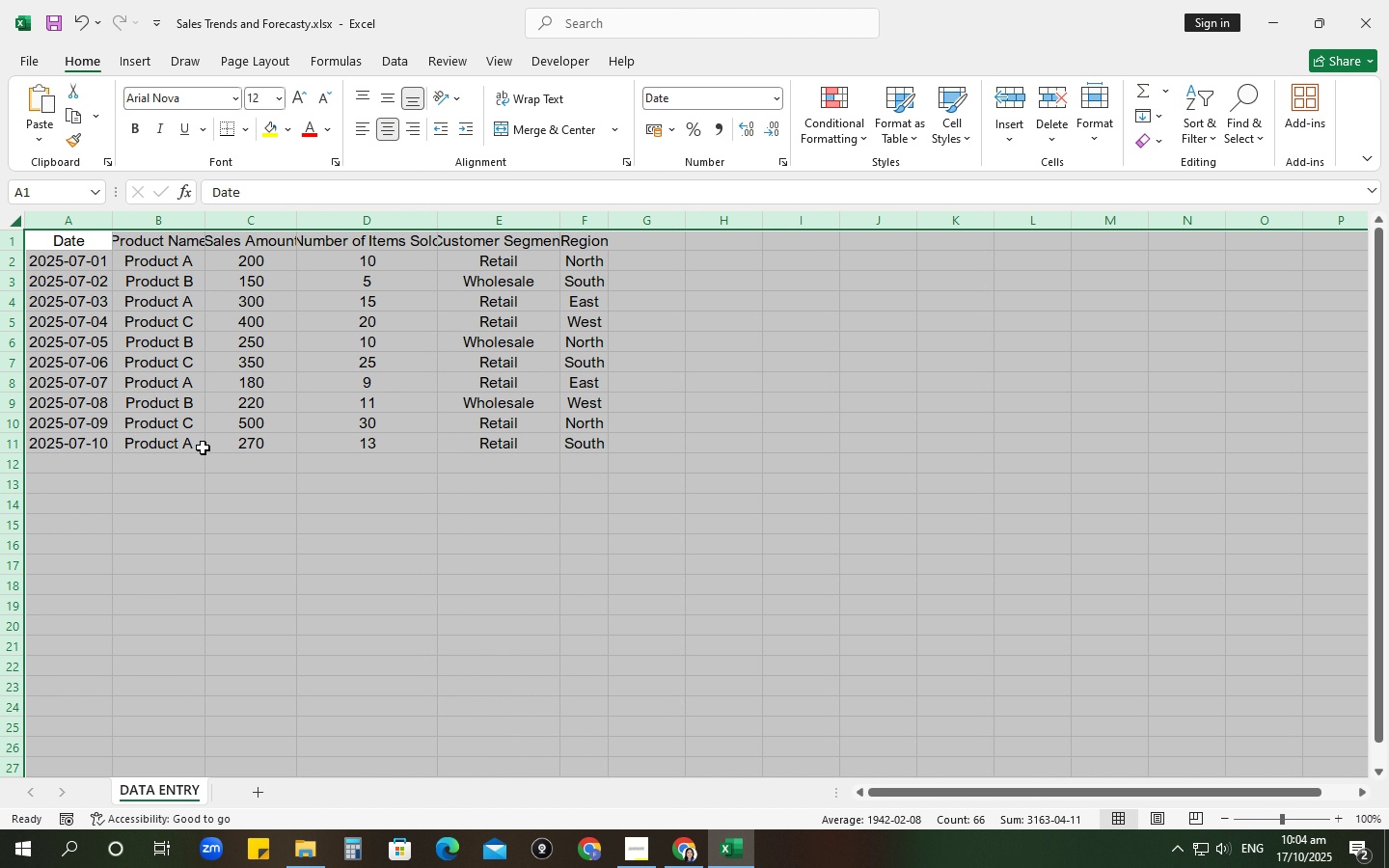 
left_click([203, 447])
 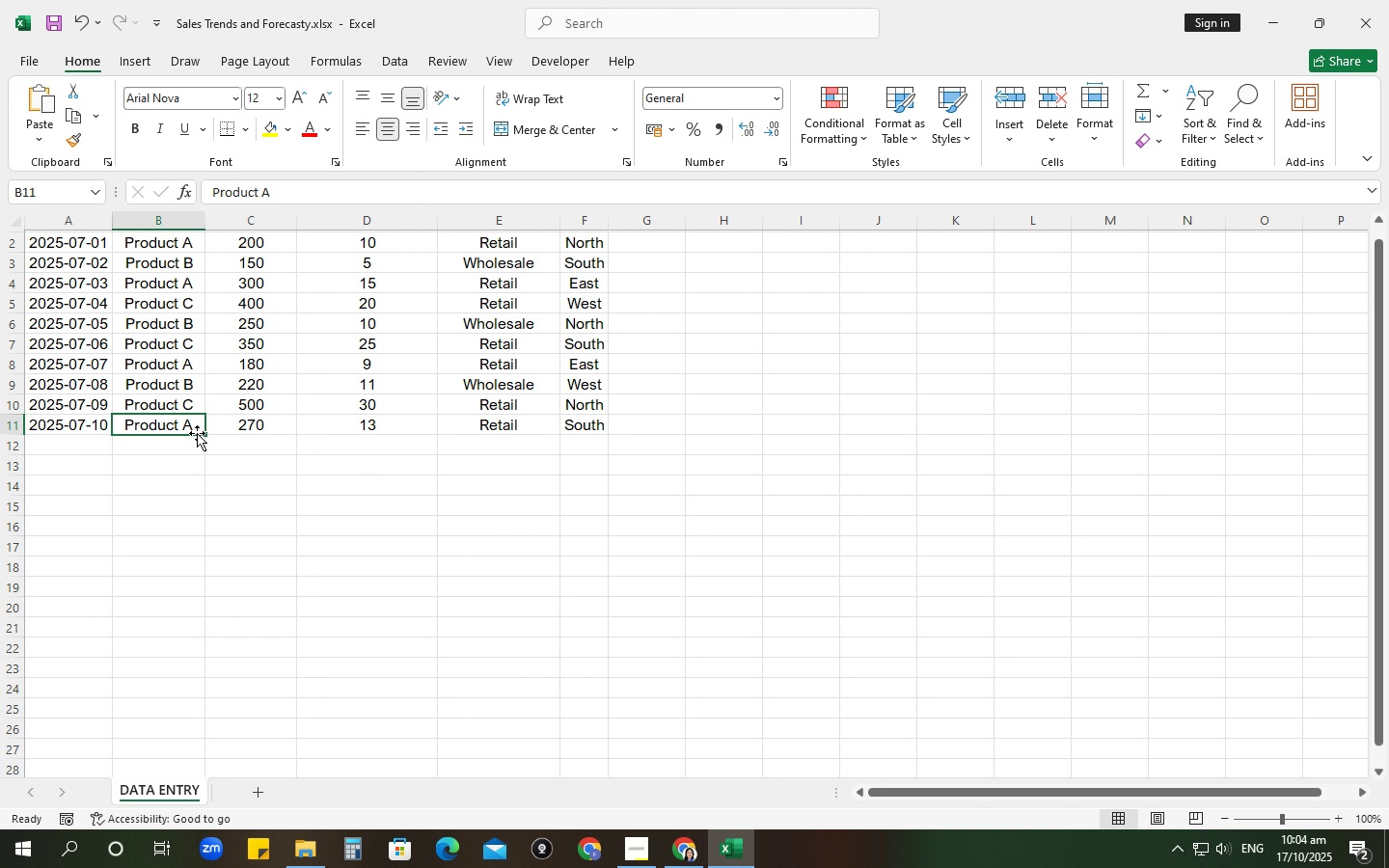 
scroll: coordinate [197, 433], scroll_direction: down, amount: 1.0
 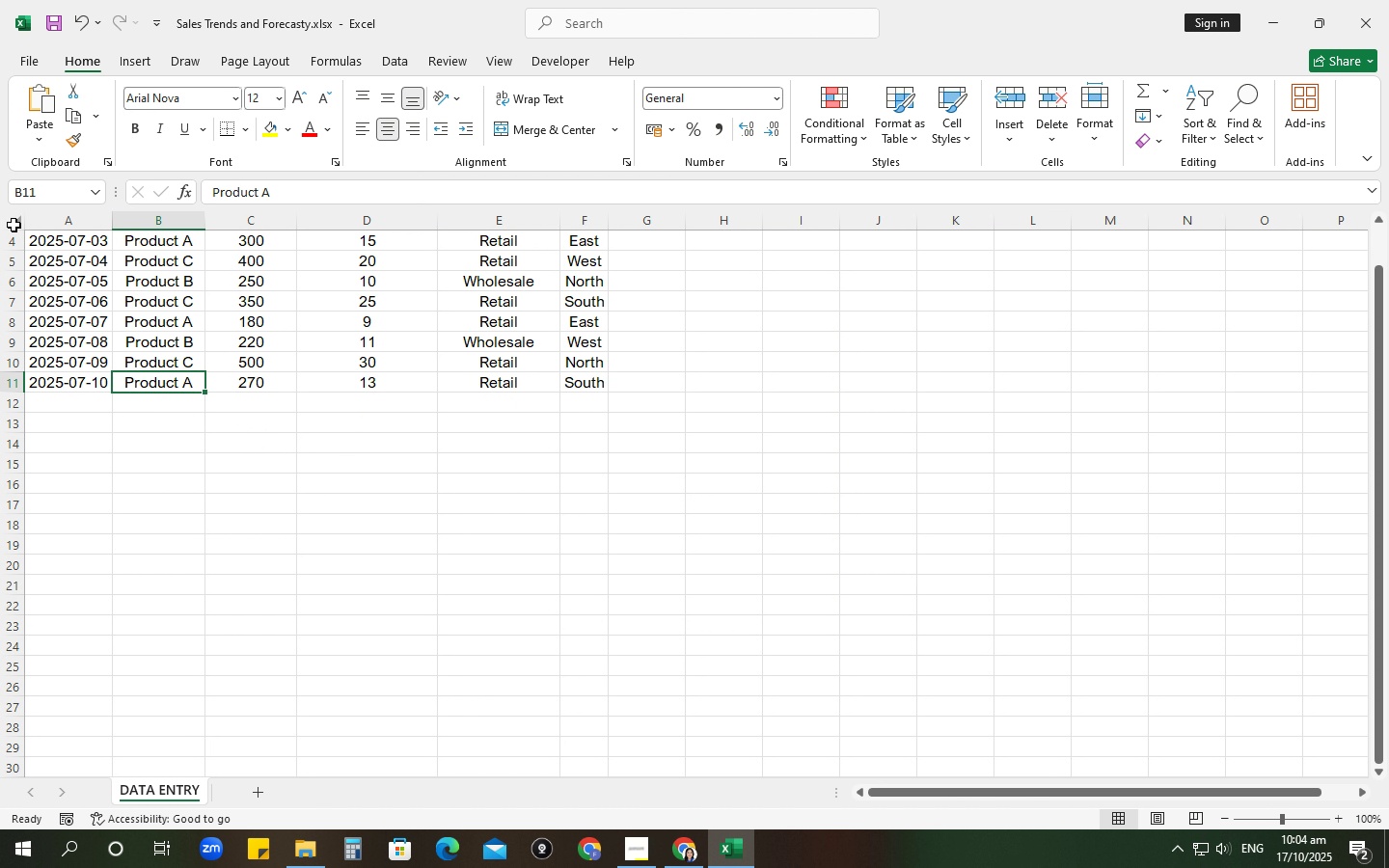 
left_click([14, 225])
 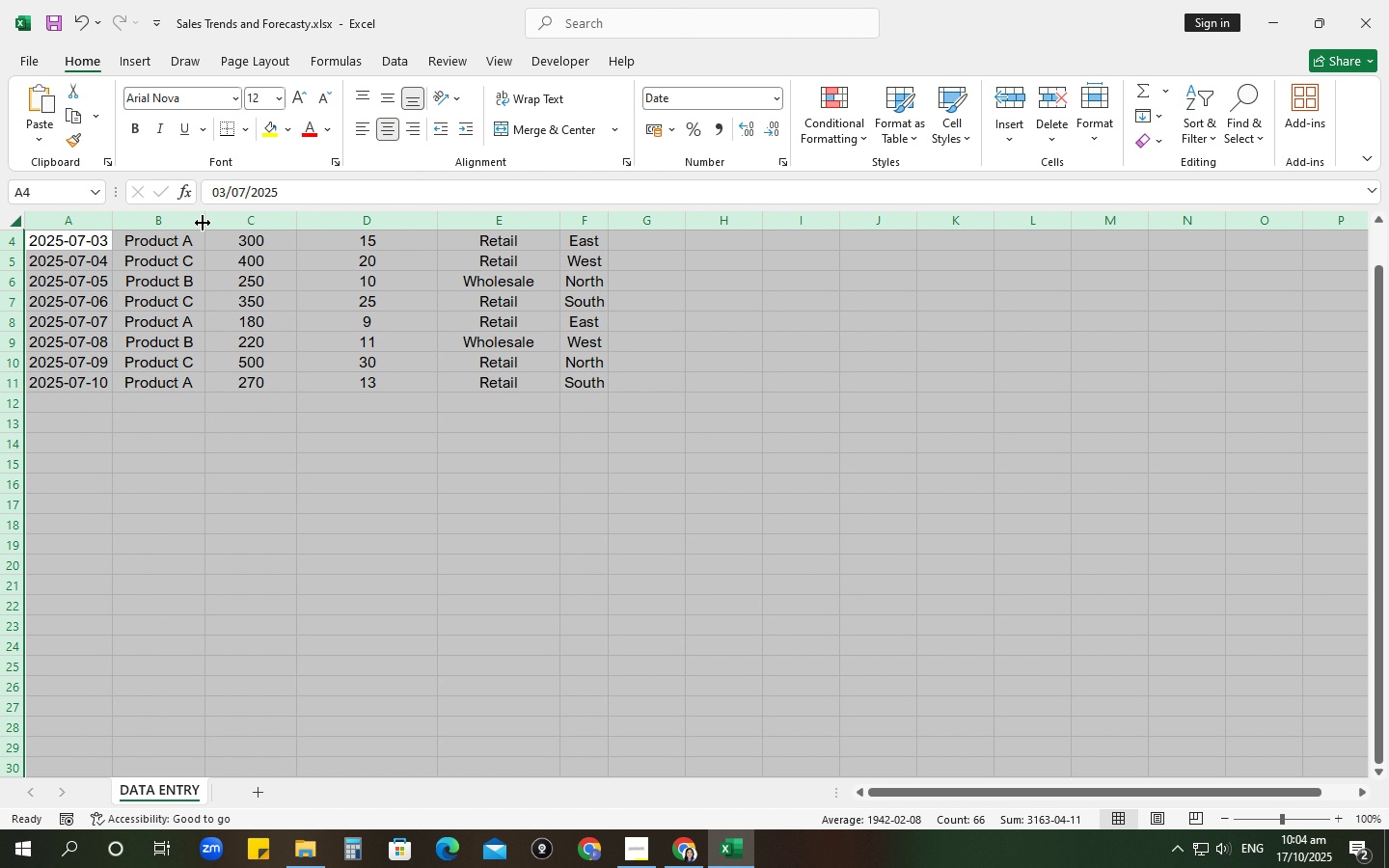 
left_click([204, 223])
 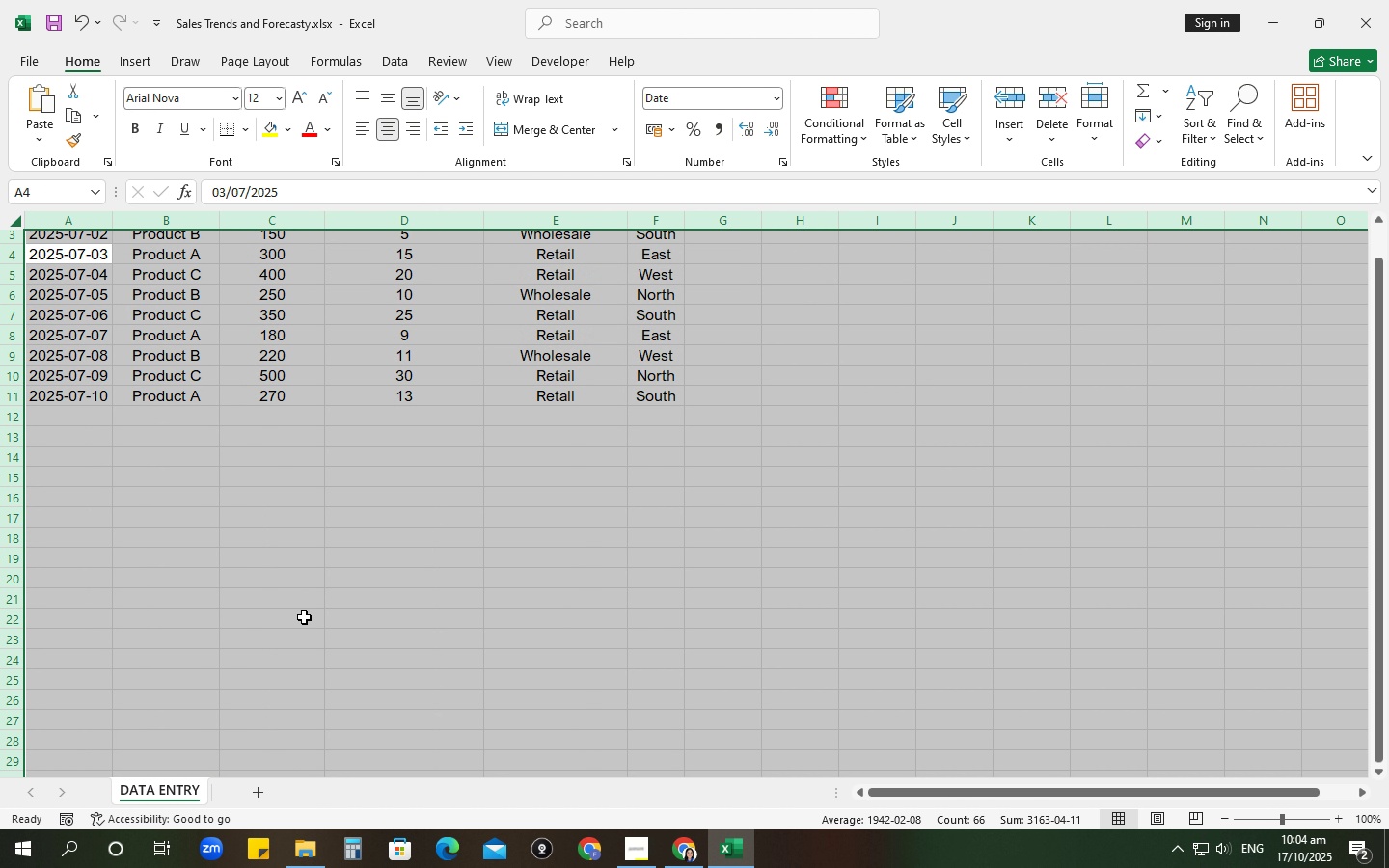 
scroll: coordinate [304, 617], scroll_direction: up, amount: 11.0
 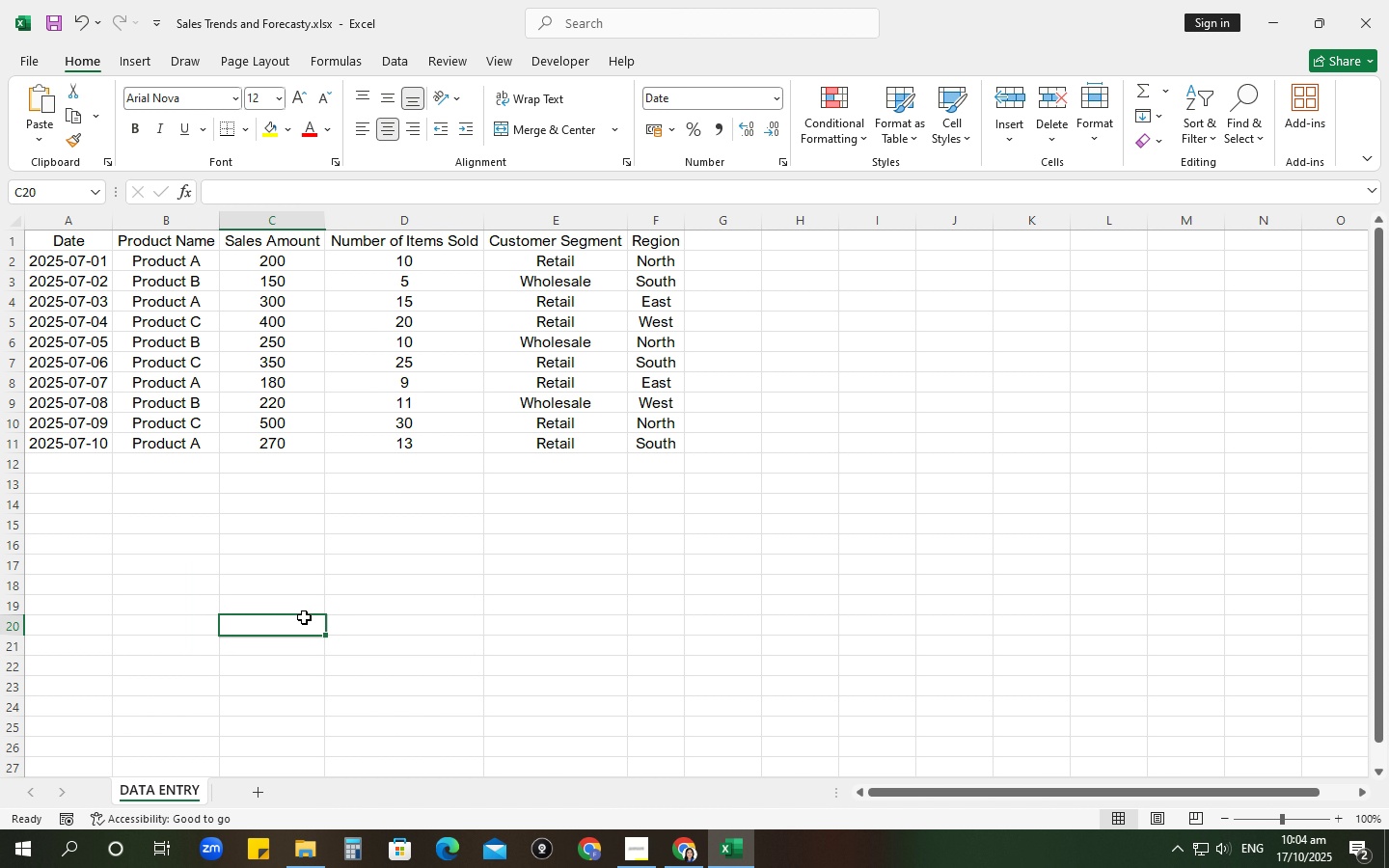 
left_click([304, 617])
 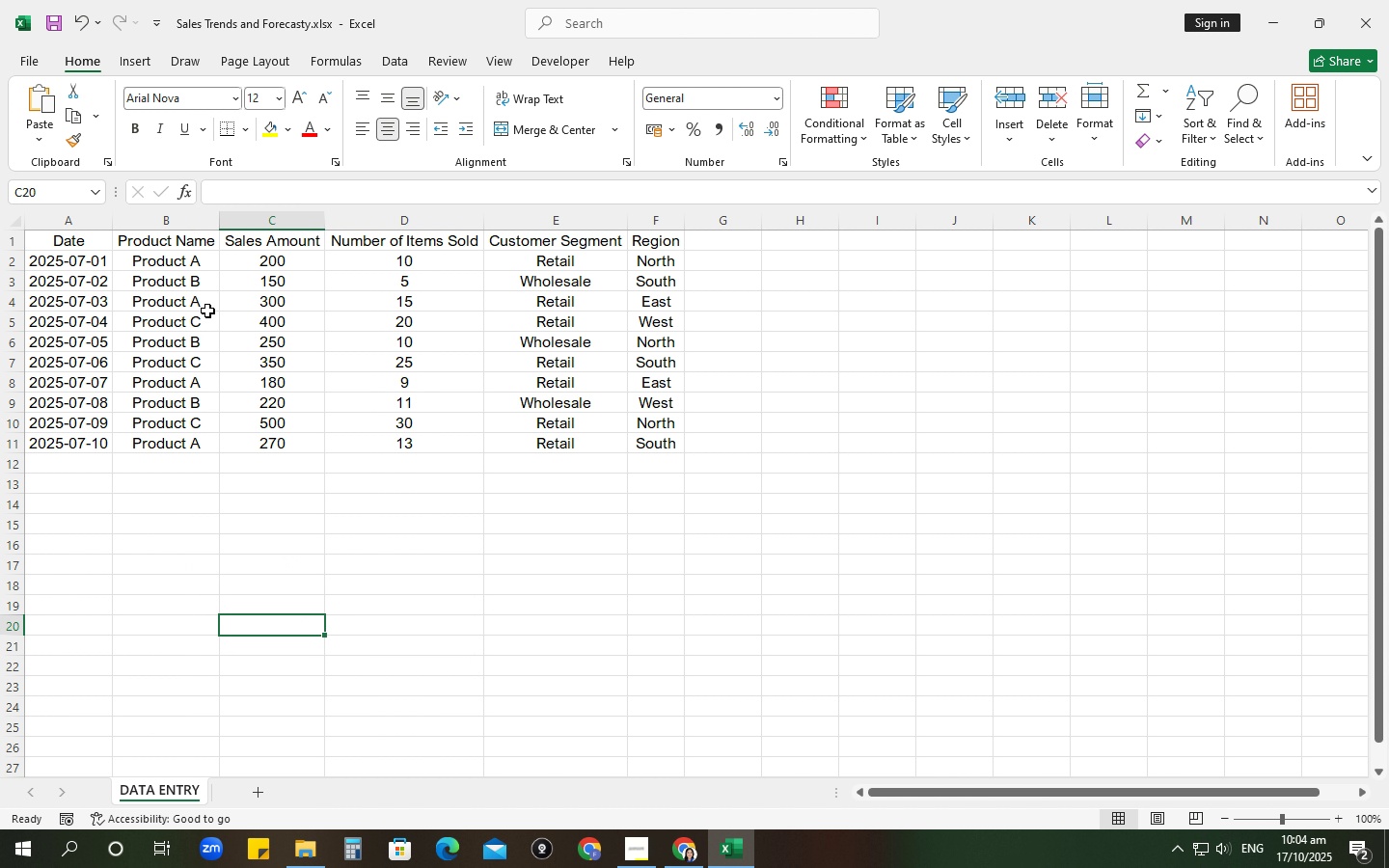 
wait(11.23)
 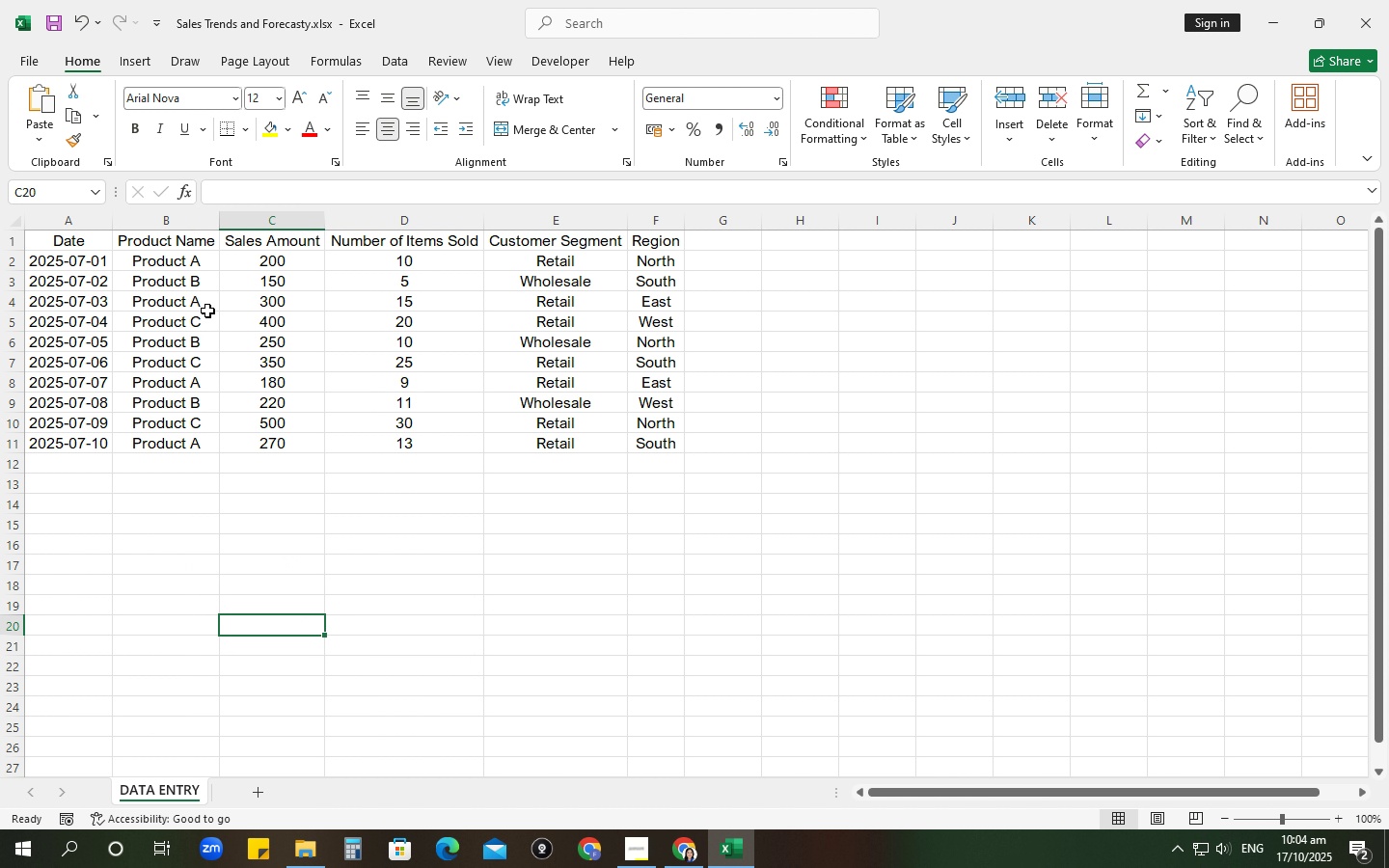 
left_click([247, 787])
 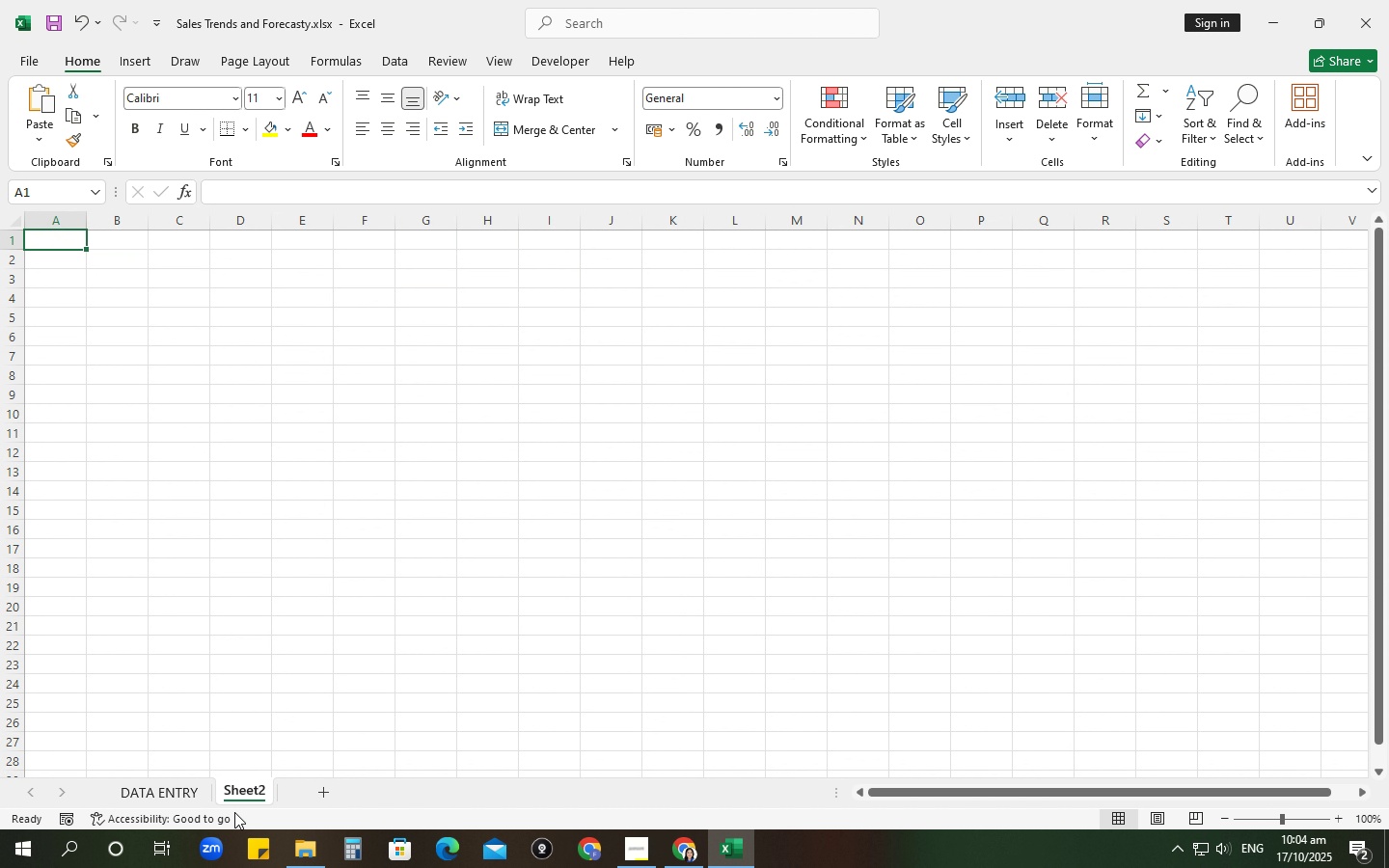 
right_click([238, 790])
 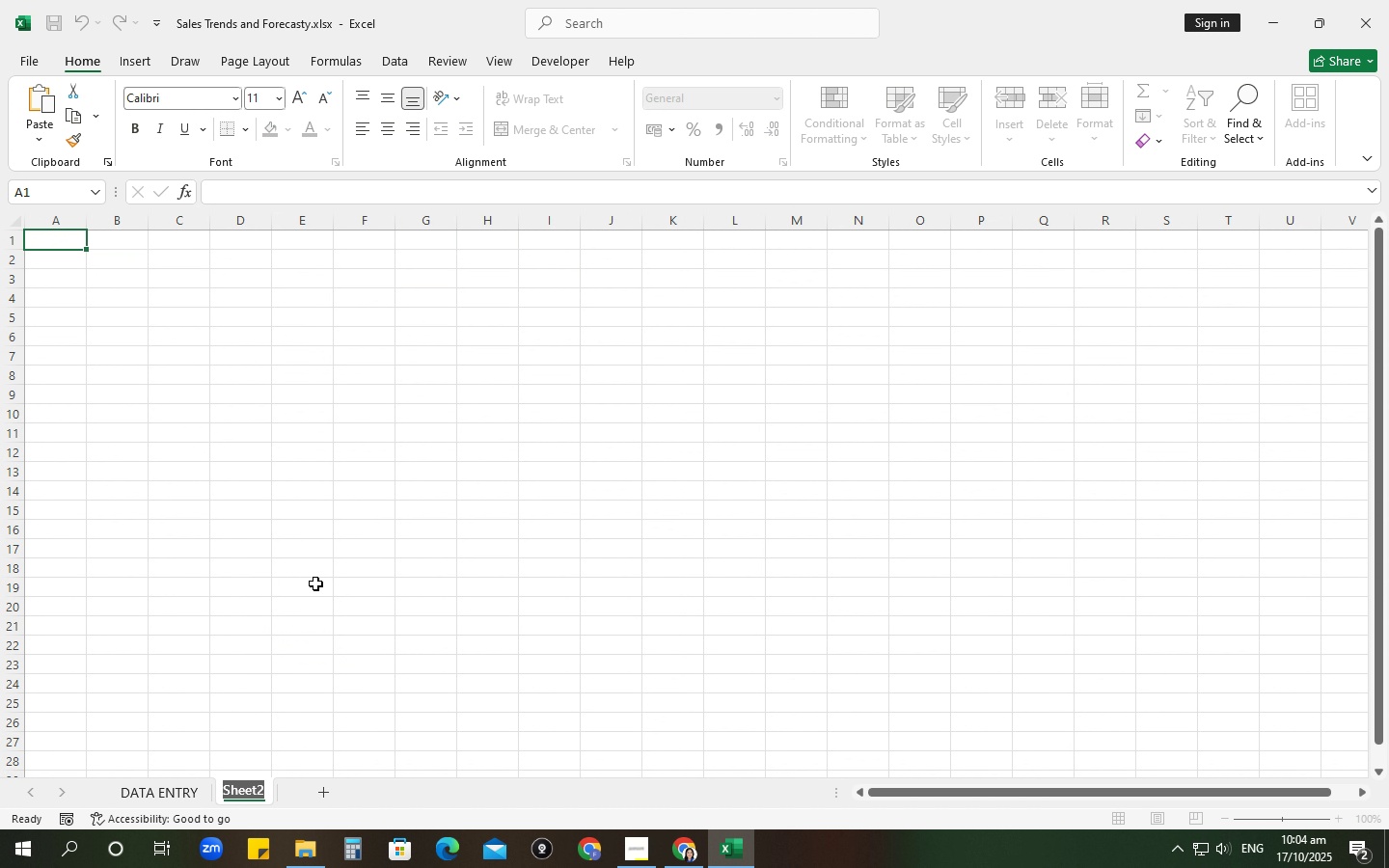 
type(SUMMARY DASHBOARD)
 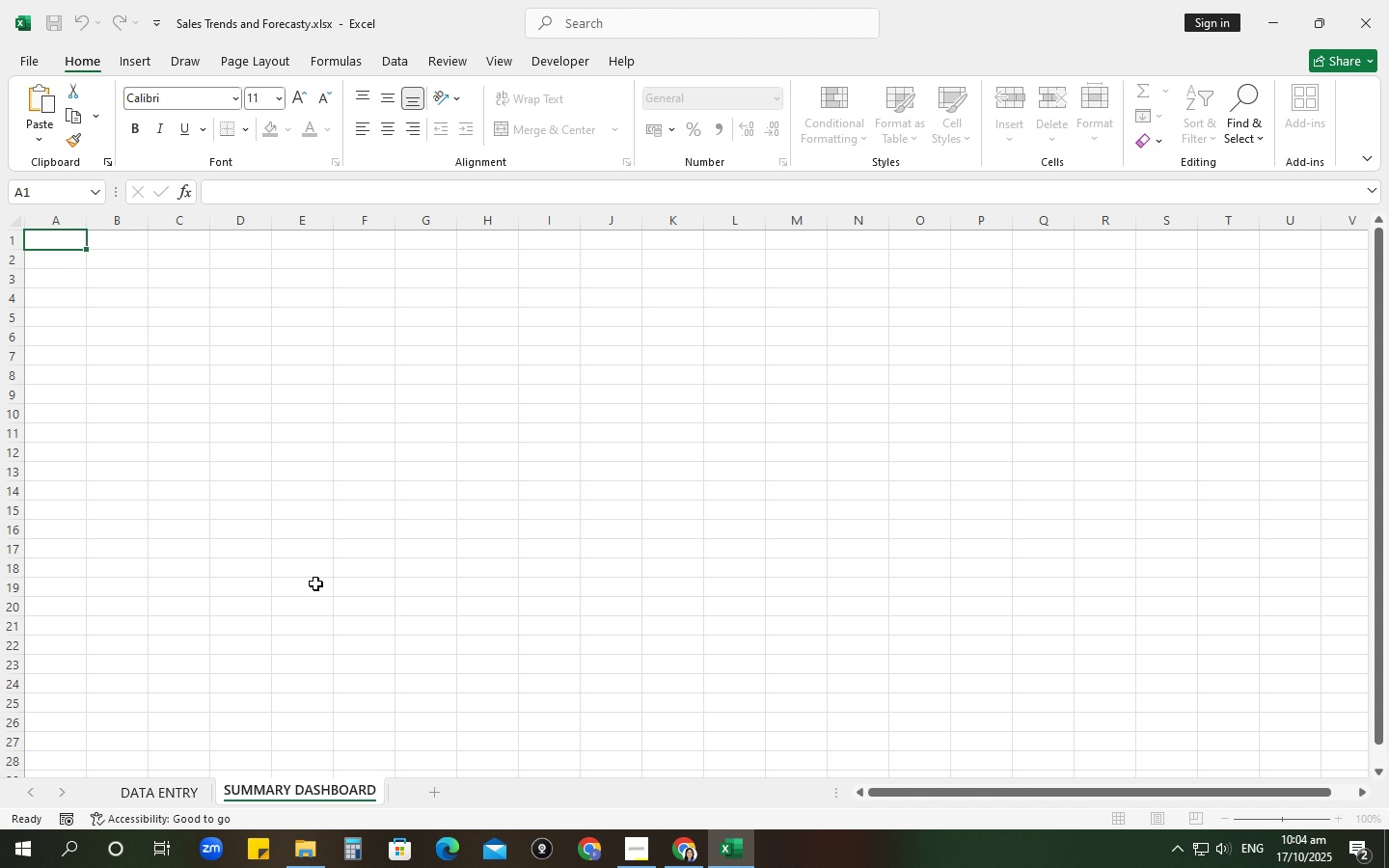 
key(Enter)
 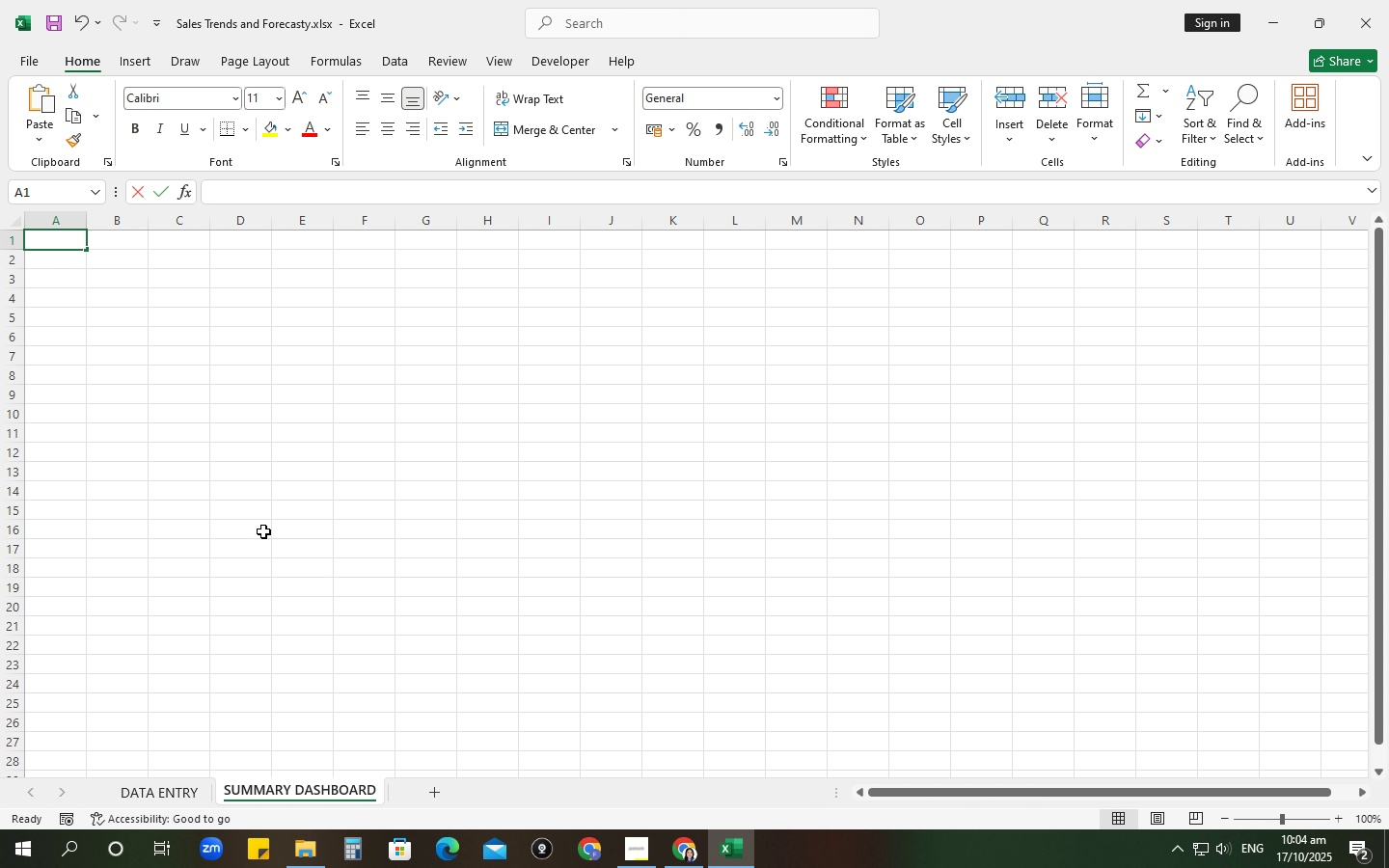 
type(Totl)
key(Backspace)
type(al Sales)
 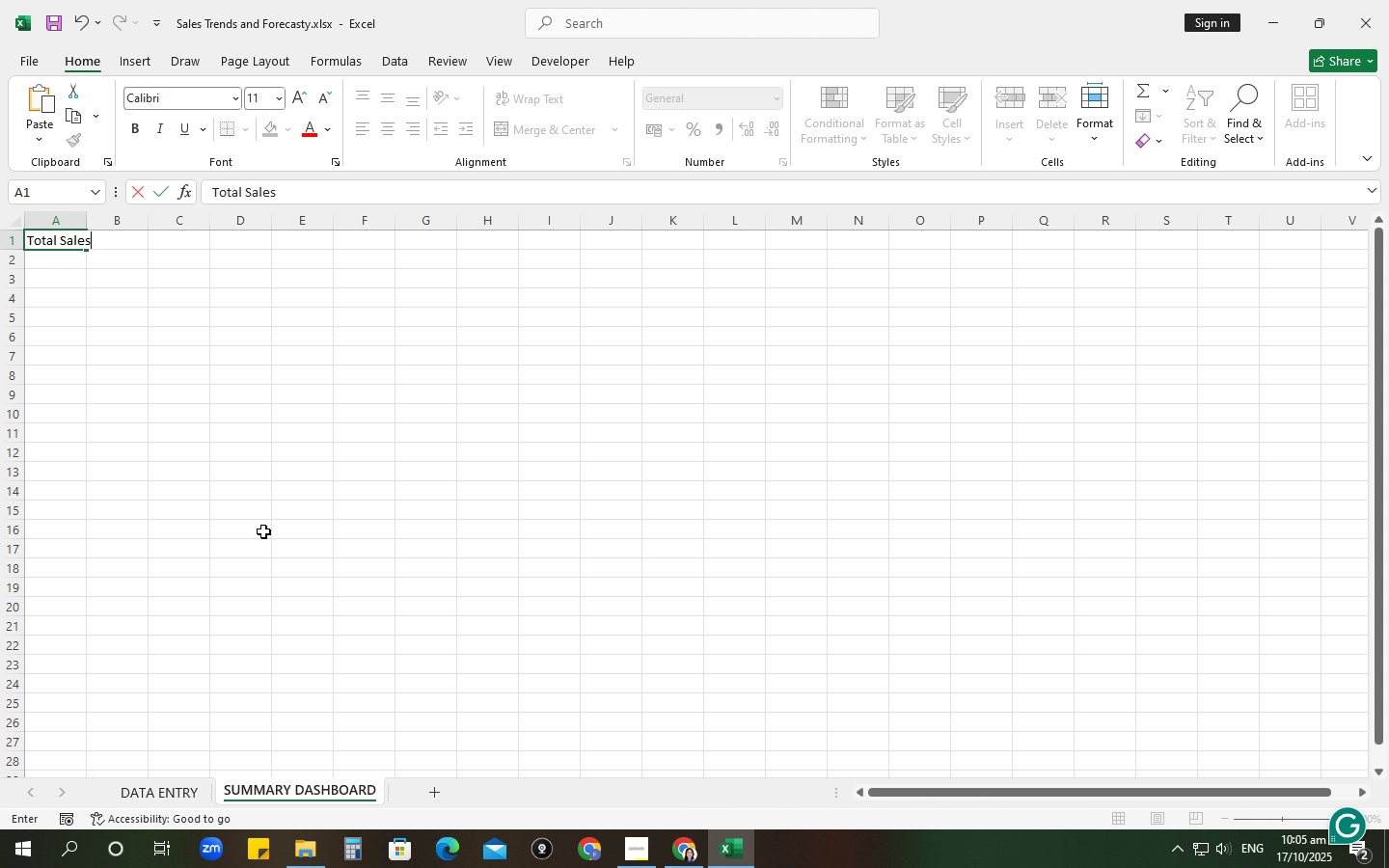 
key(Enter)
 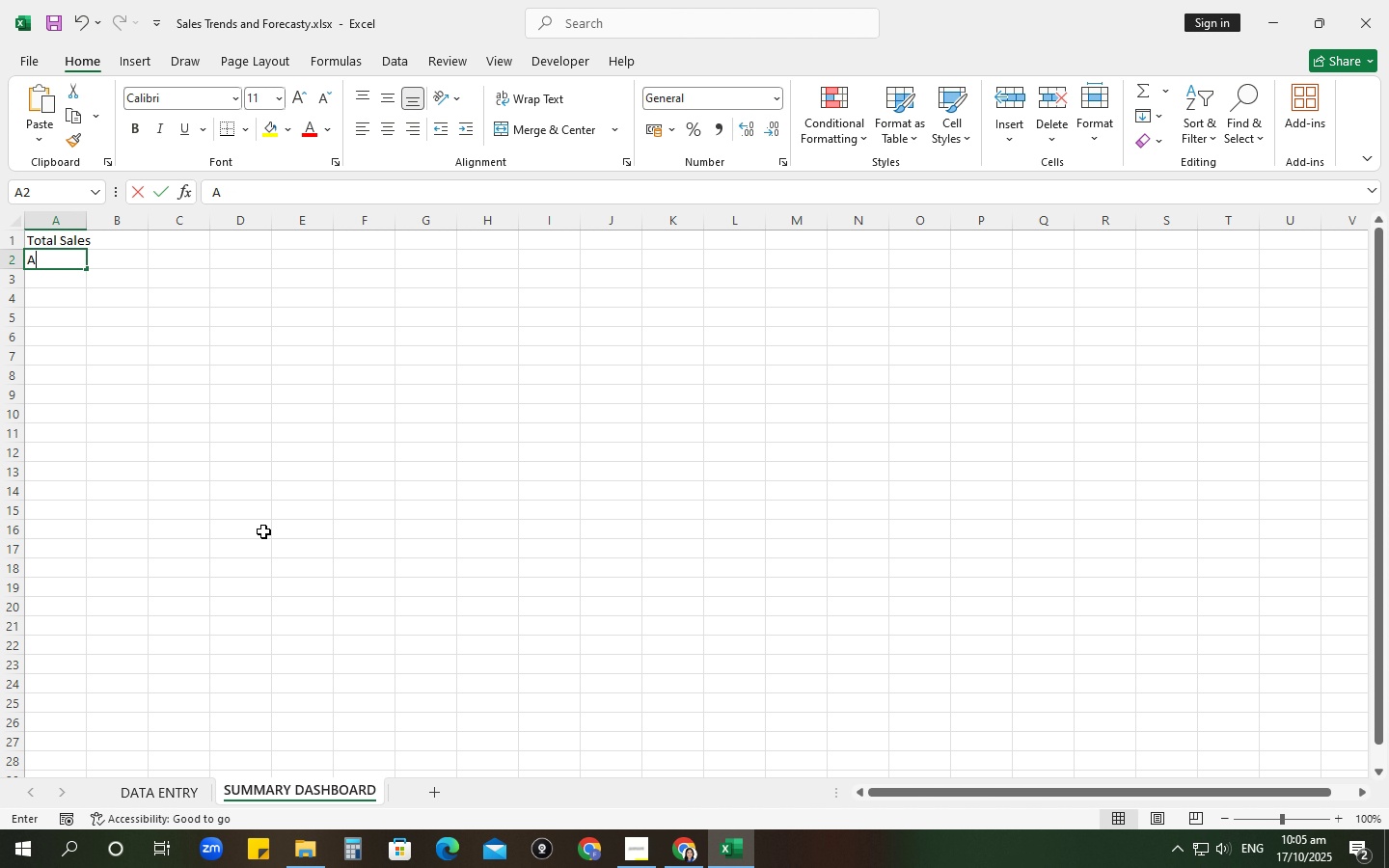 
type(Average Sales per Day)
 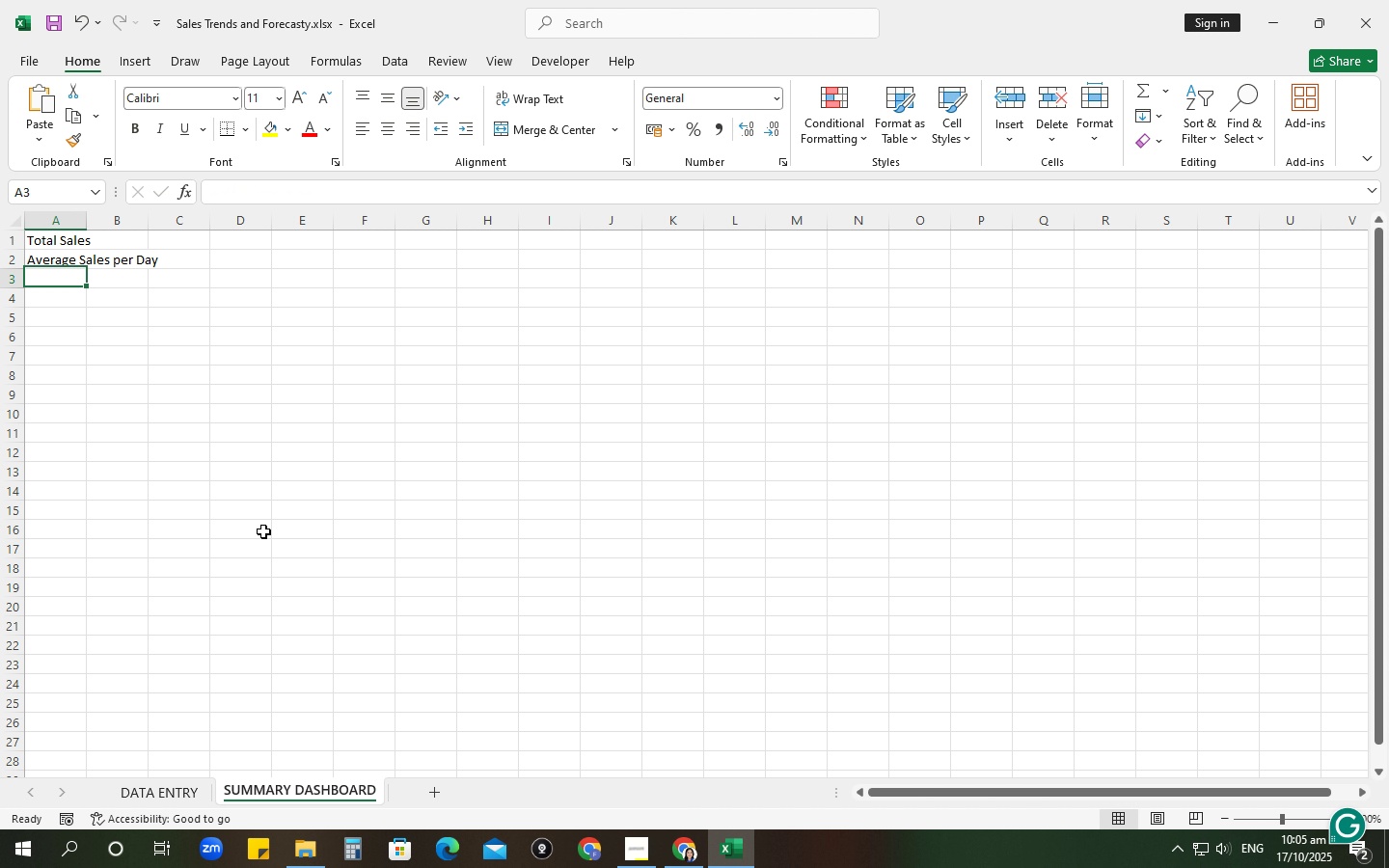 
 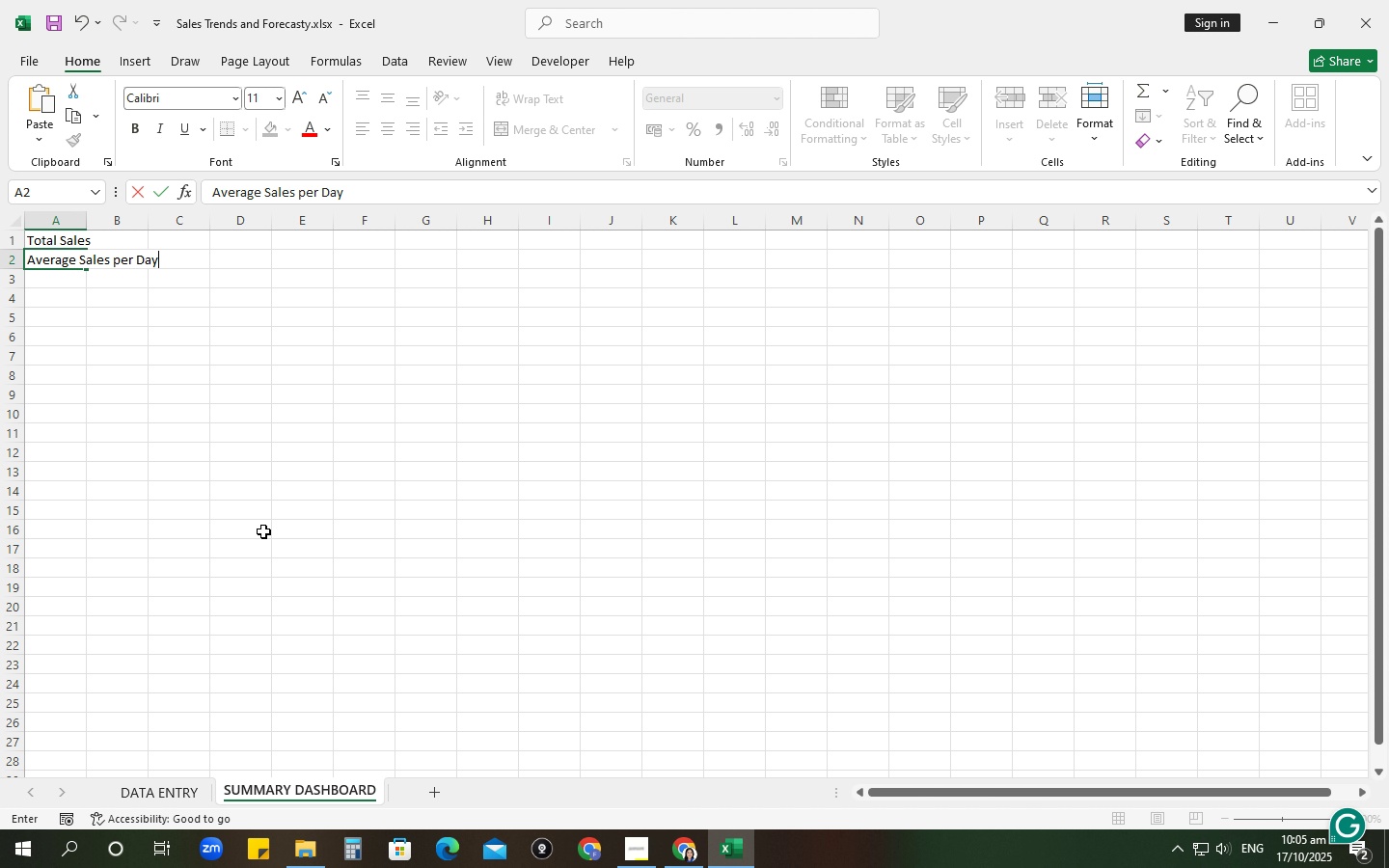 
key(Enter)
 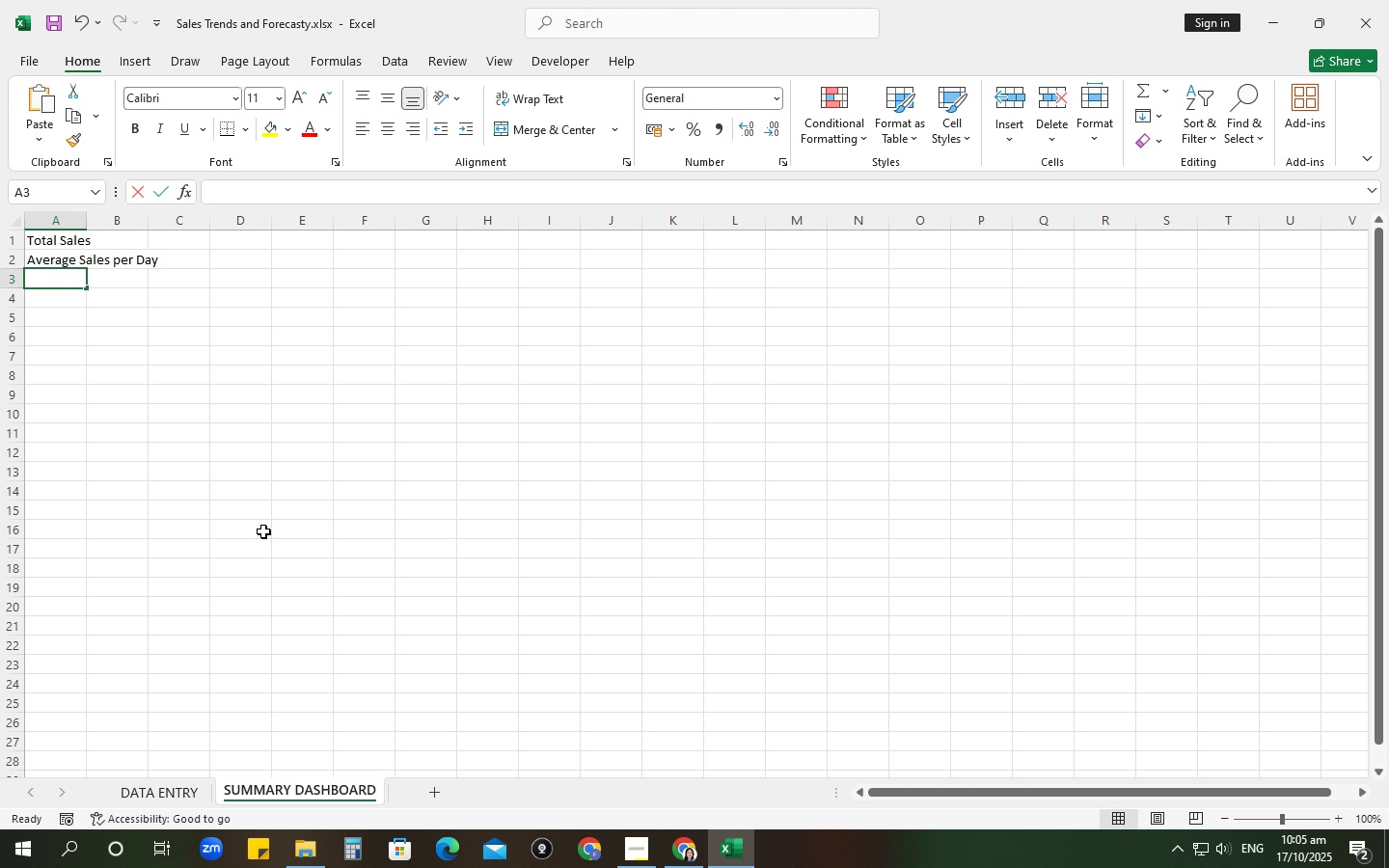 
type(Sa)
 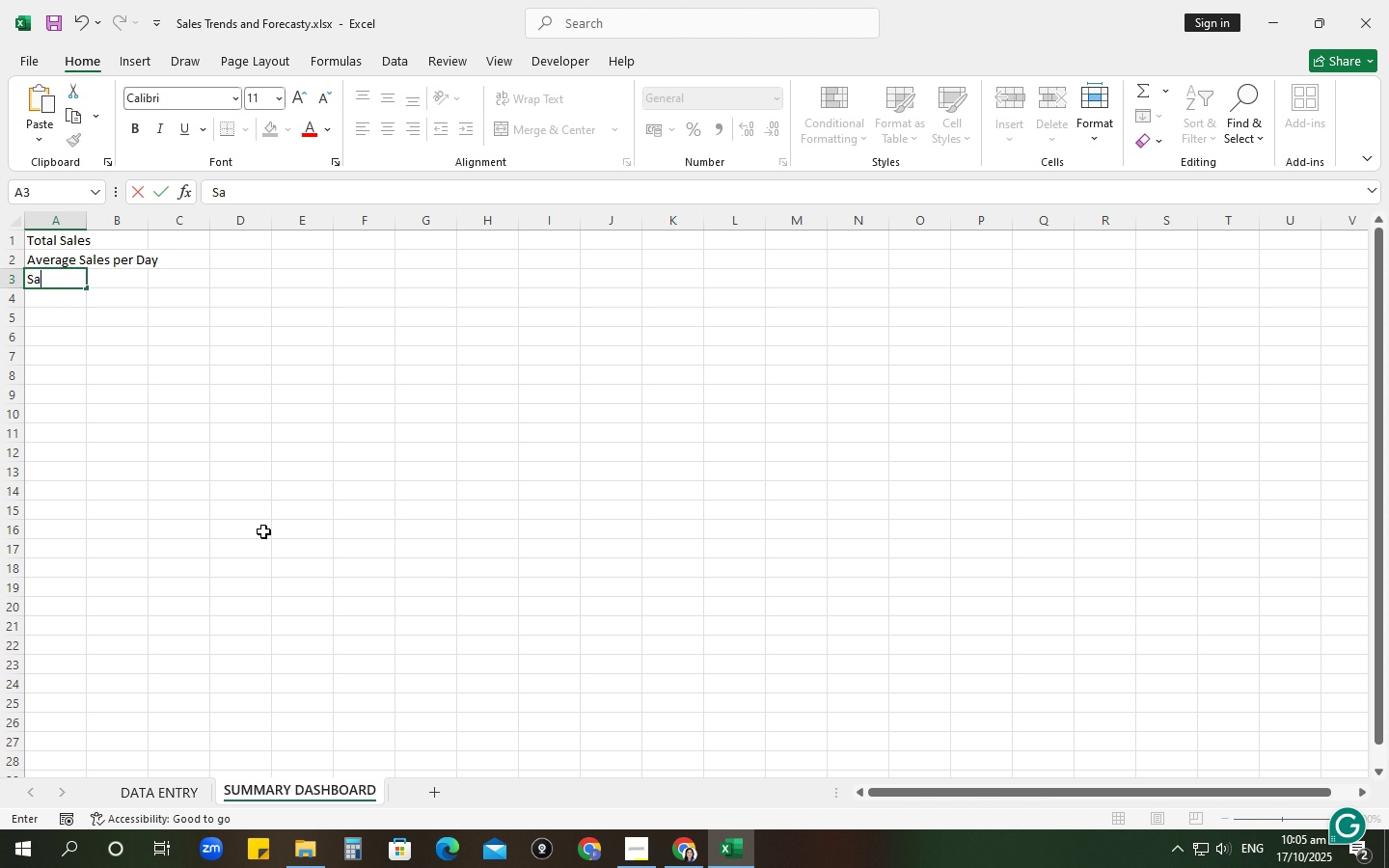 
type(les Trends Over Time)
 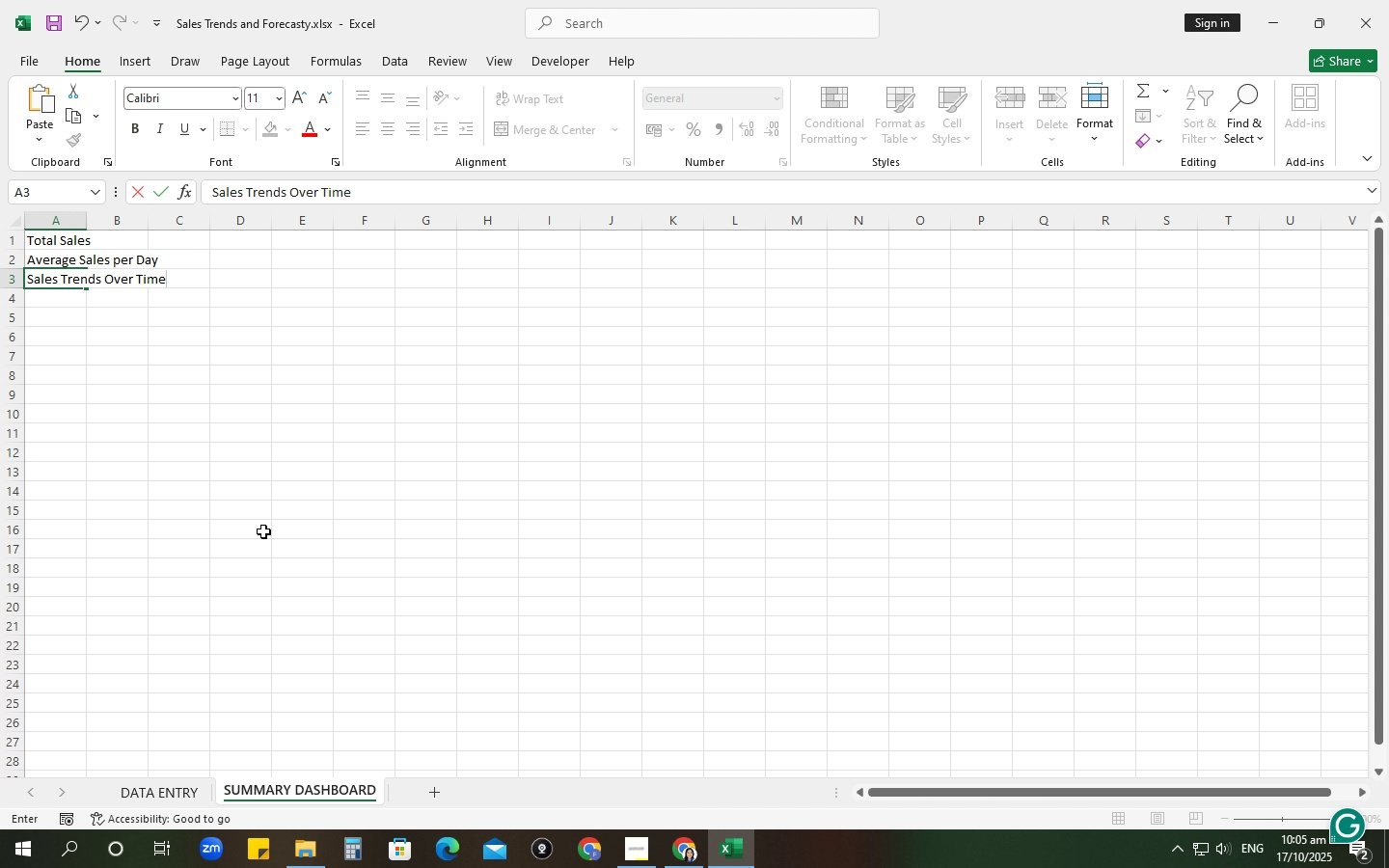 
key(Enter)
 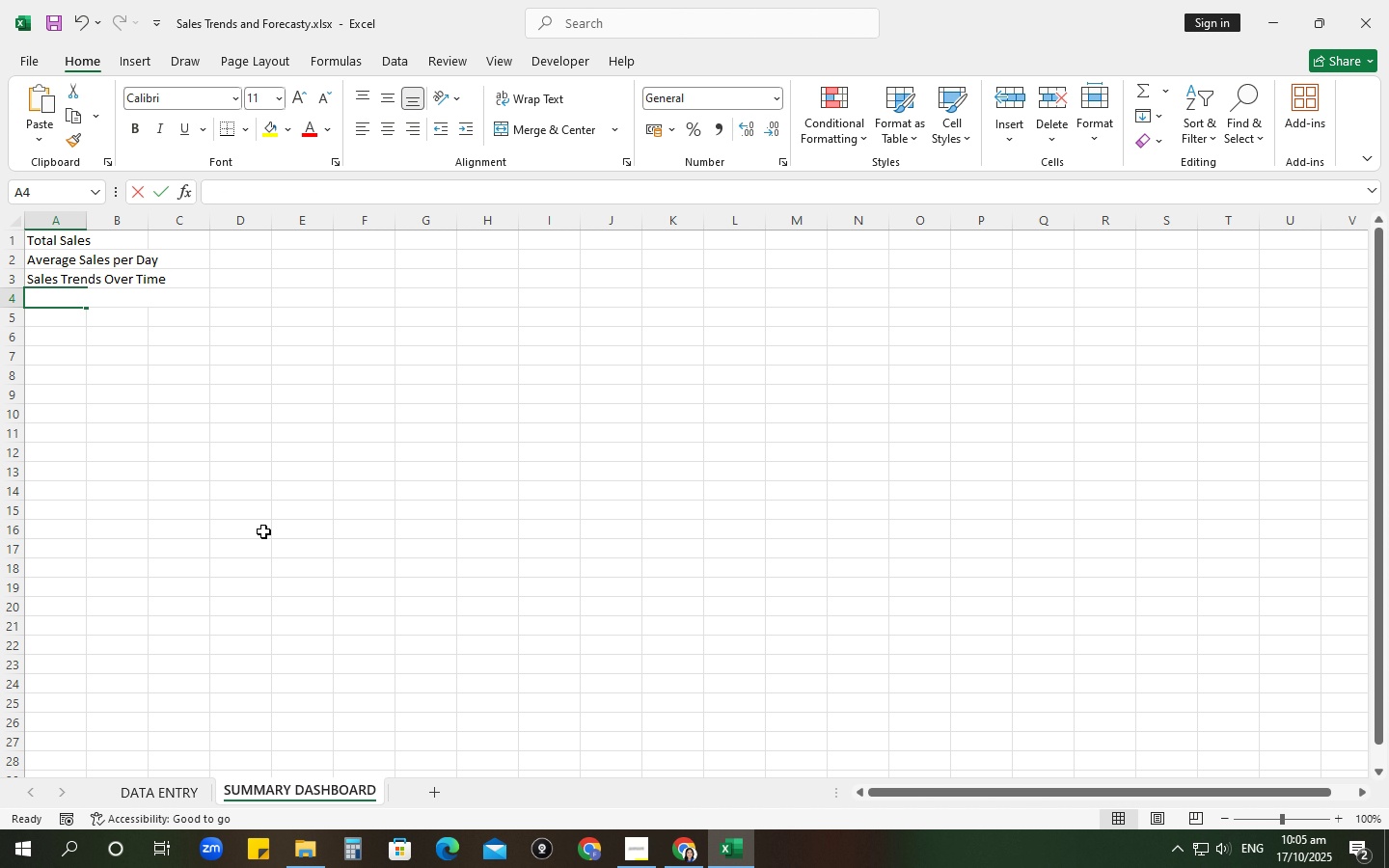 
type(Sales)
key(Backspace)
key(Backspace)
key(Backspace)
key(Backspace)
key(Backspace)
key(Backspace)
key(Backspace)
 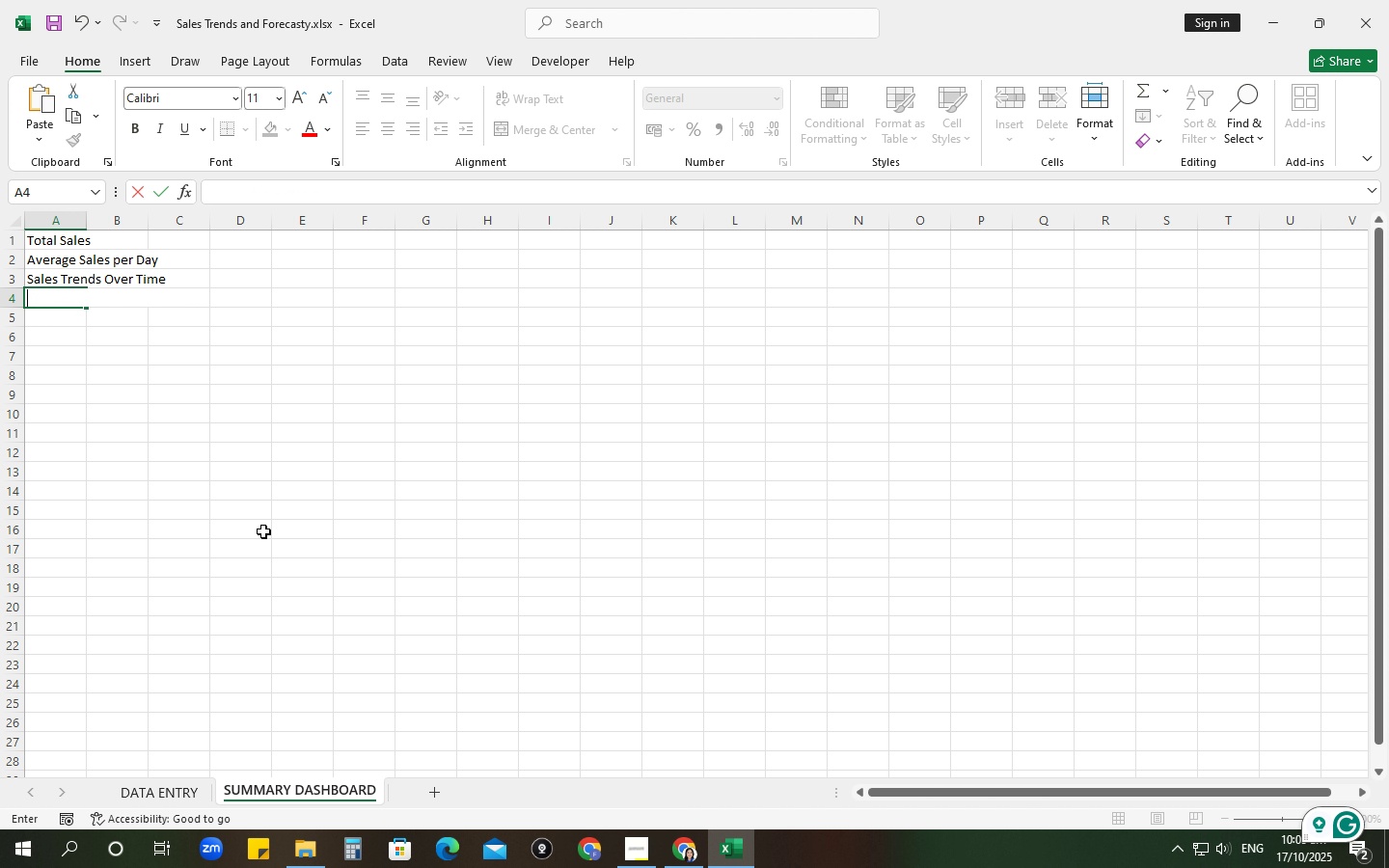 
key(Enter)
 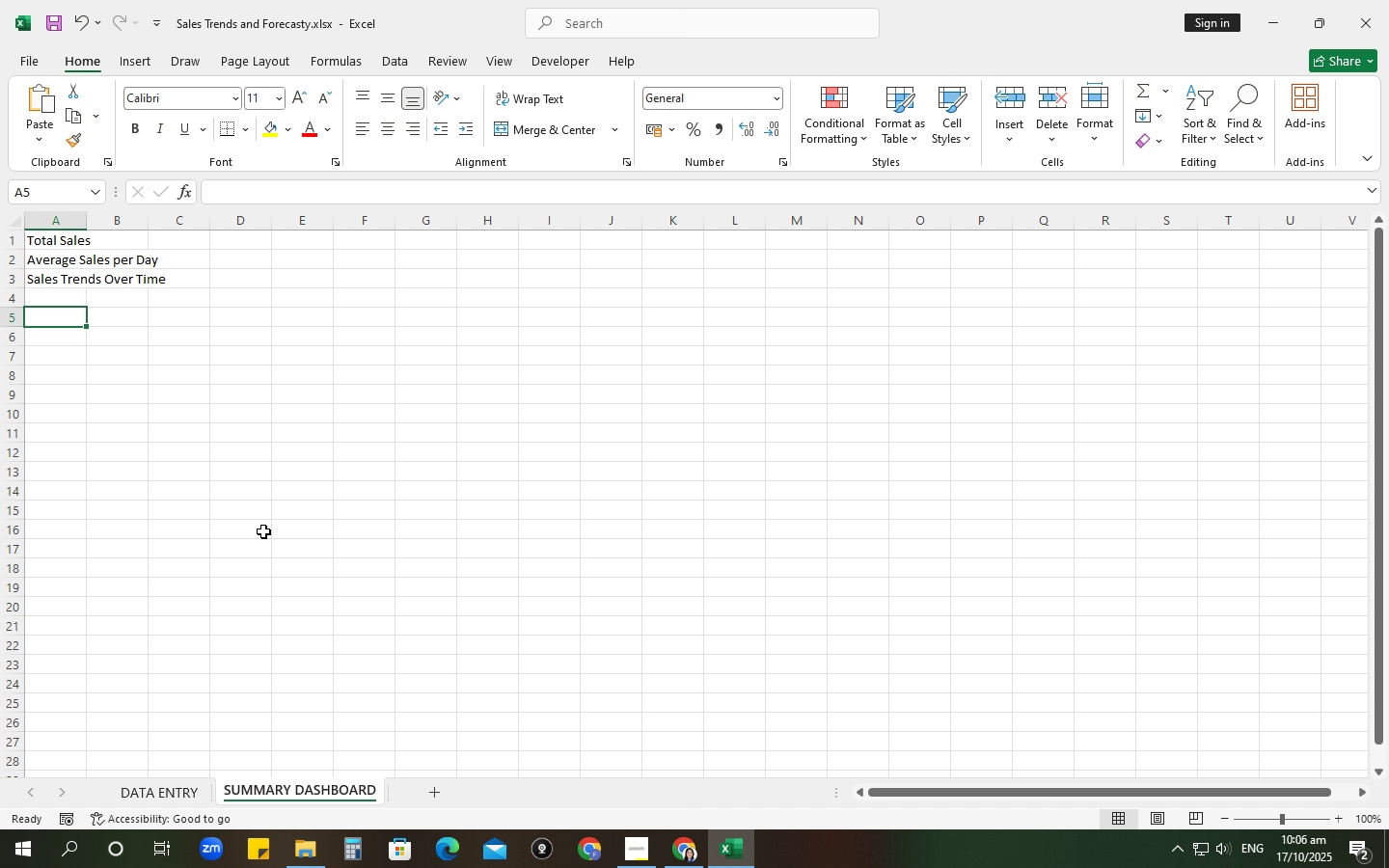 
wait(29.98)
 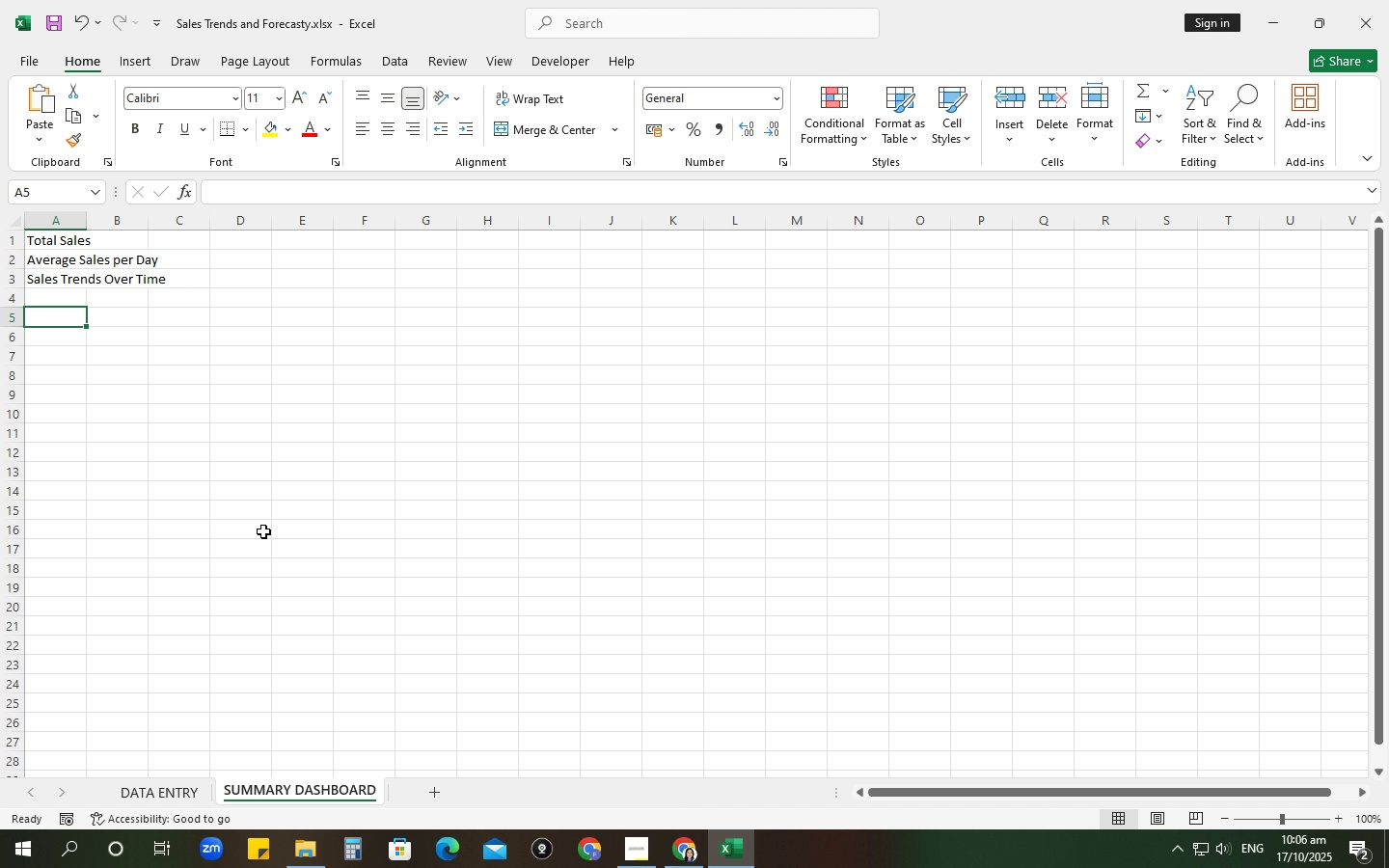 
double_click([90, 214])
 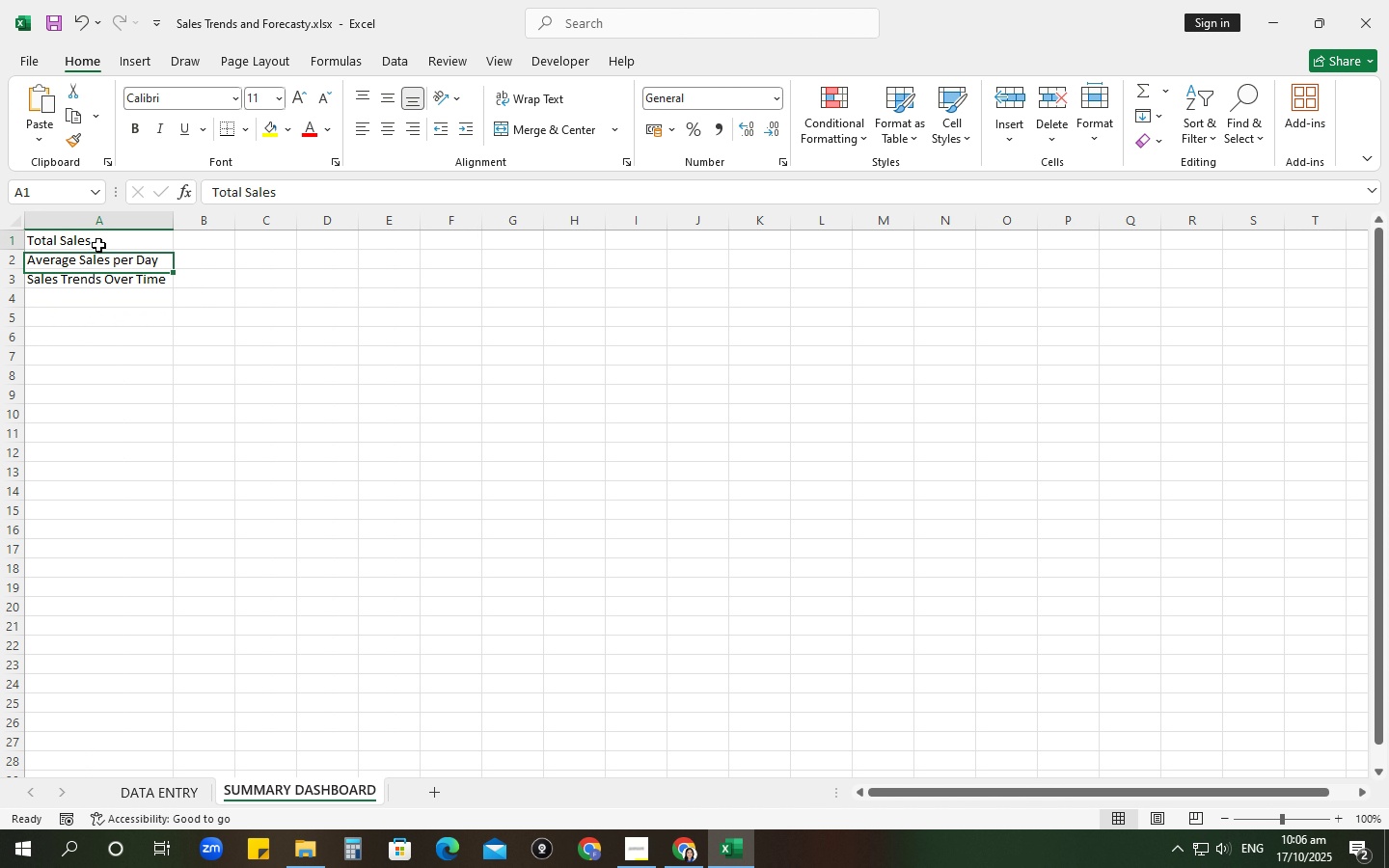 
left_click([98, 245])
 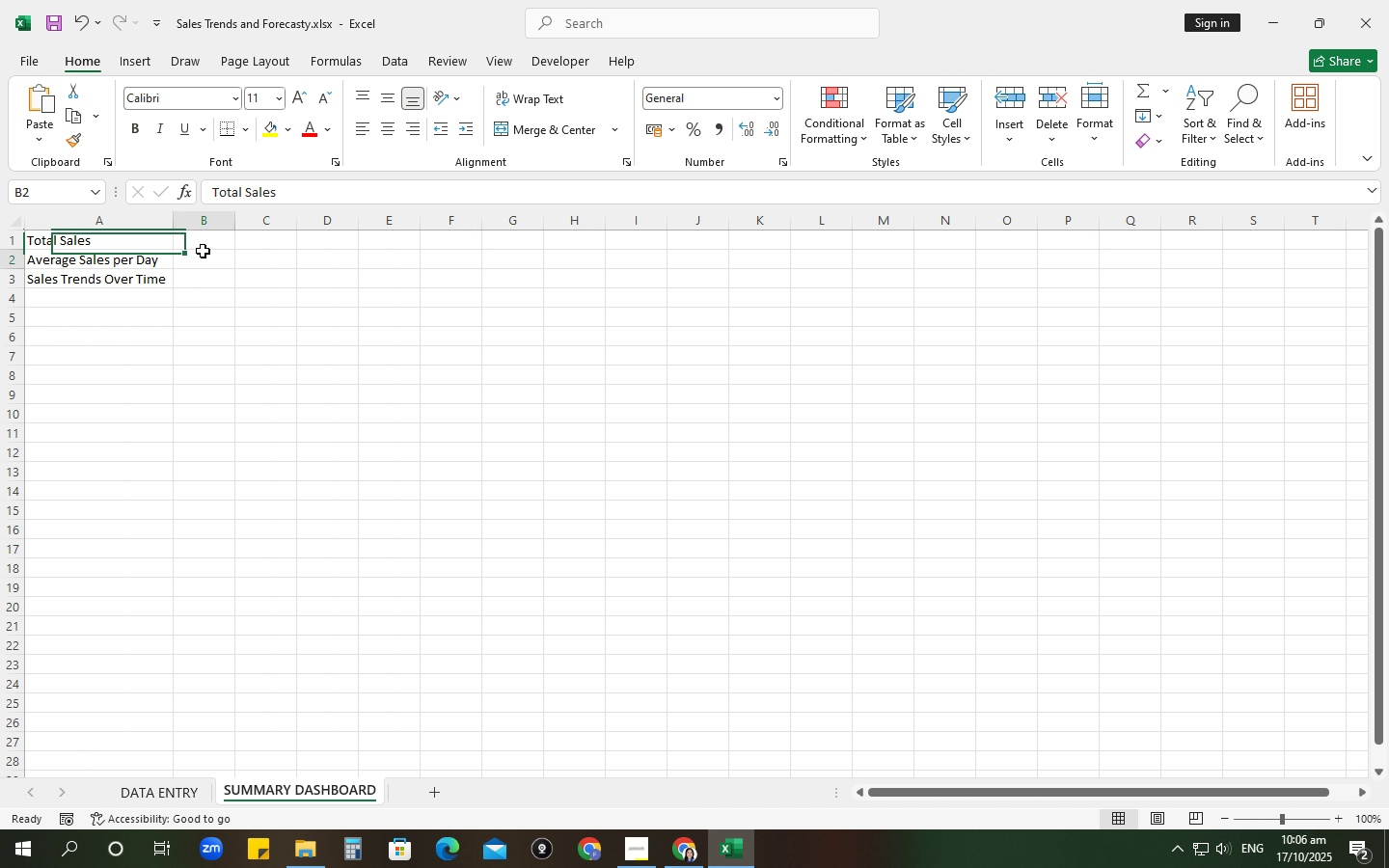 
left_click([203, 251])
 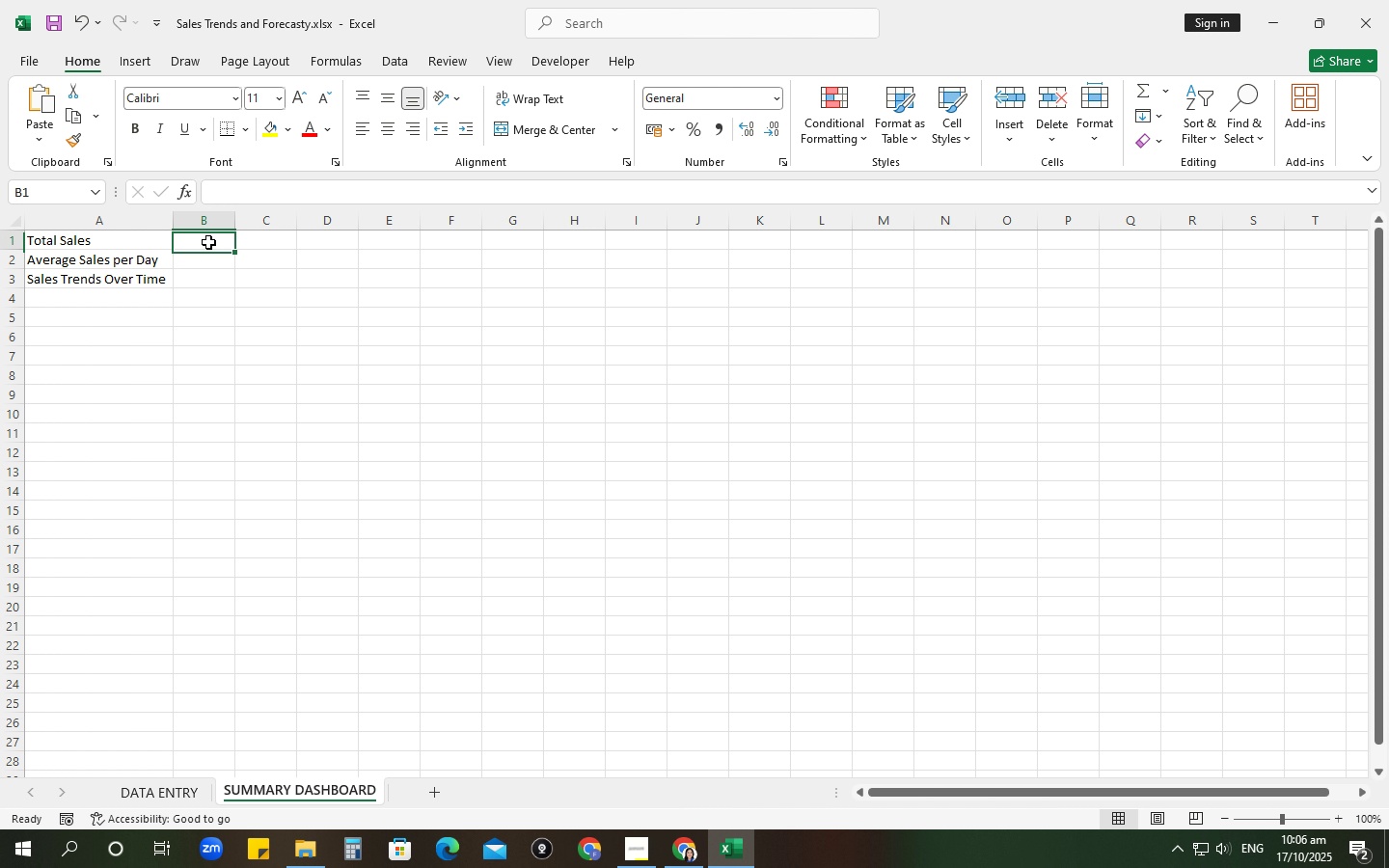 
left_click([208, 242])
 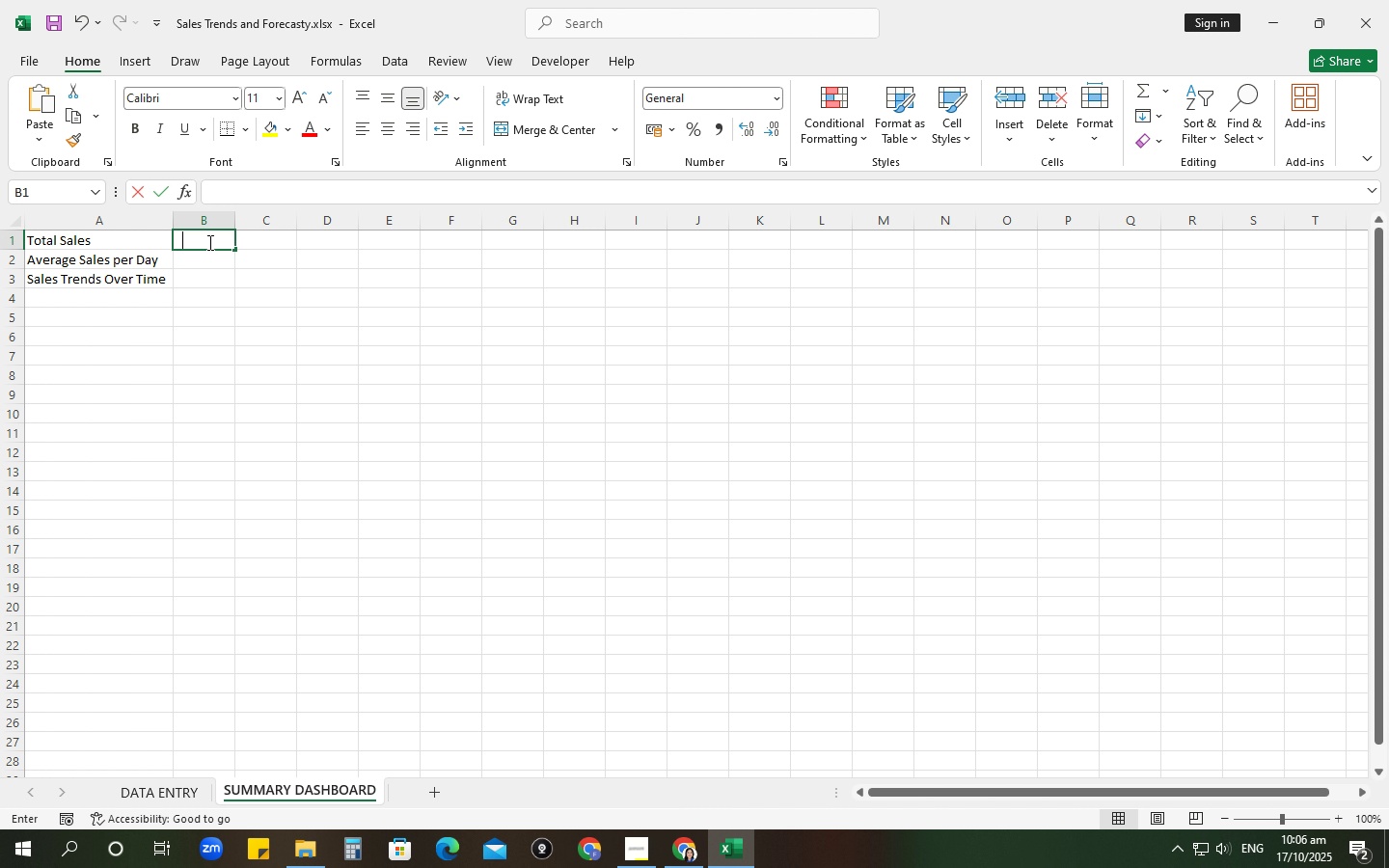 
type(=sum)
 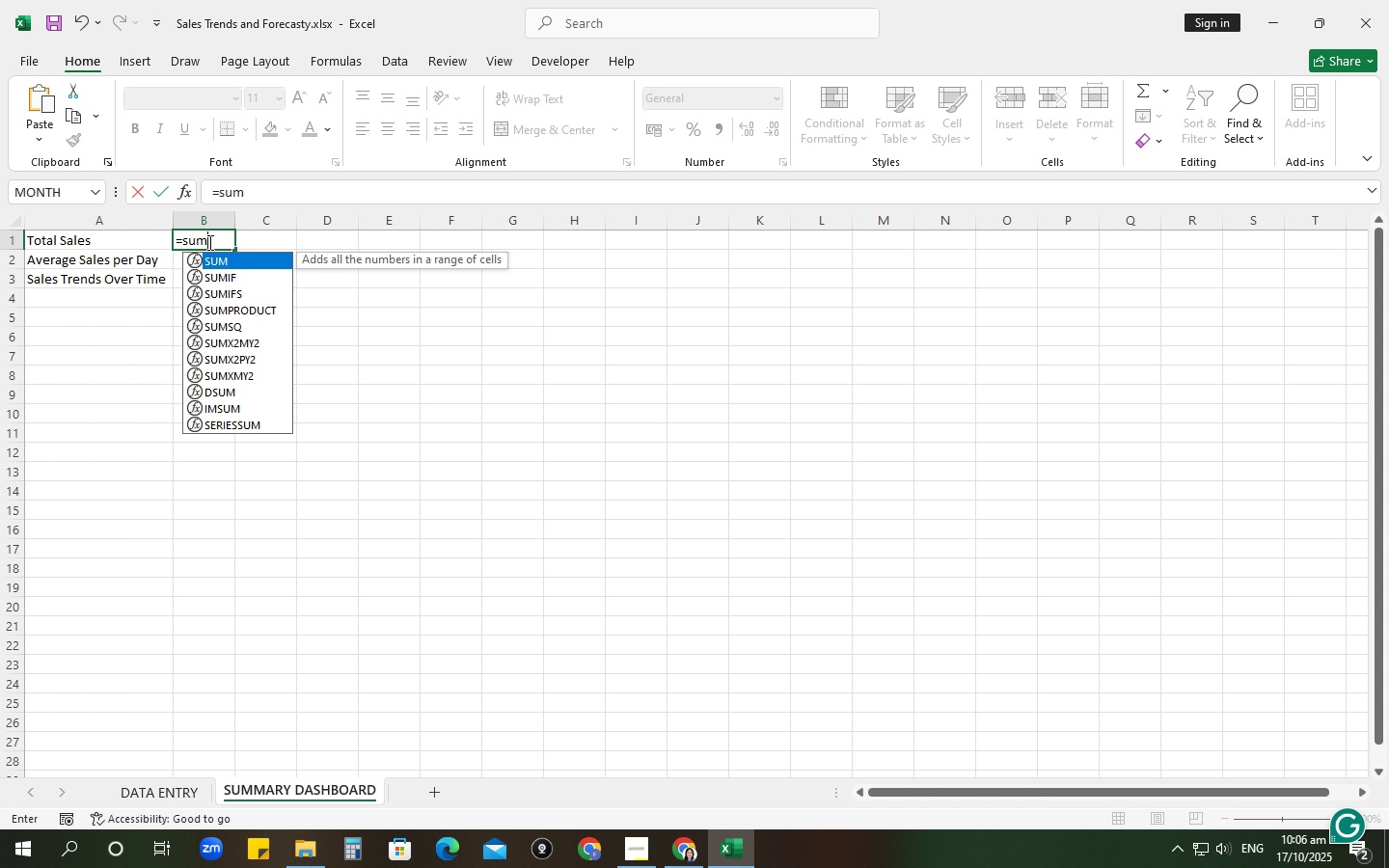 
wait(12.64)
 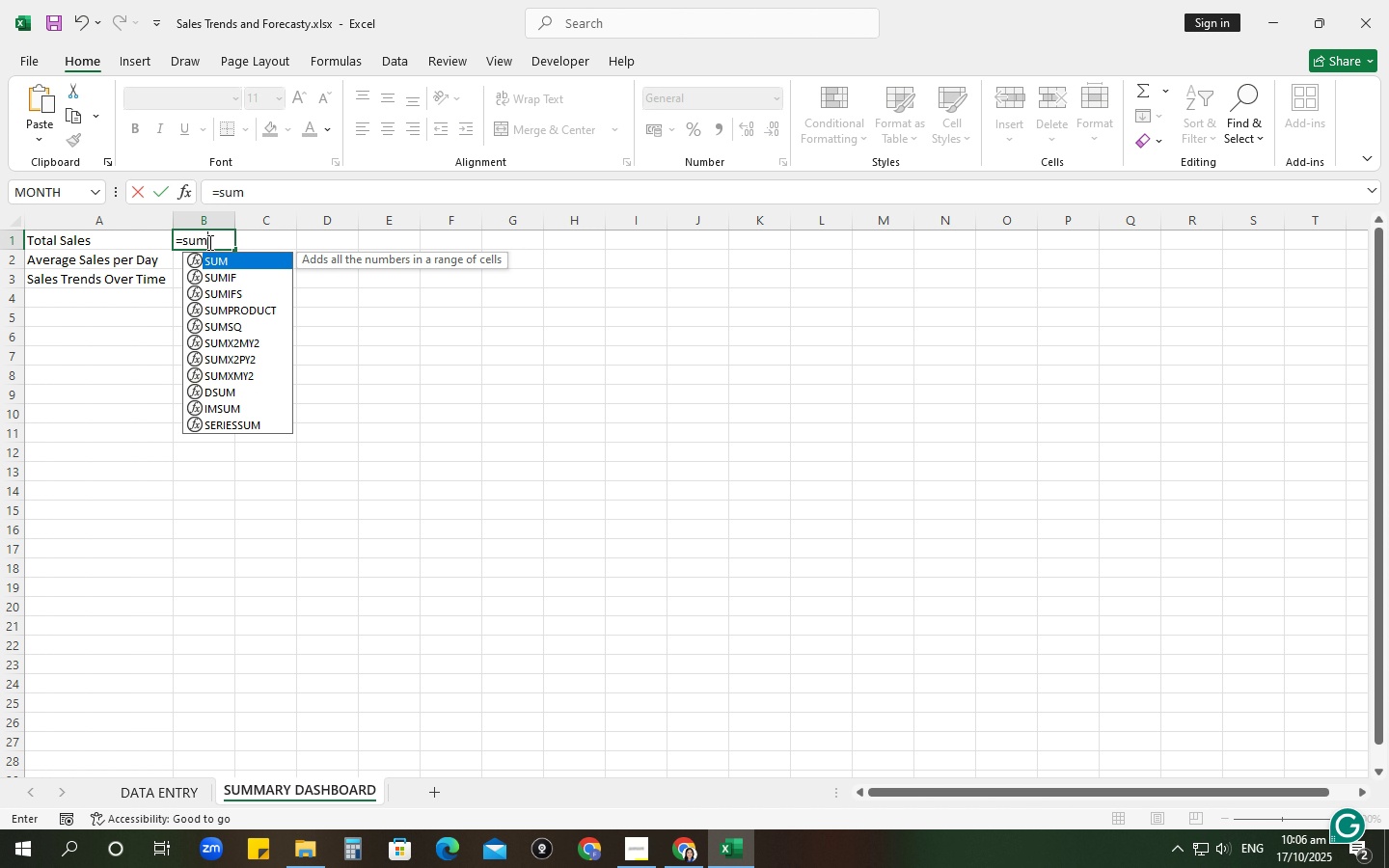 
left_click([138, 463])
 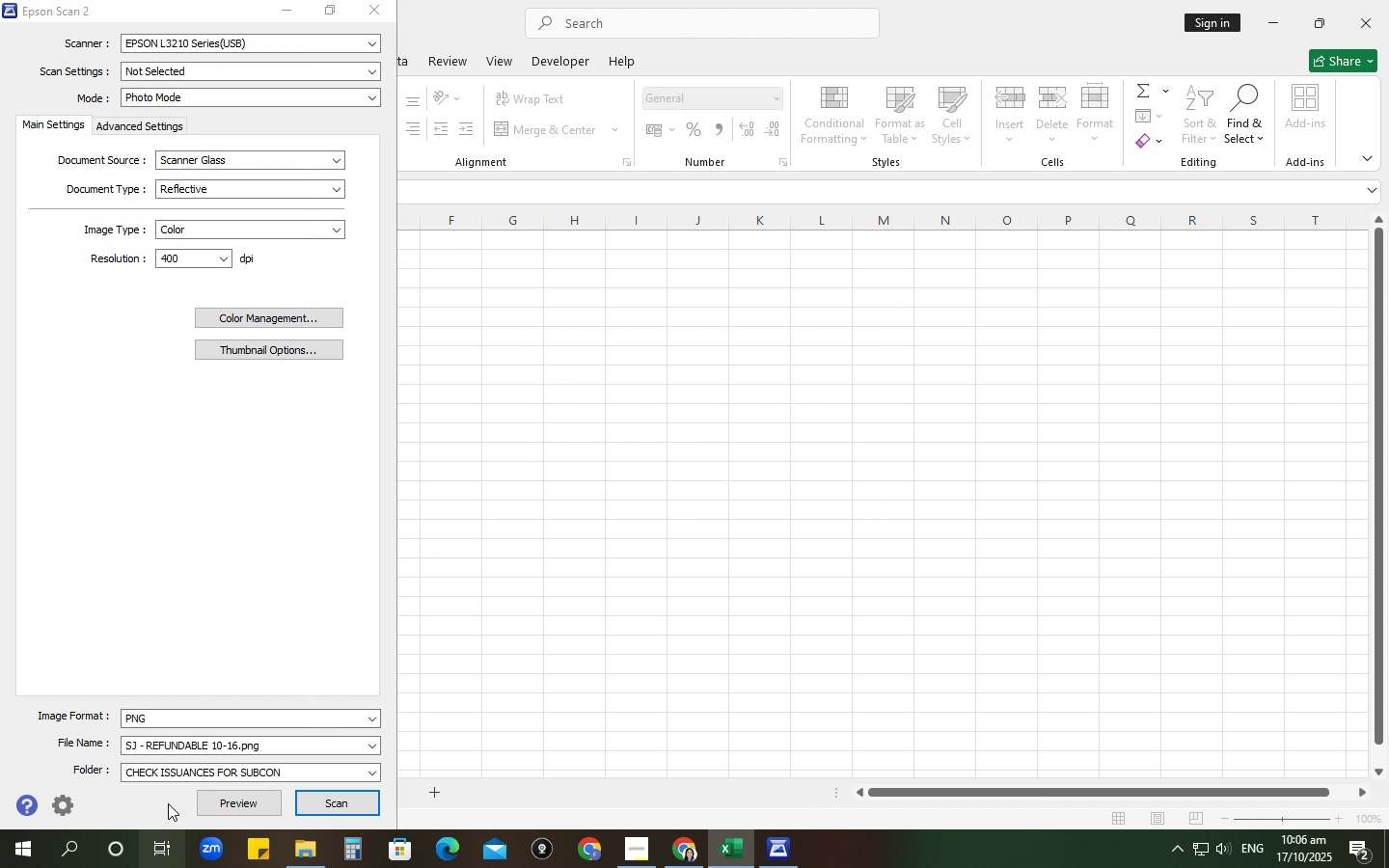 
left_click([233, 746])
 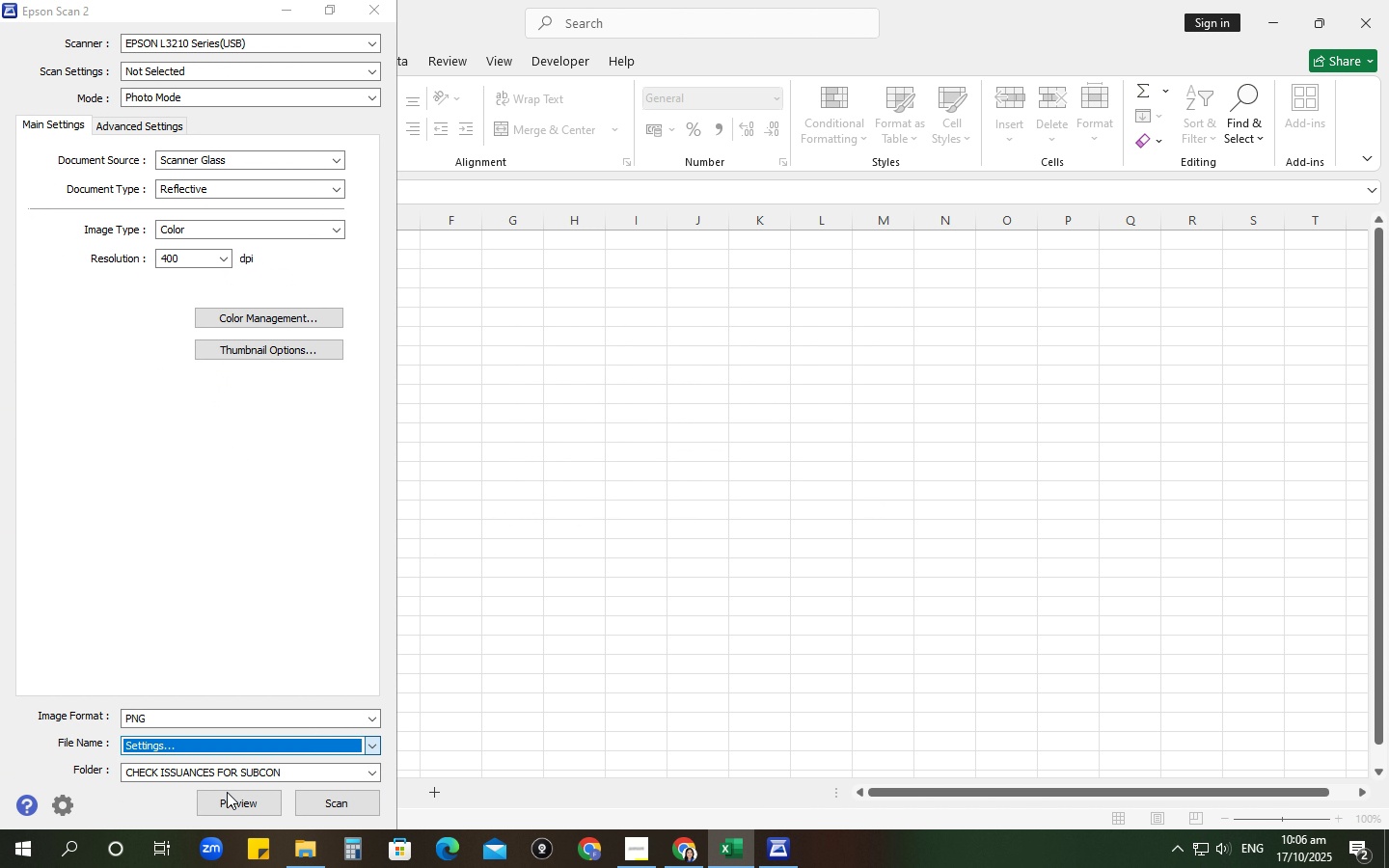 
left_click([227, 792])
 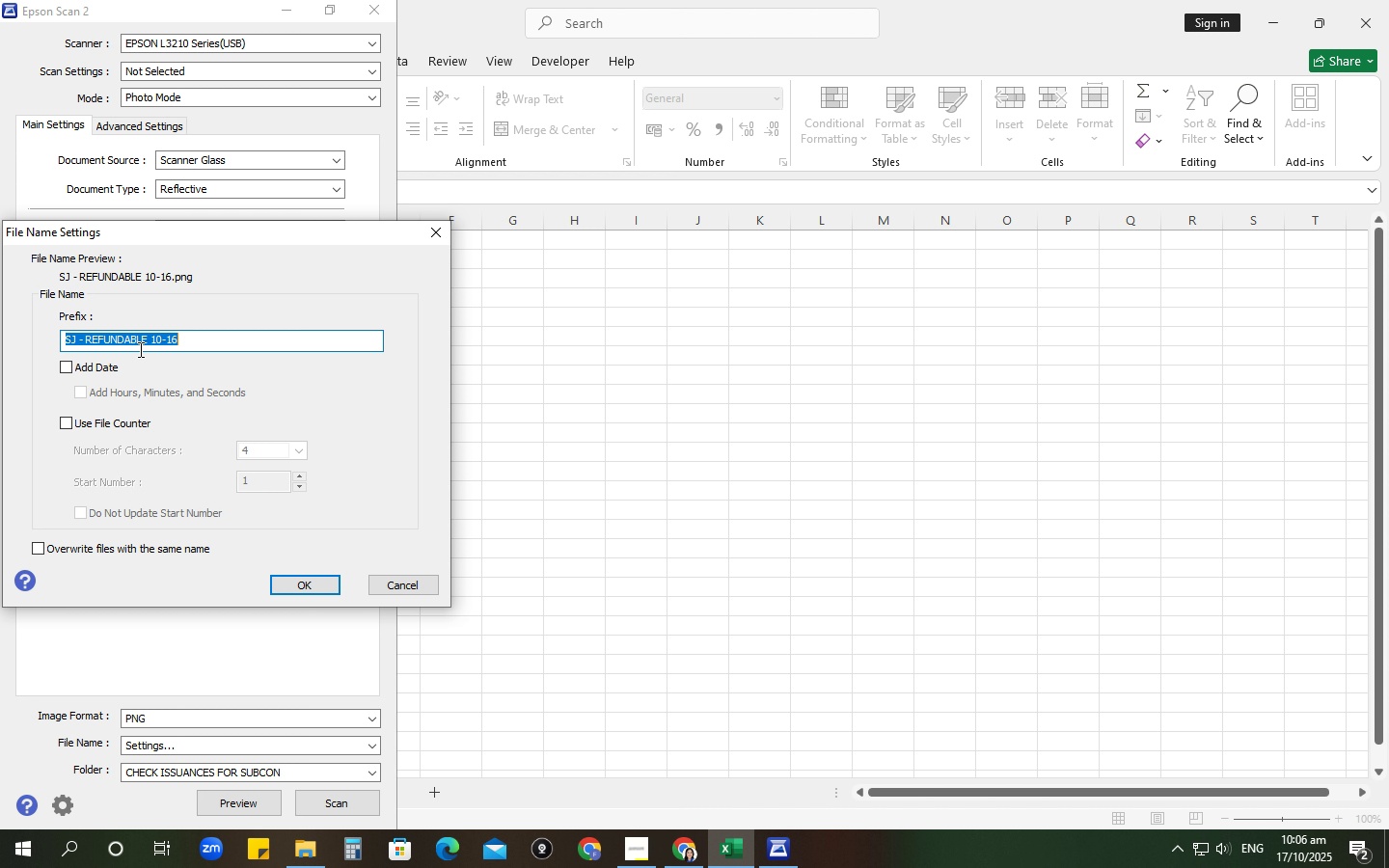 
wait(9.5)
 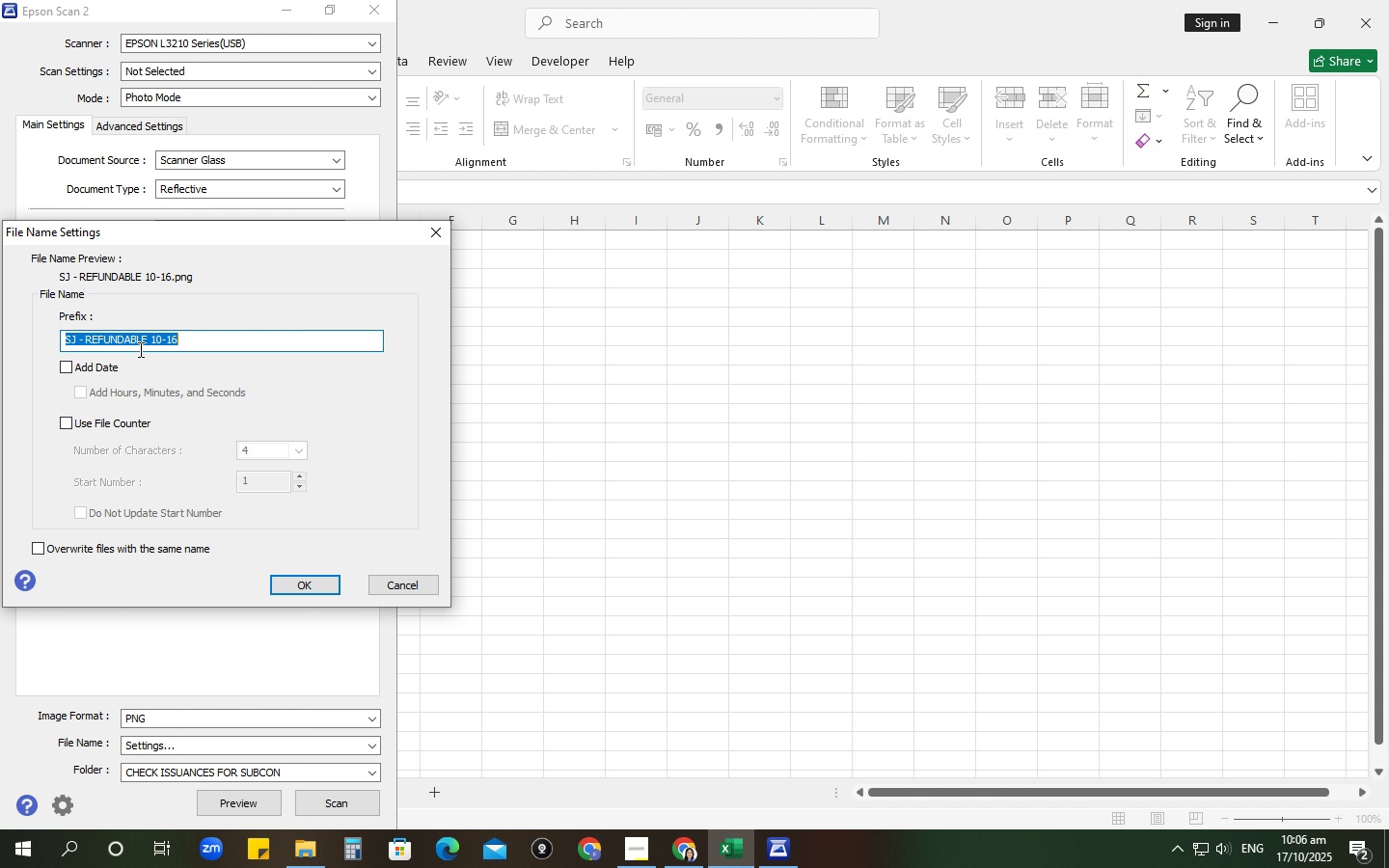 
left_click_drag(start_coordinate=[146, 344], to_coordinate=[0, 352])
 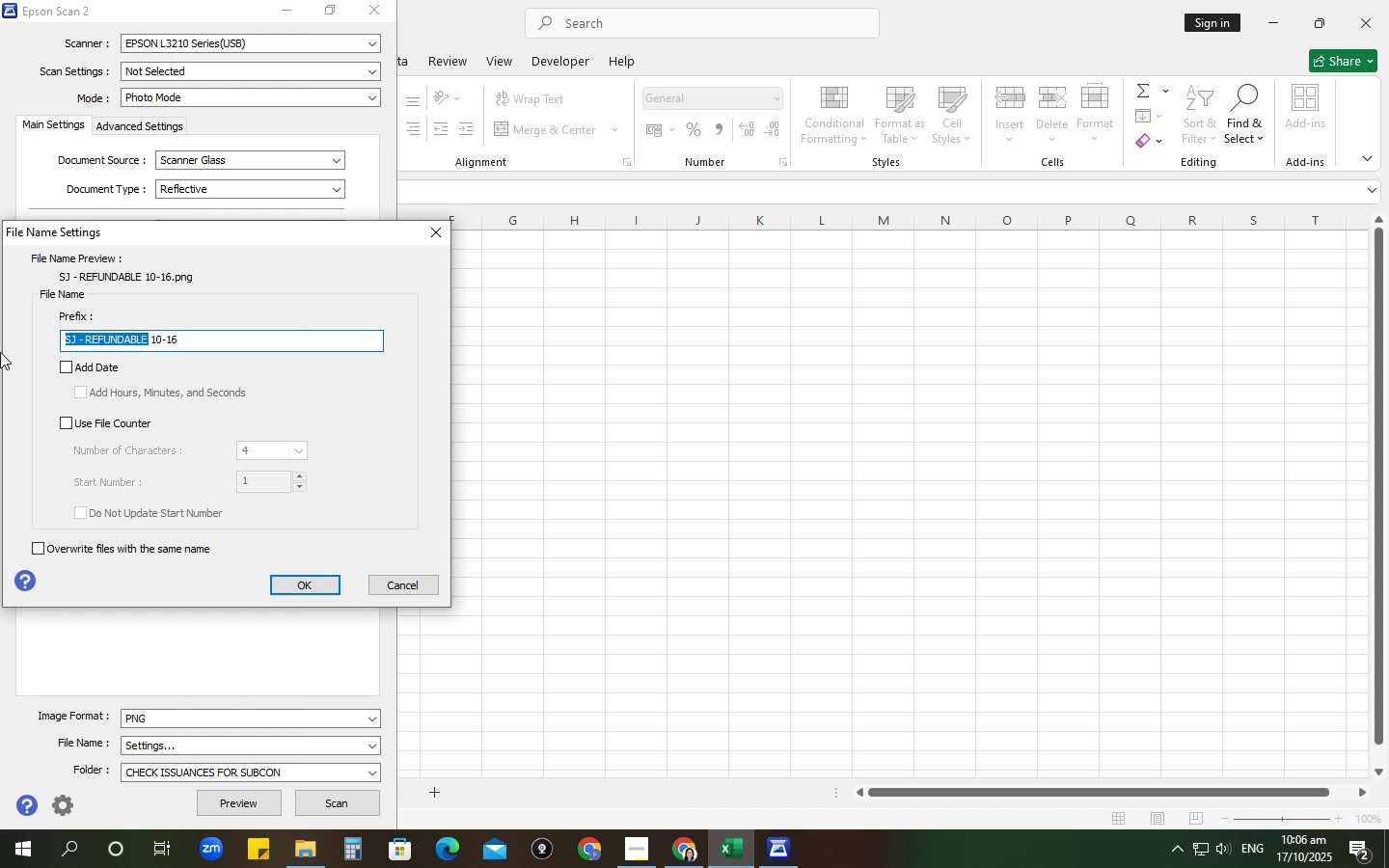 
type(KAP JULIUS)
 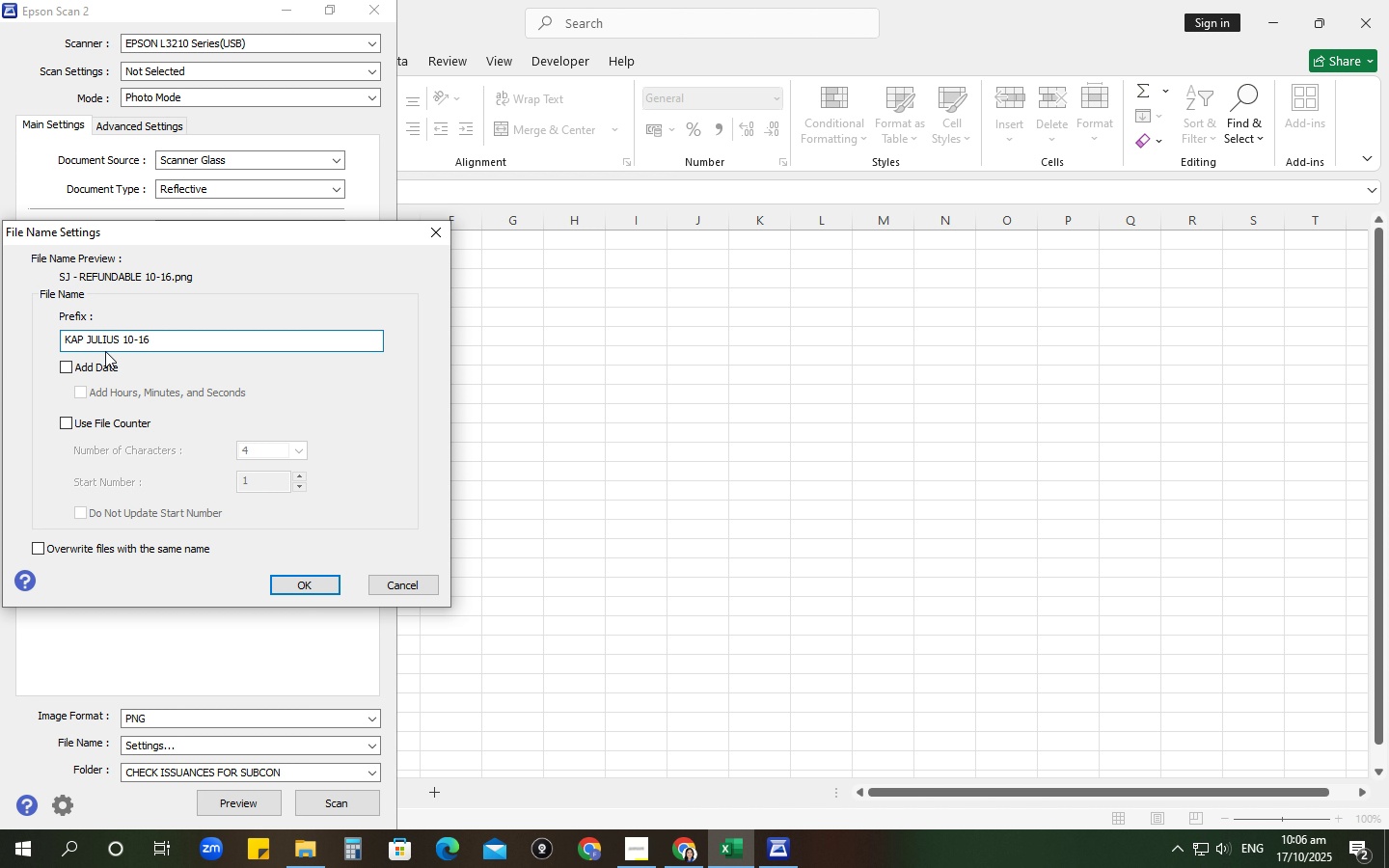 
left_click([165, 341])
 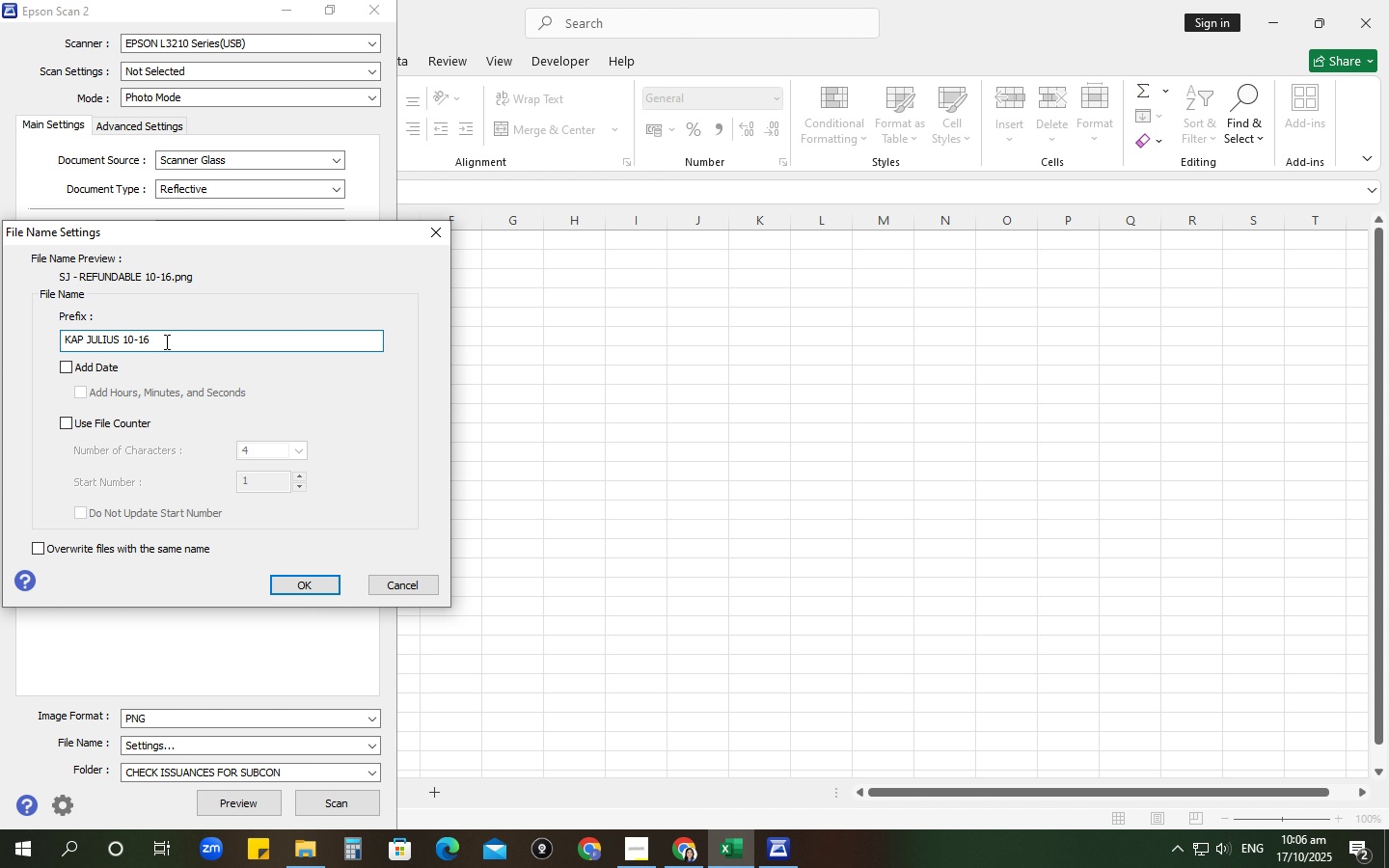 
key(Backspace)
 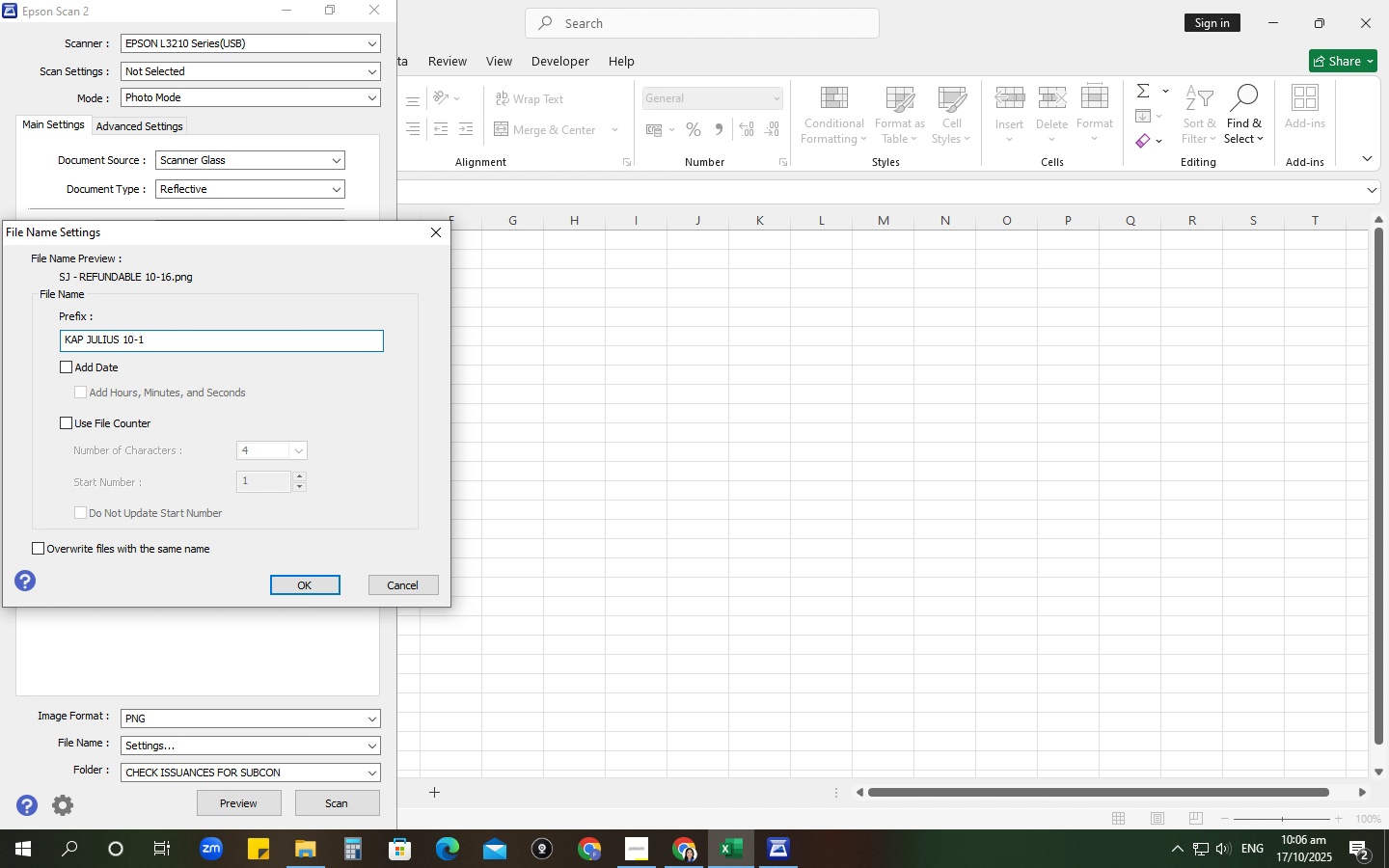 
key(Numpad7)
 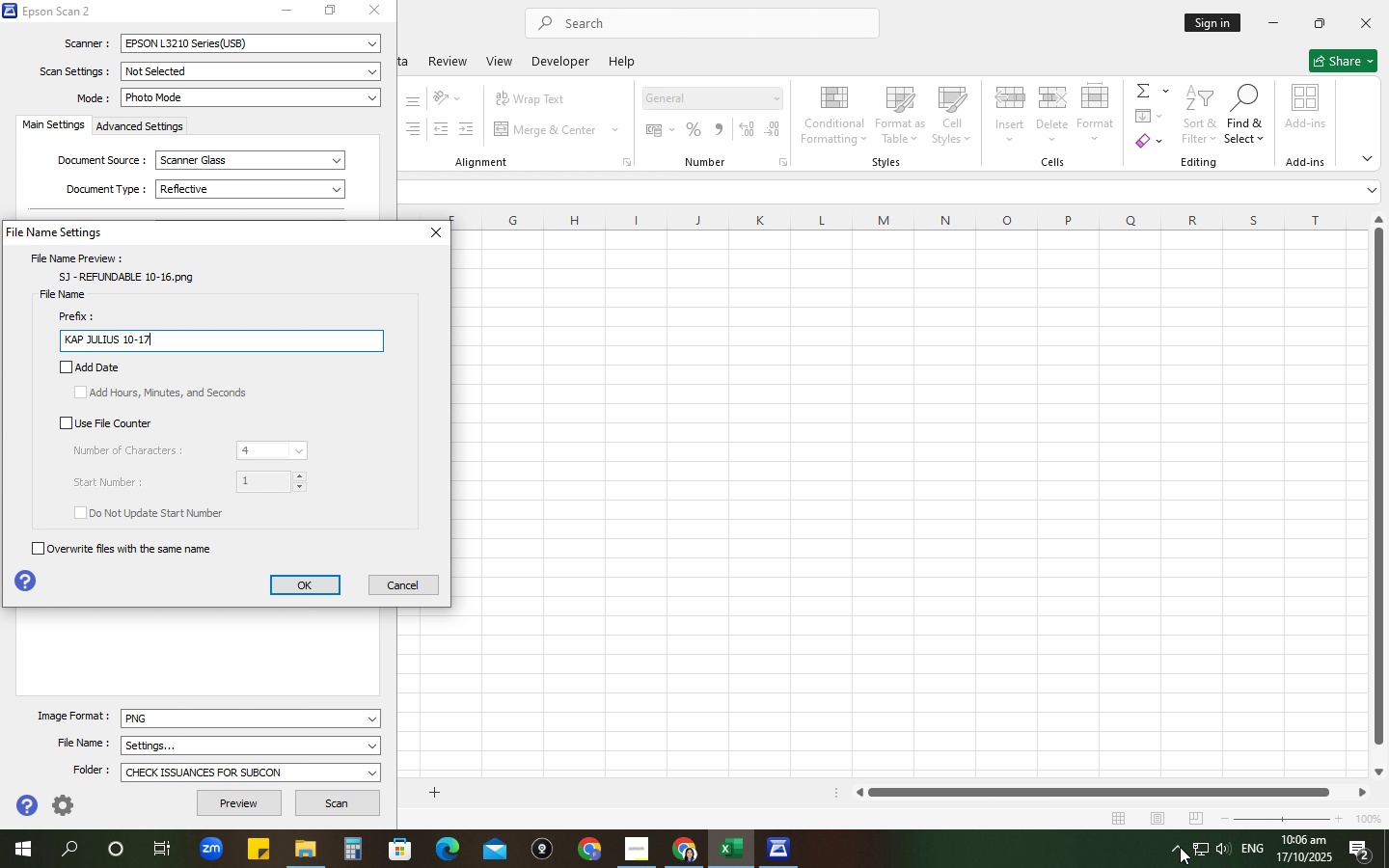 
mouse_move([1260, 835])
 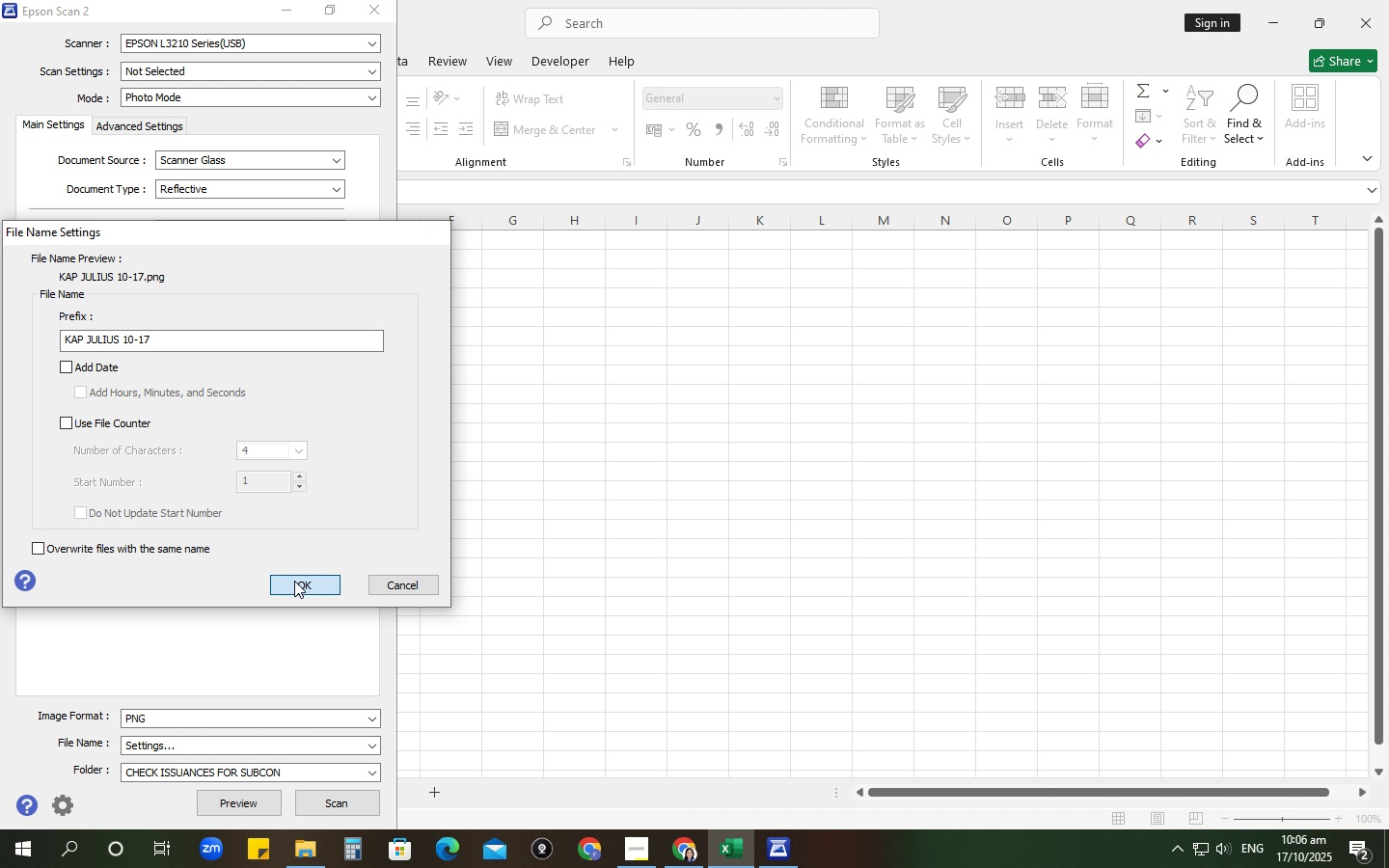 
left_click([294, 581])
 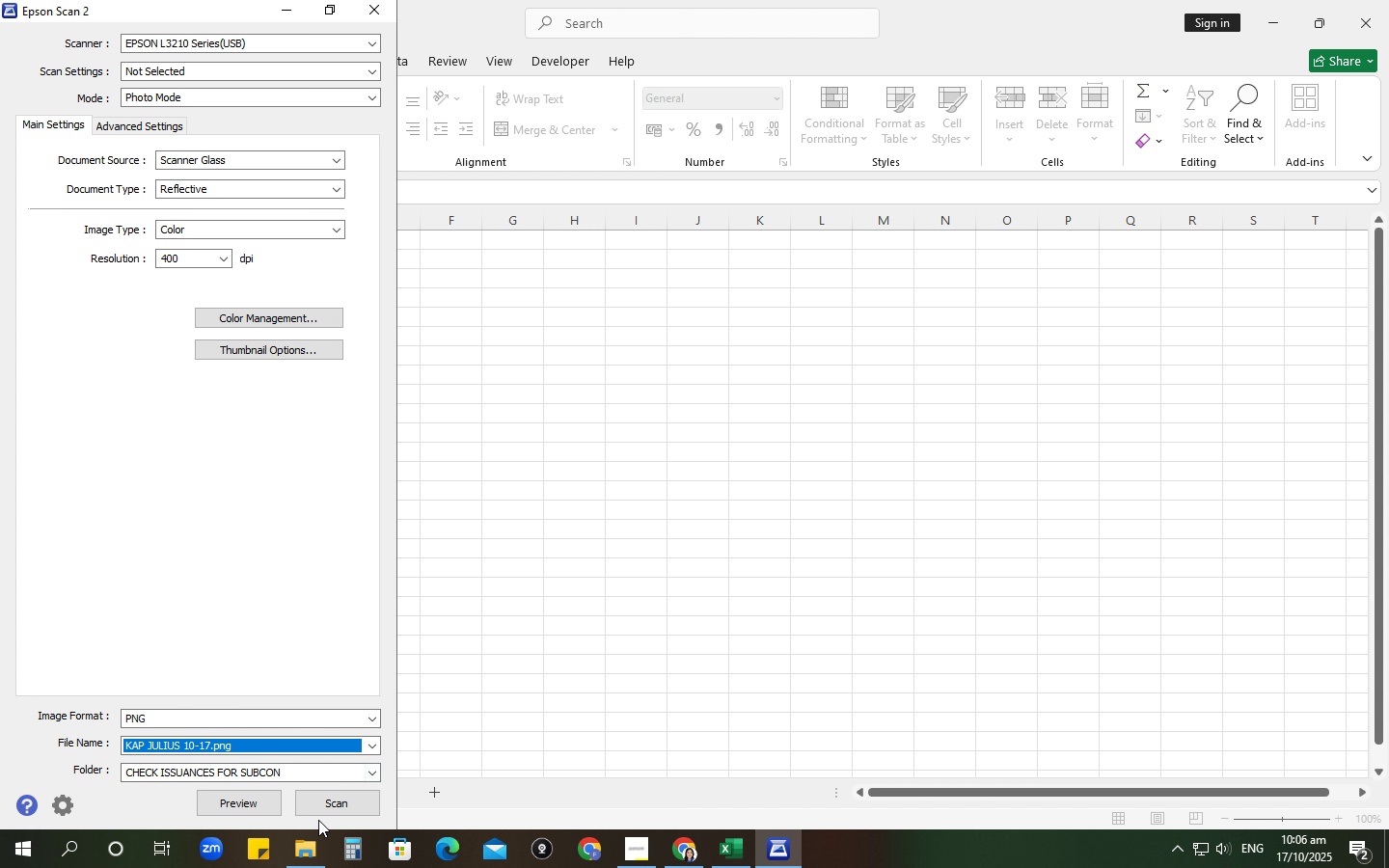 
wait(16.66)
 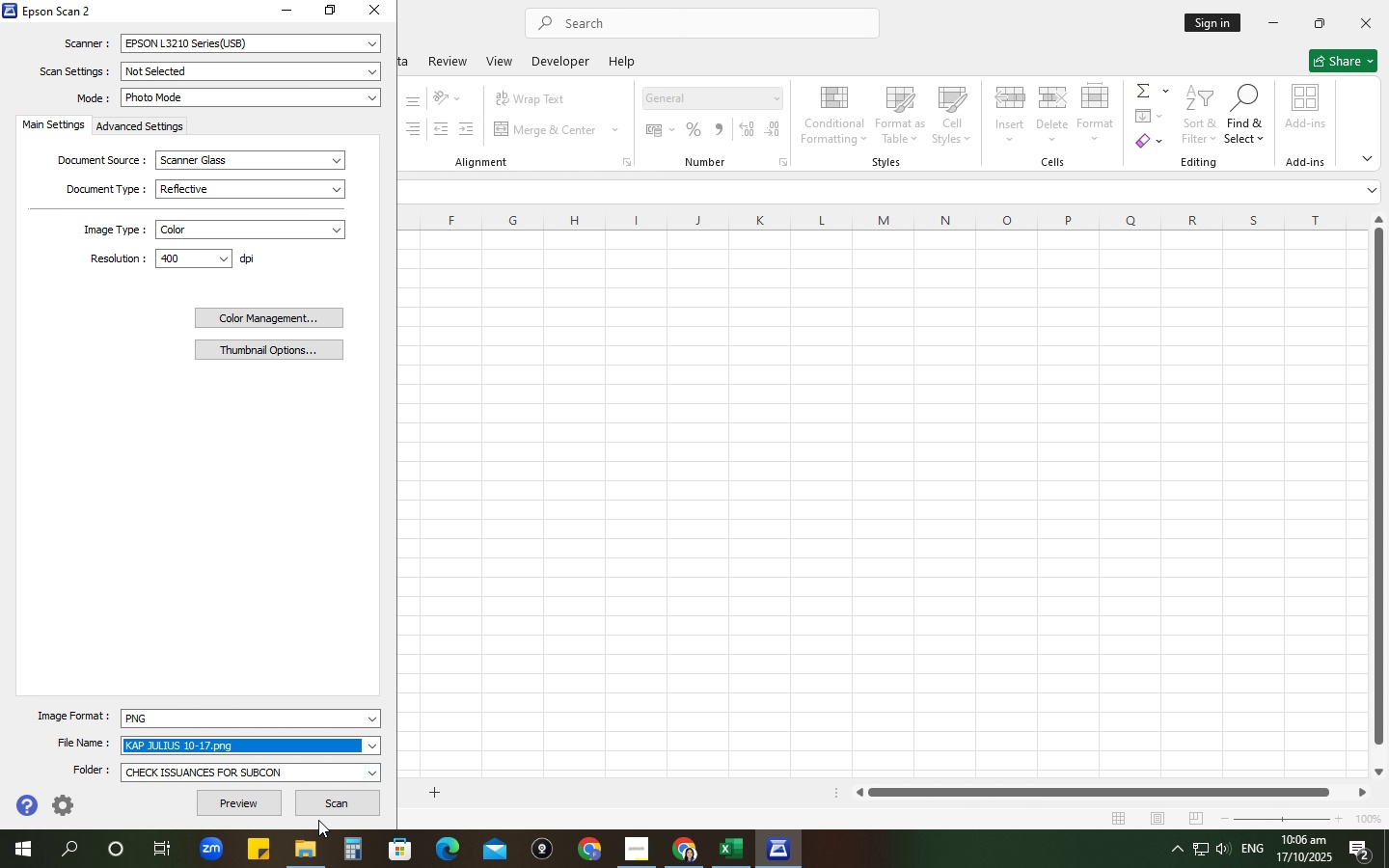 
key(Shift+ShiftRight)
 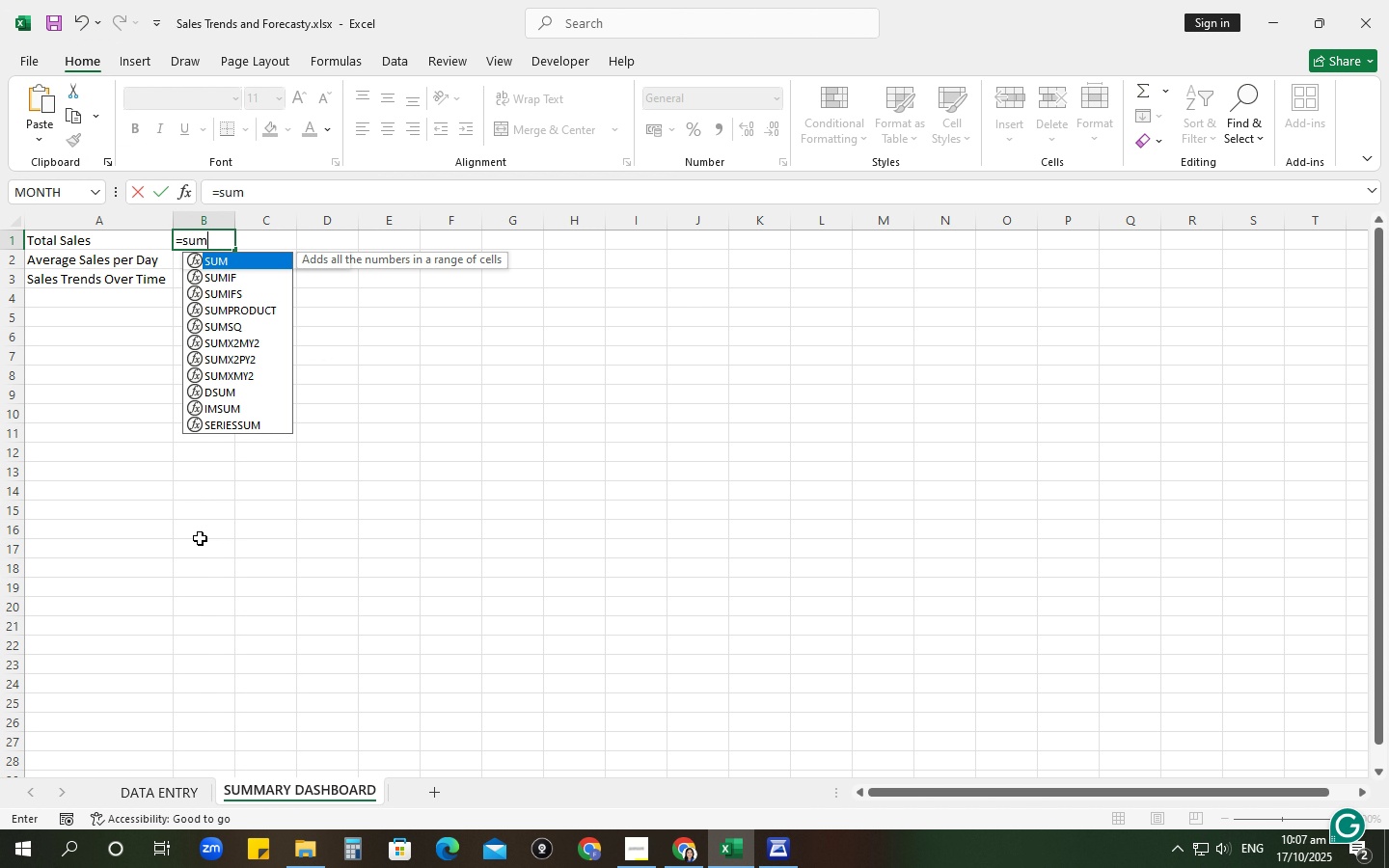 
key(Shift+9)
 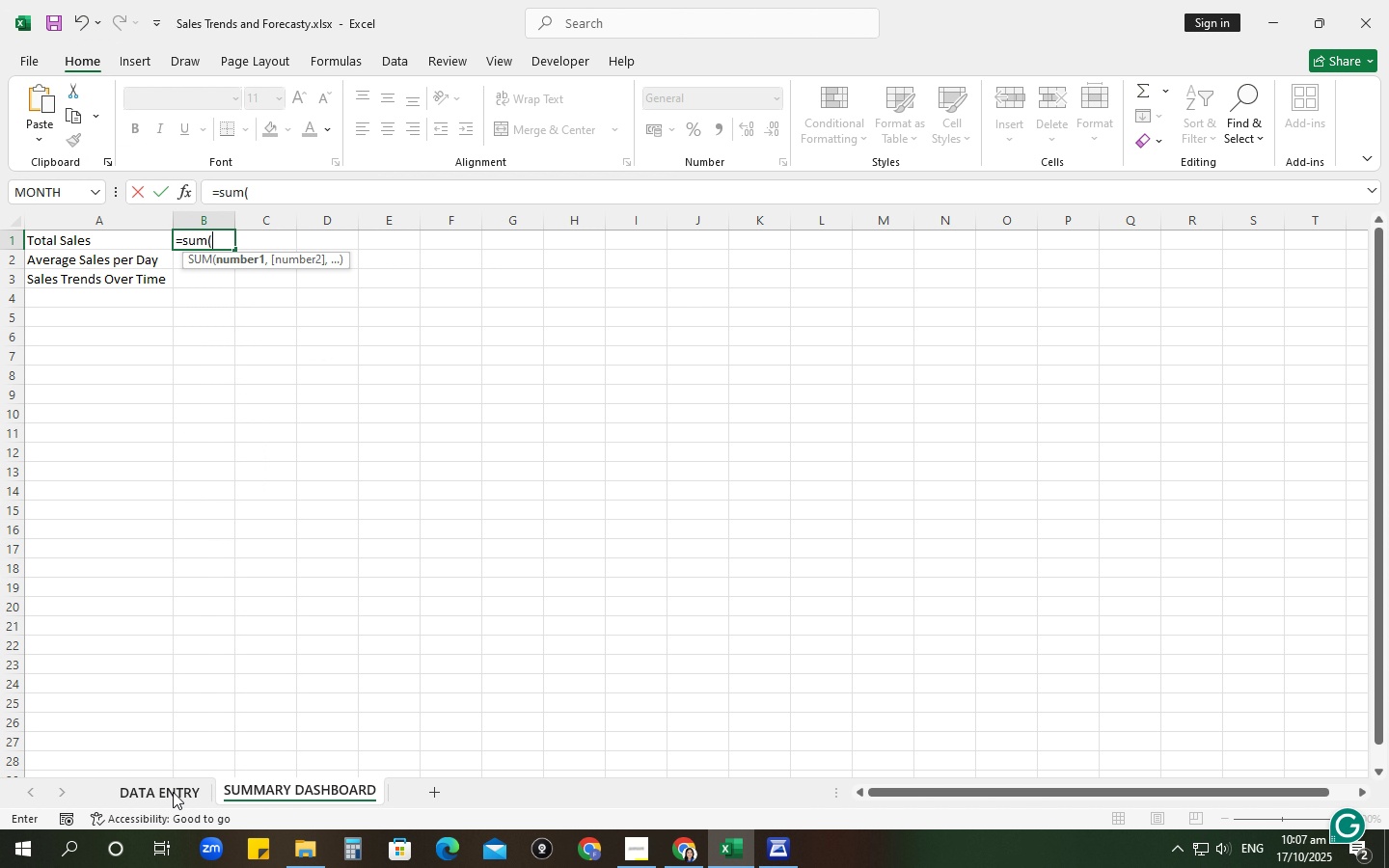 
left_click([173, 792])
 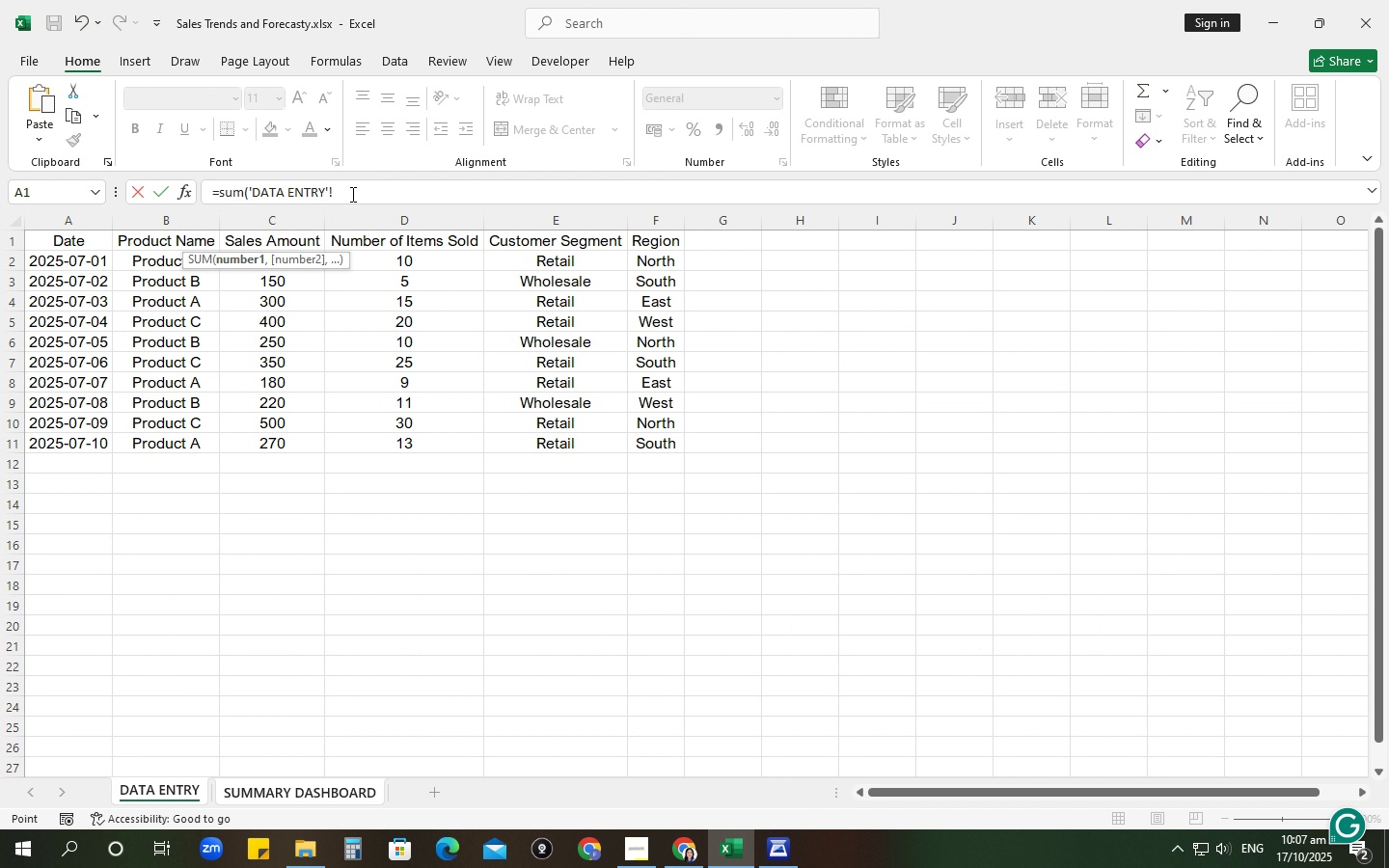 
left_click([351, 194])
 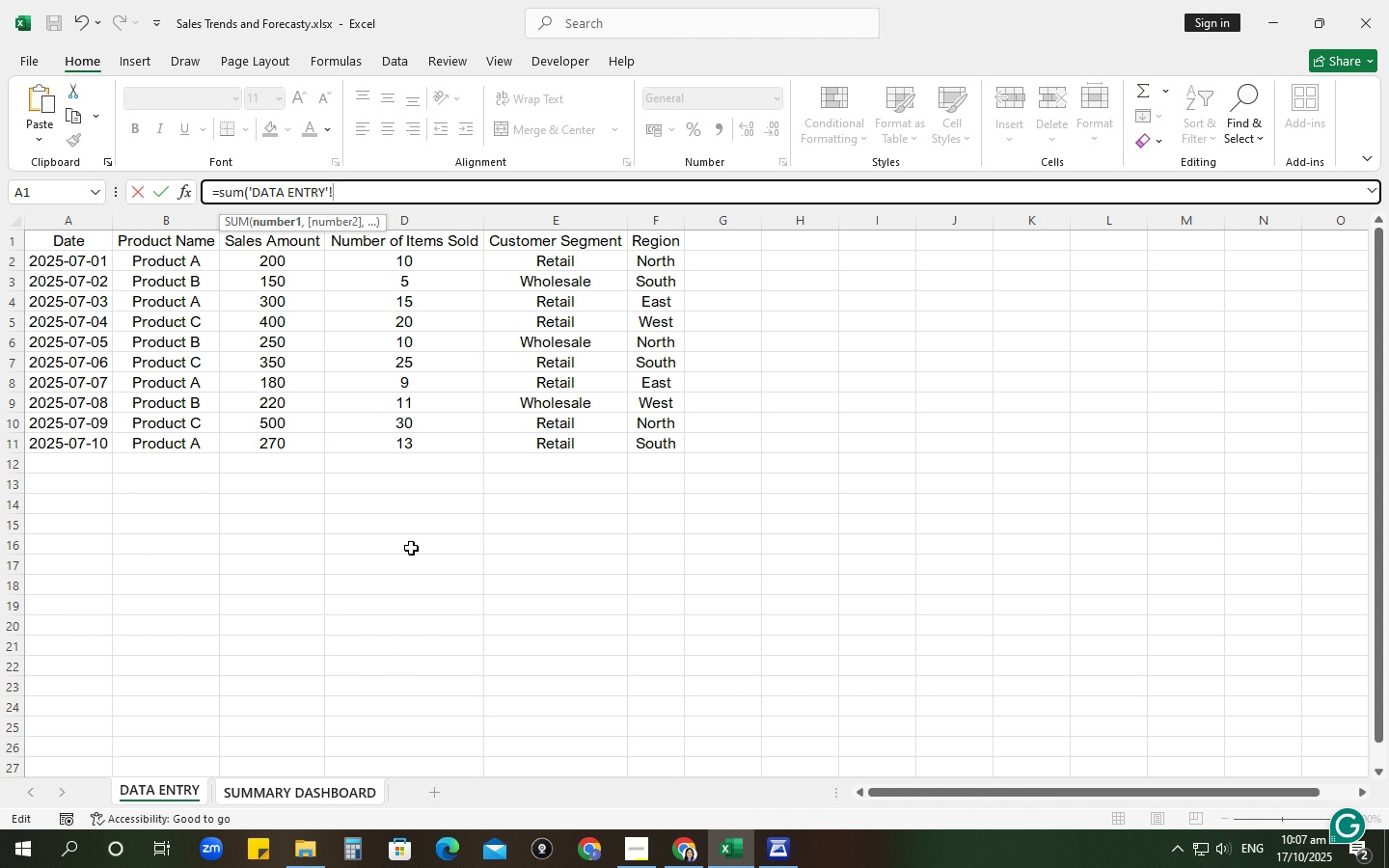 
wait(5.37)
 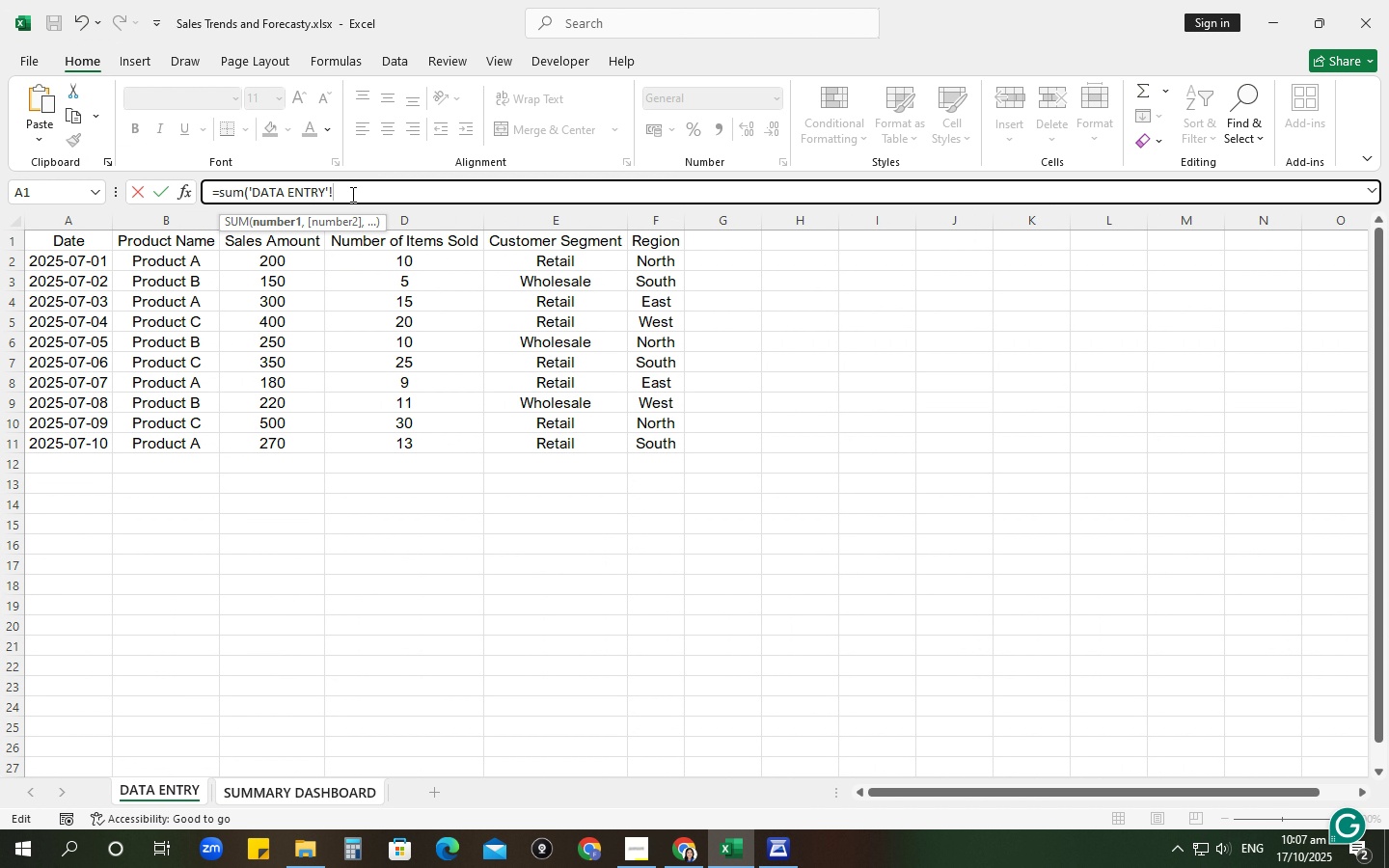 
type(C:C))
 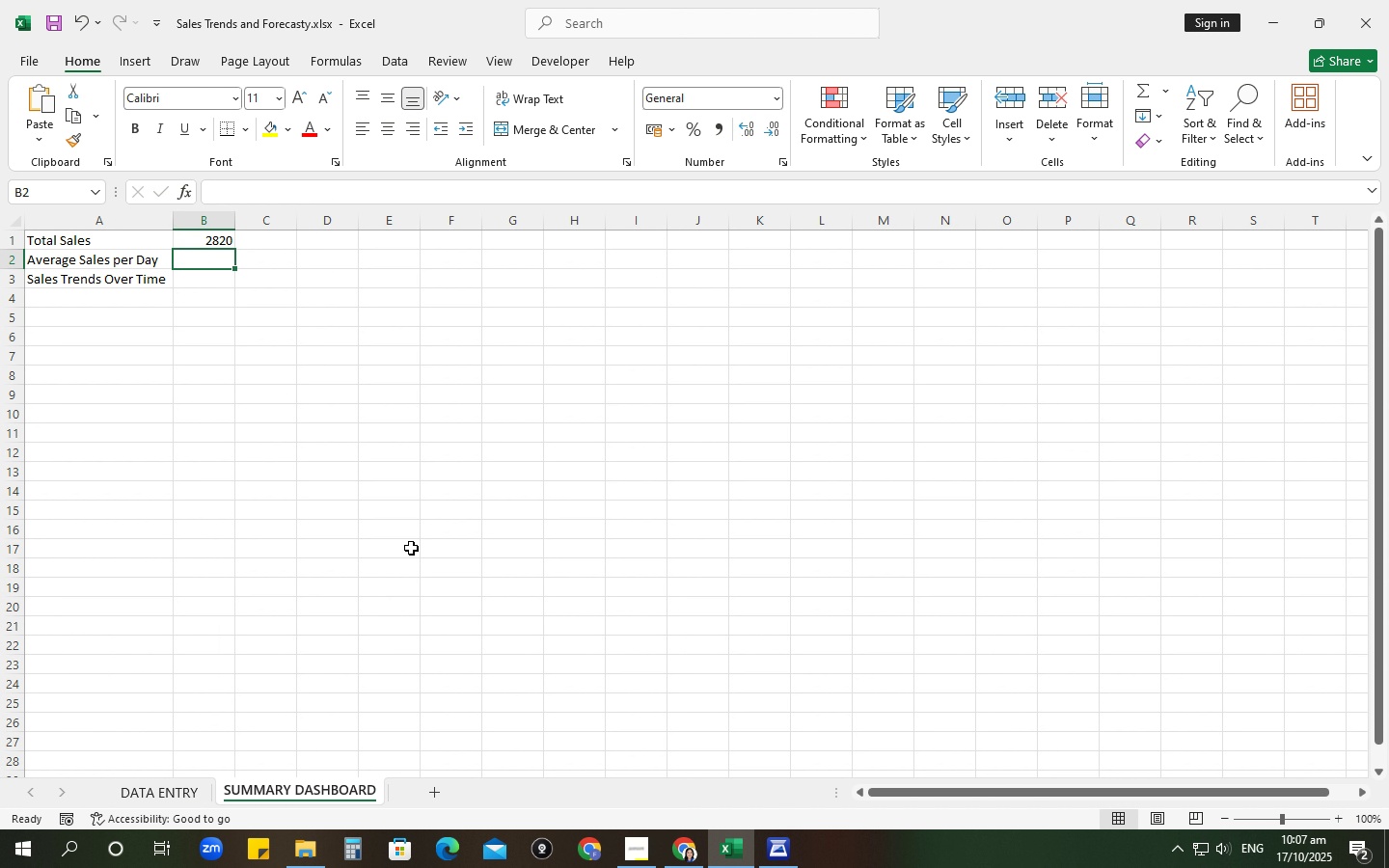 
 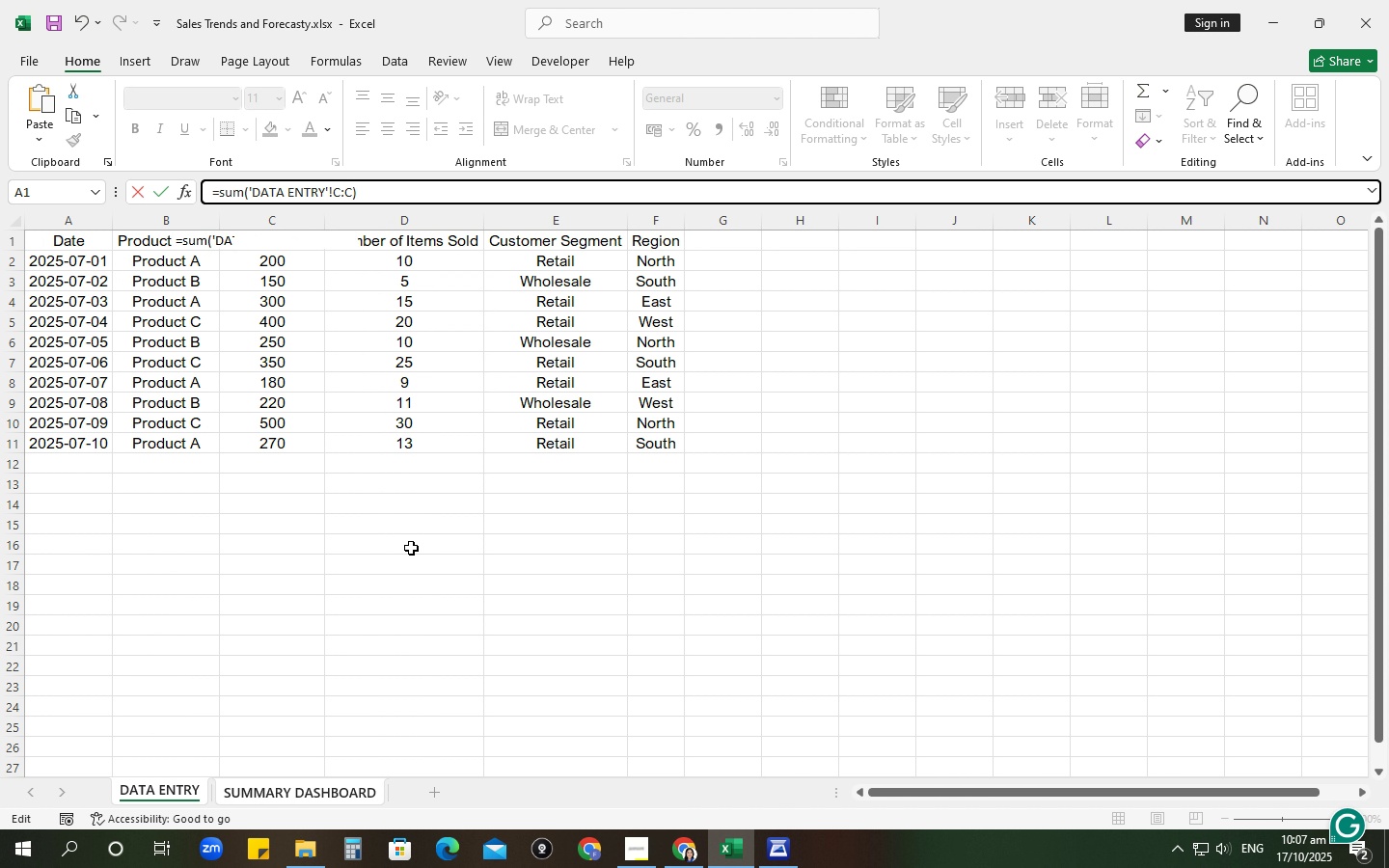 
key(Enter)
 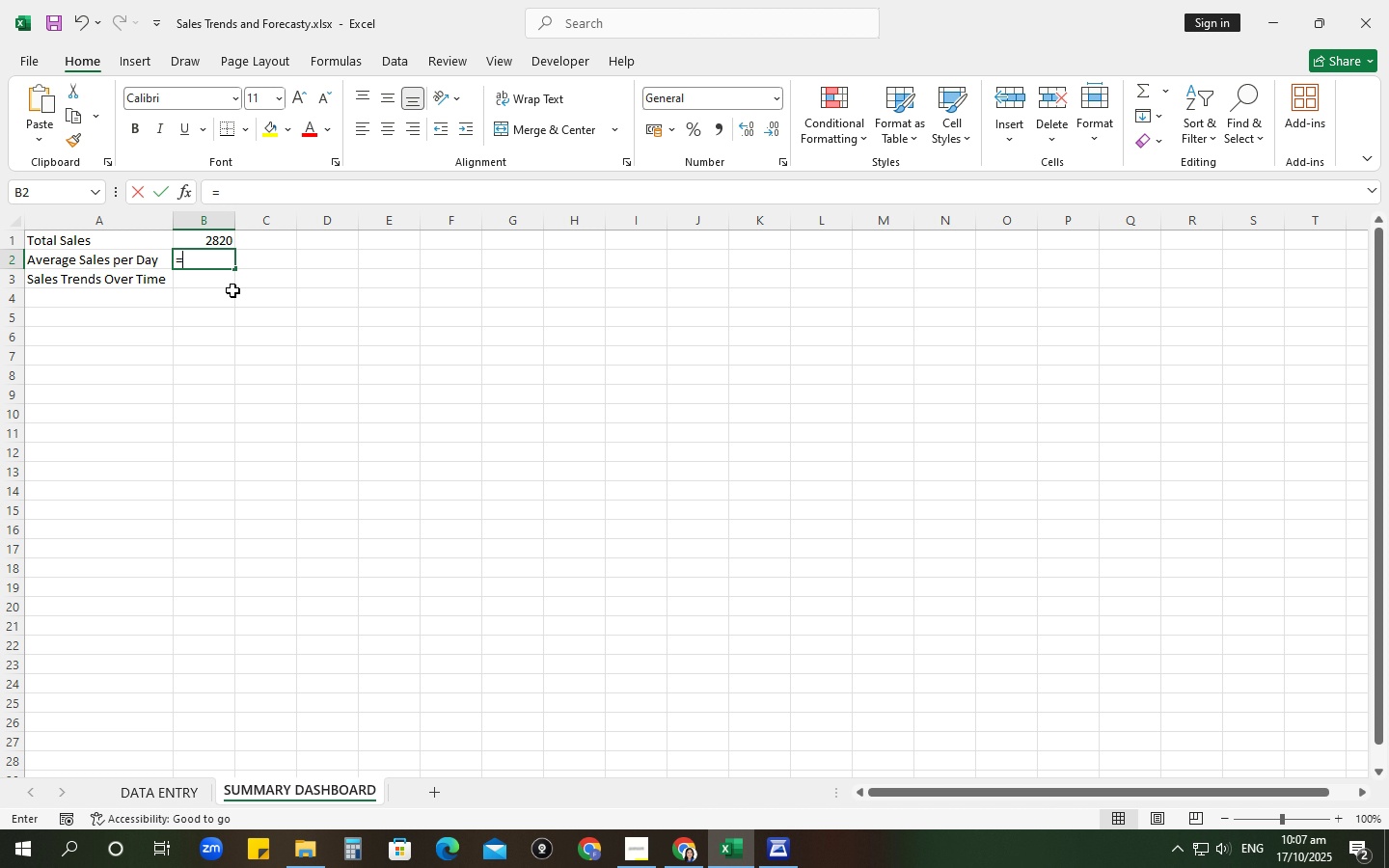 
wait(5.9)
 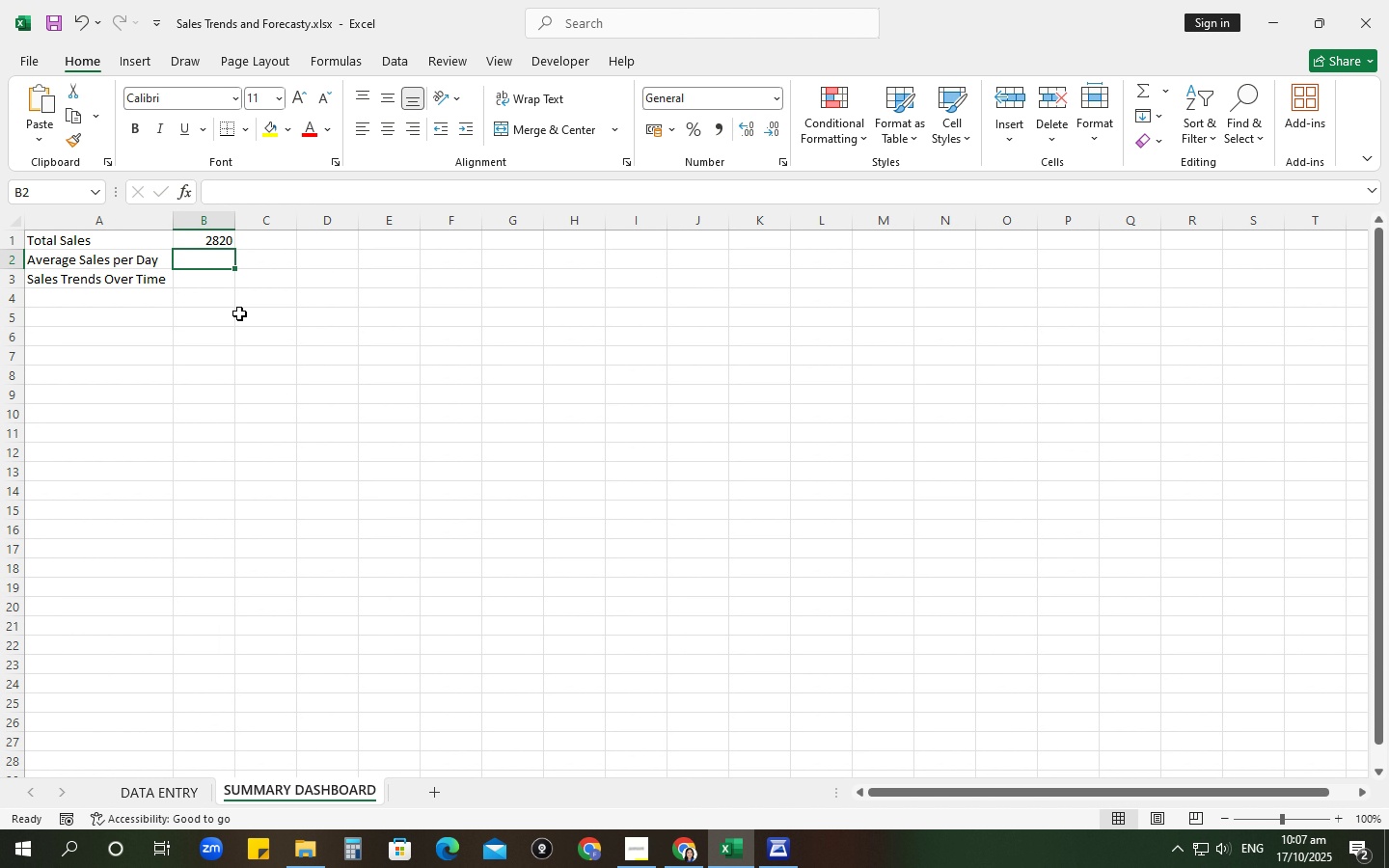 
type(=AVERAGE()
 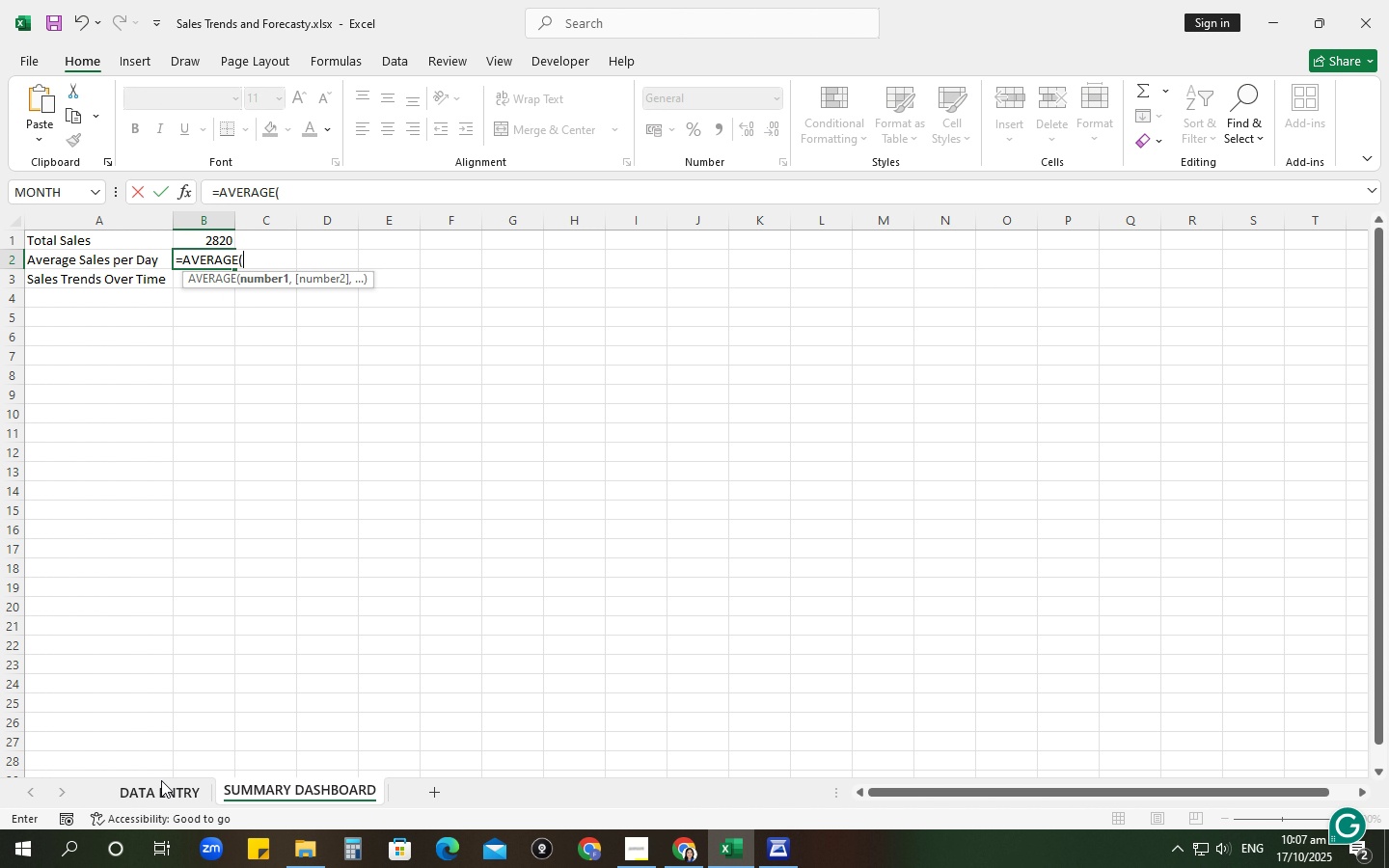 
left_click([161, 780])
 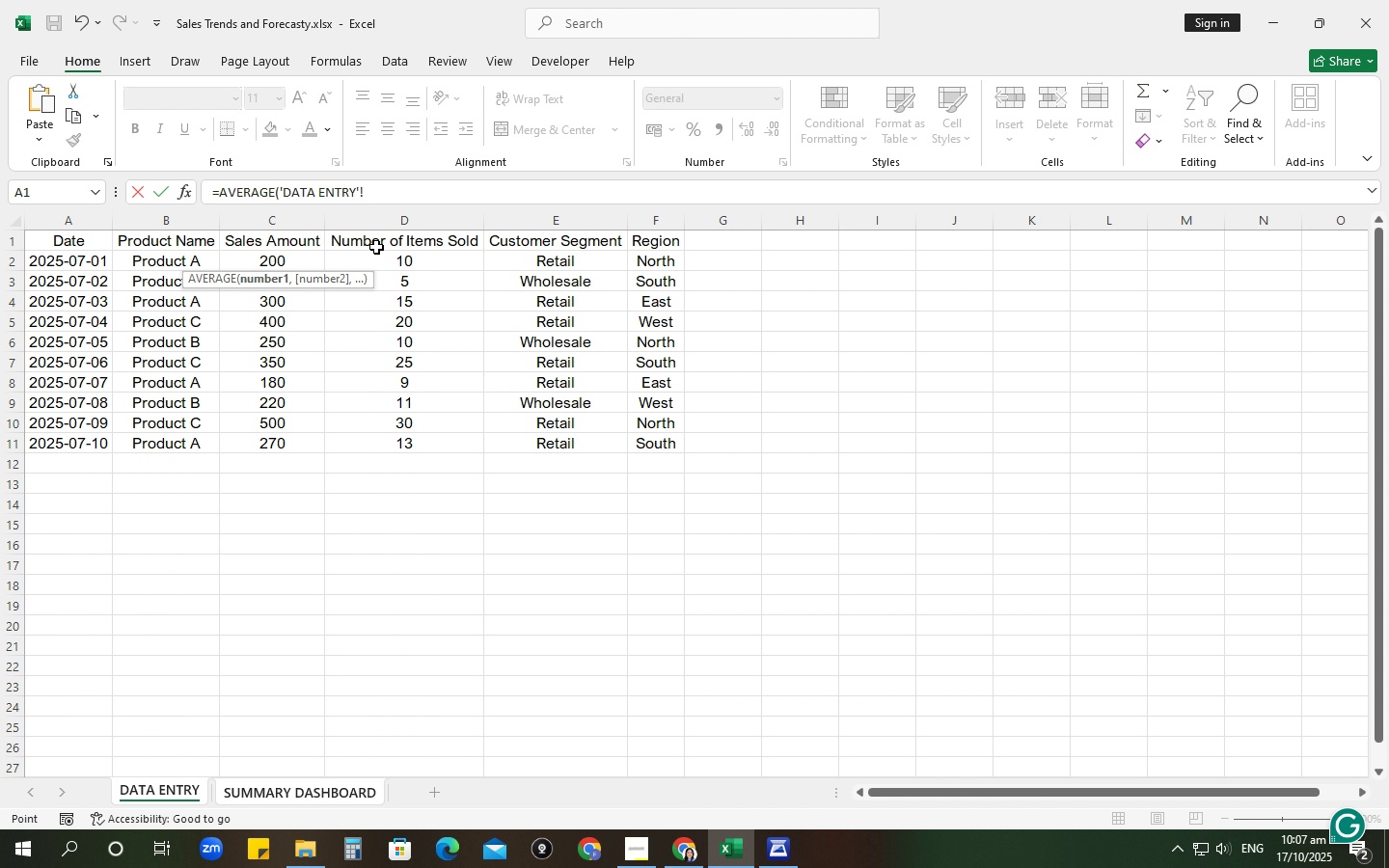 
left_click([428, 196])
 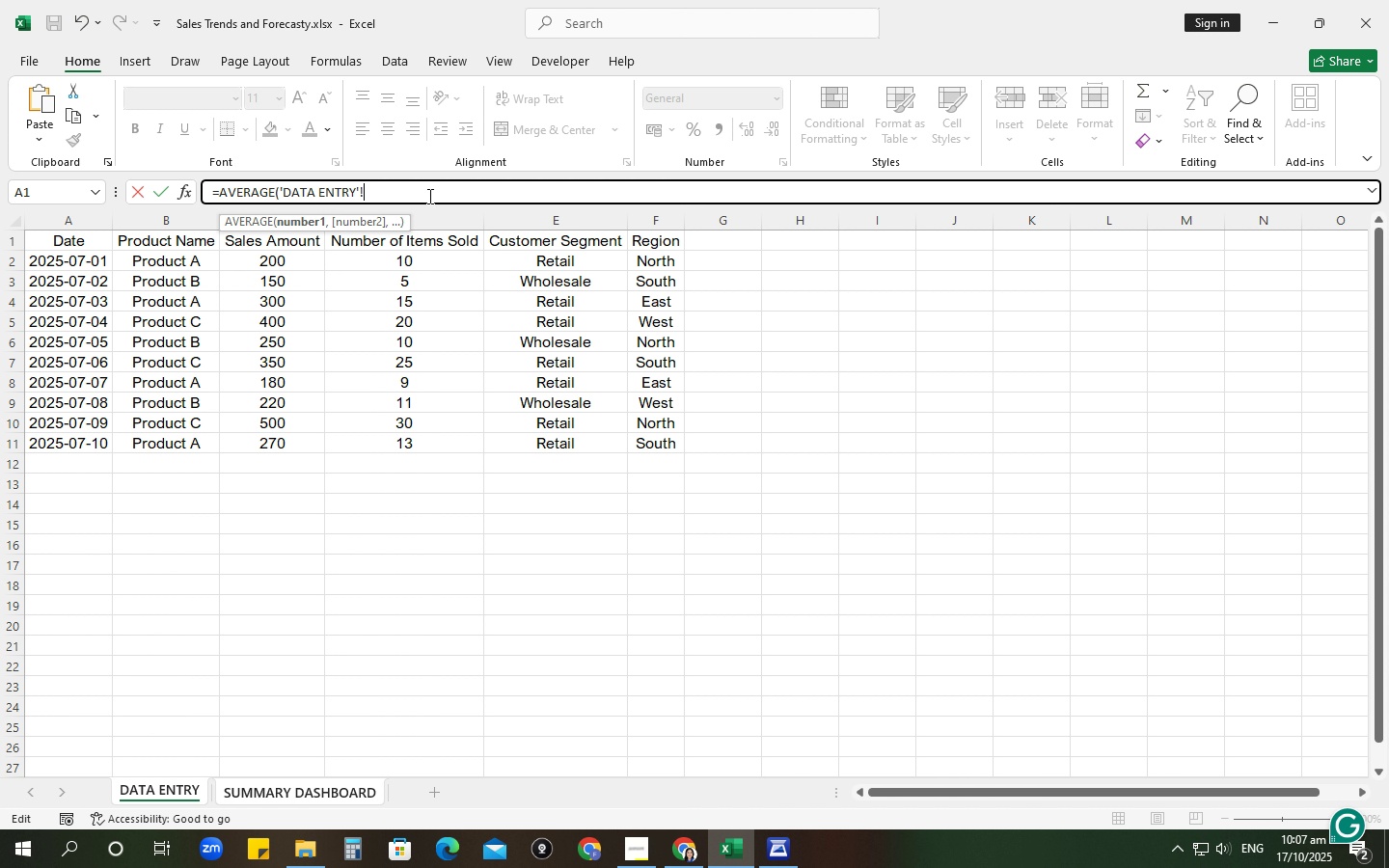 
type(C:C))
 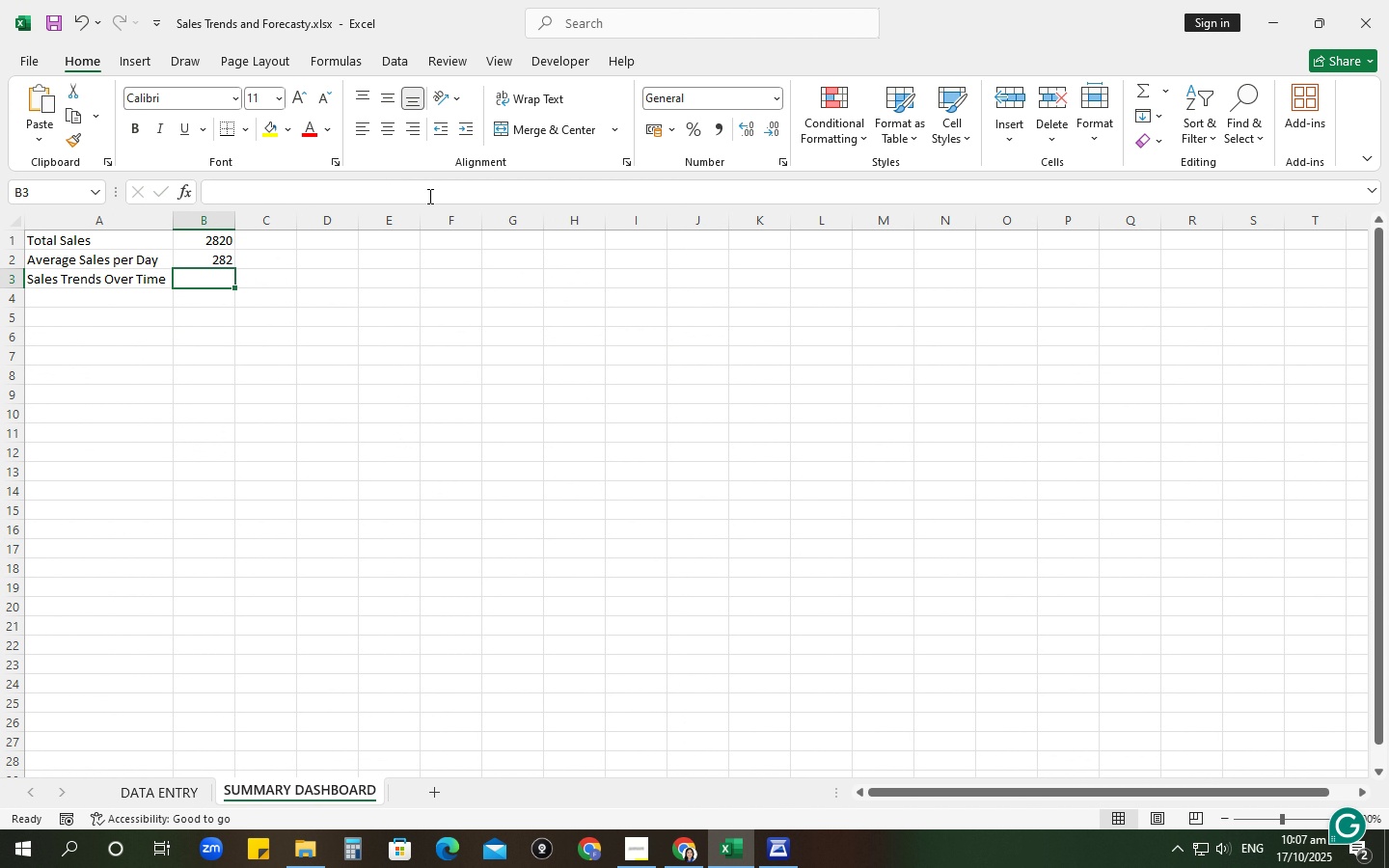 
 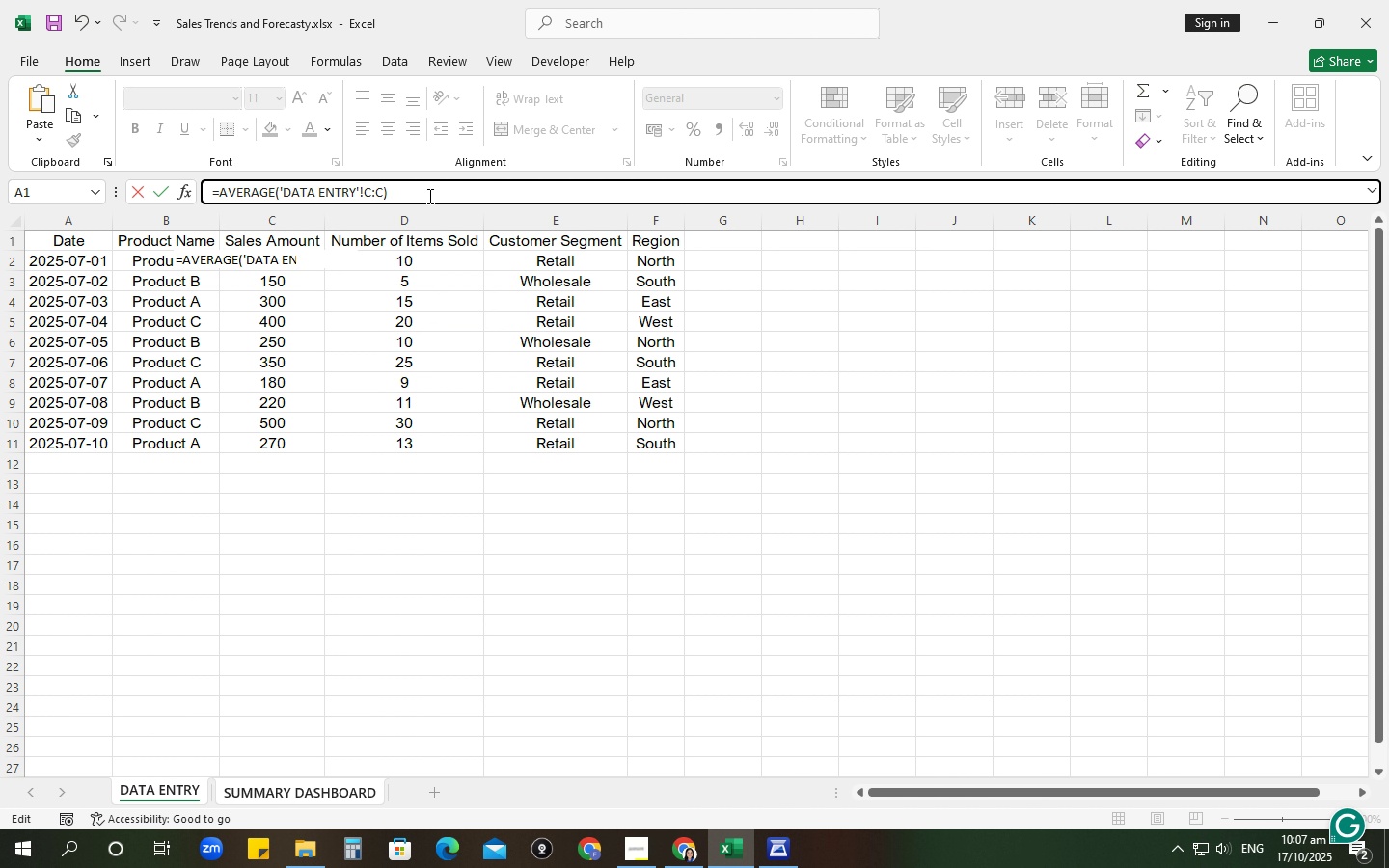 
key(Enter)
 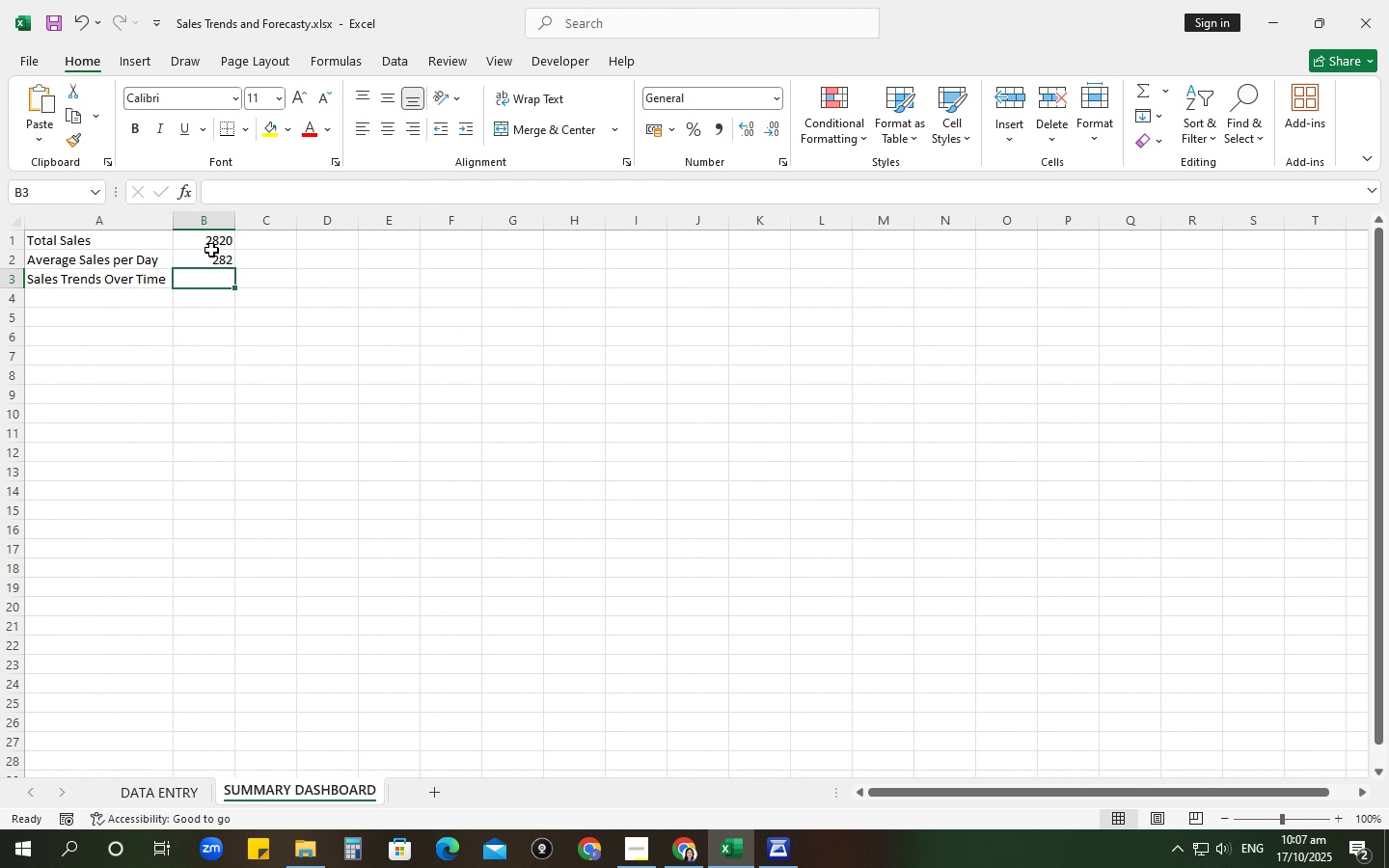 
left_click_drag(start_coordinate=[207, 243], to_coordinate=[205, 277])
 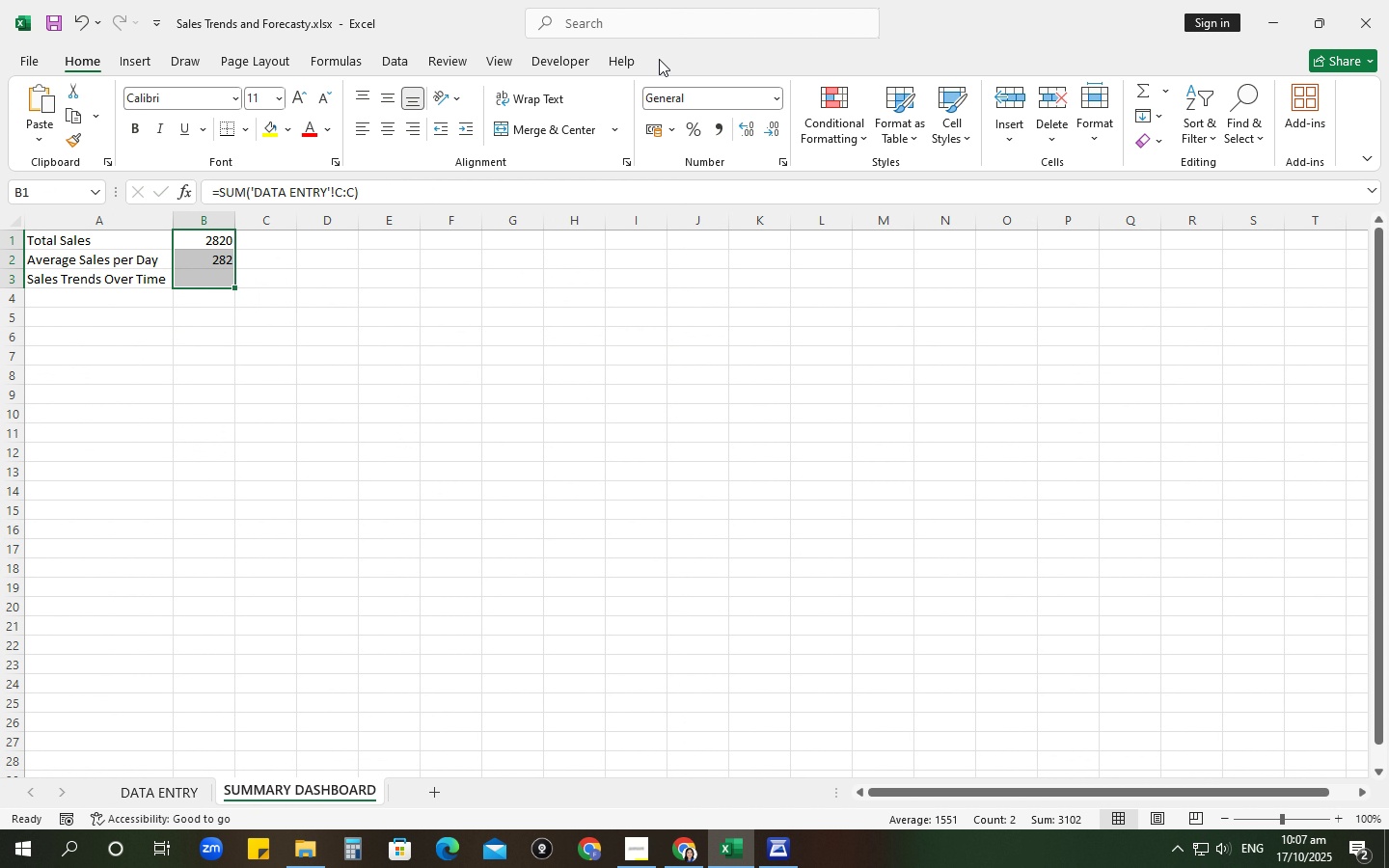 
left_click([89, 274])
 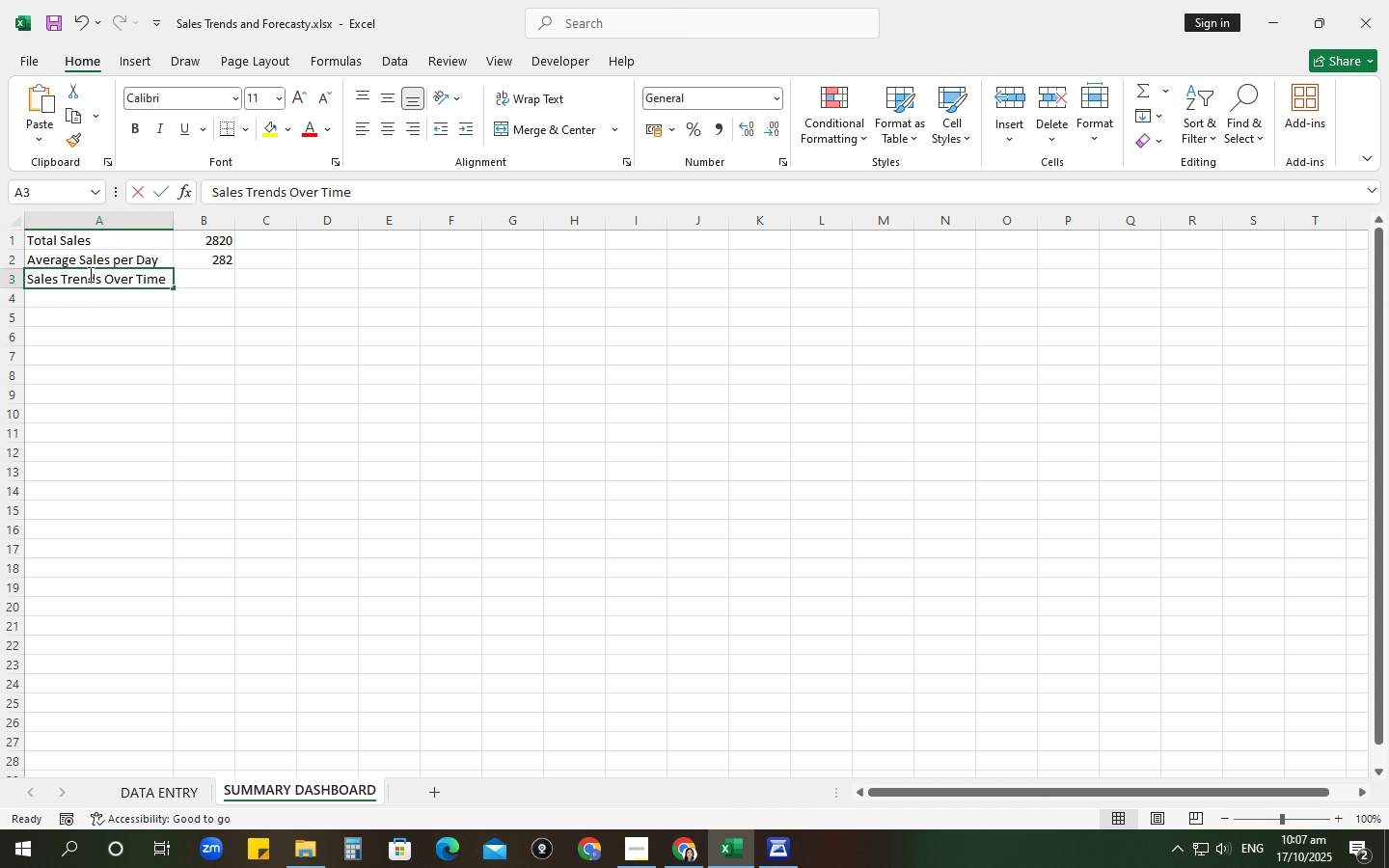 
key(Backspace)
 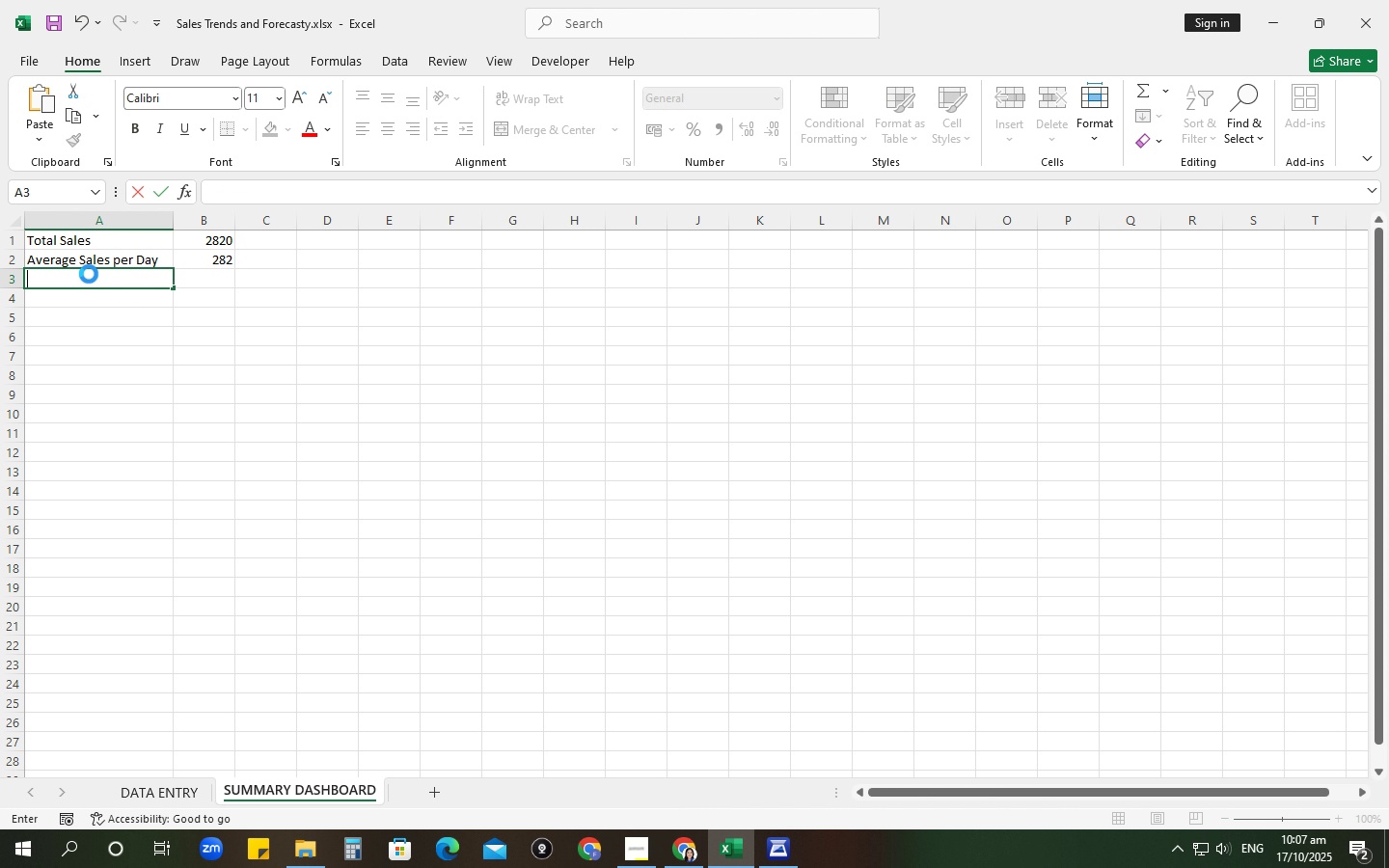 
key(Enter)
 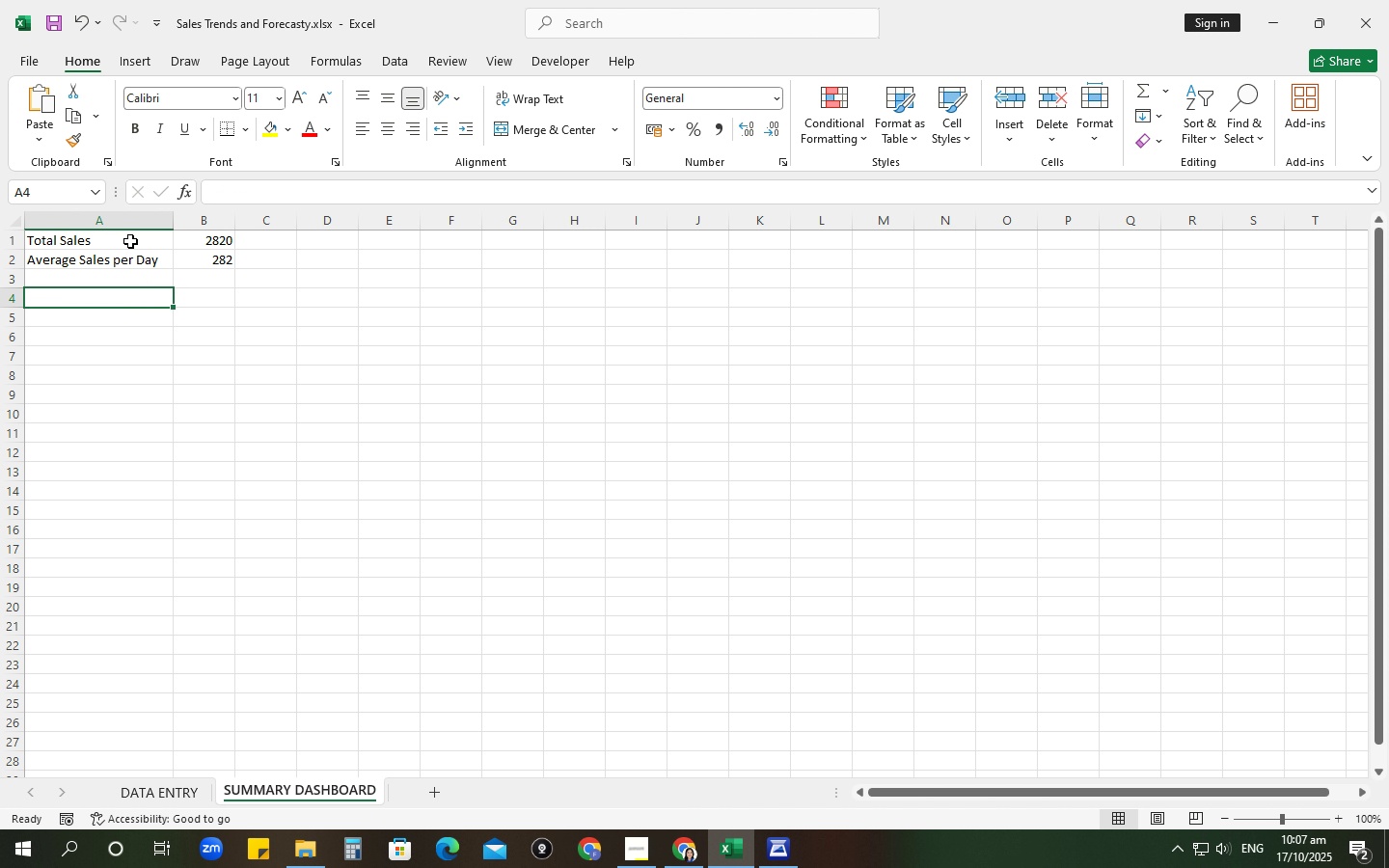 
left_click([130, 241])
 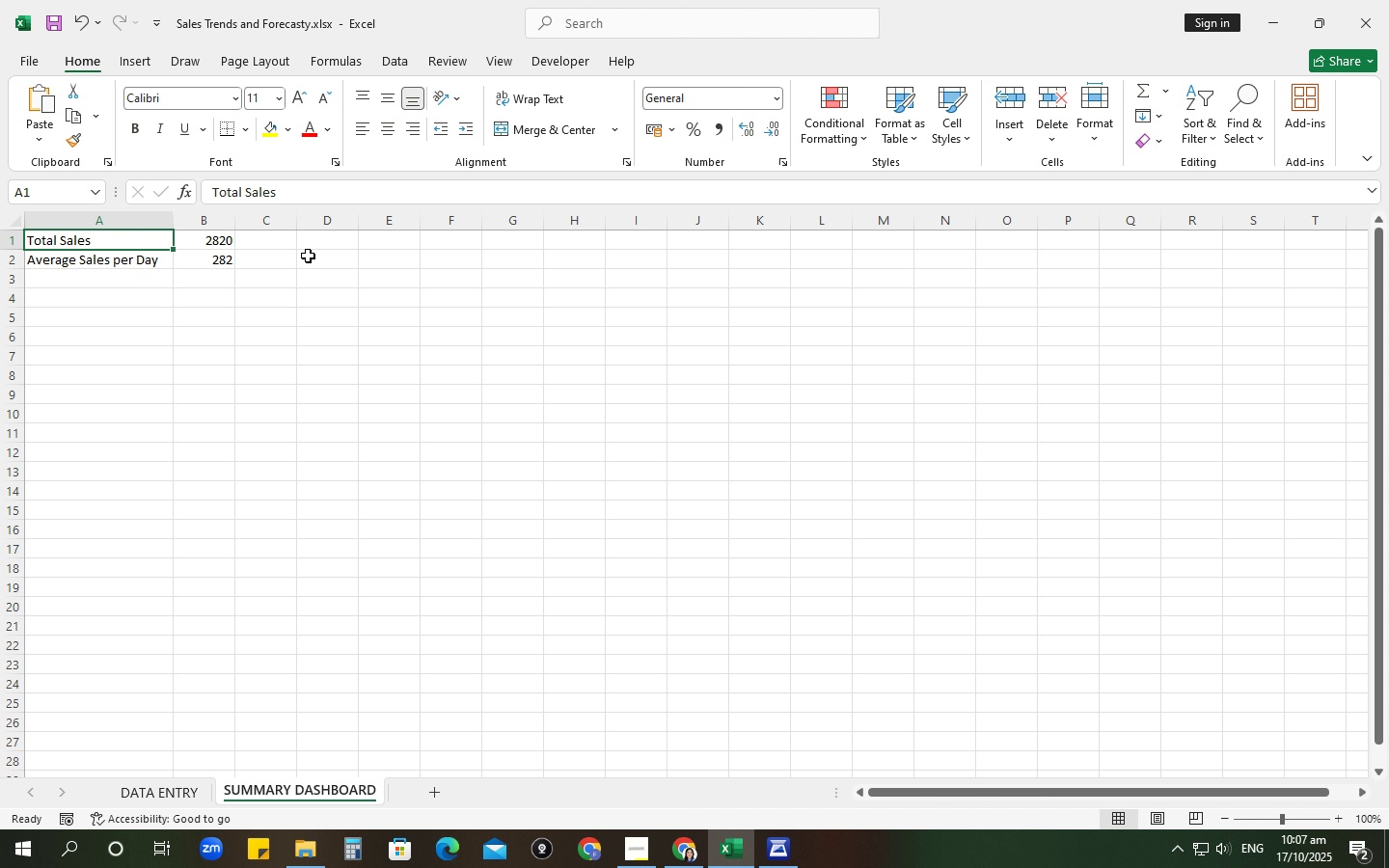 
left_click([314, 260])
 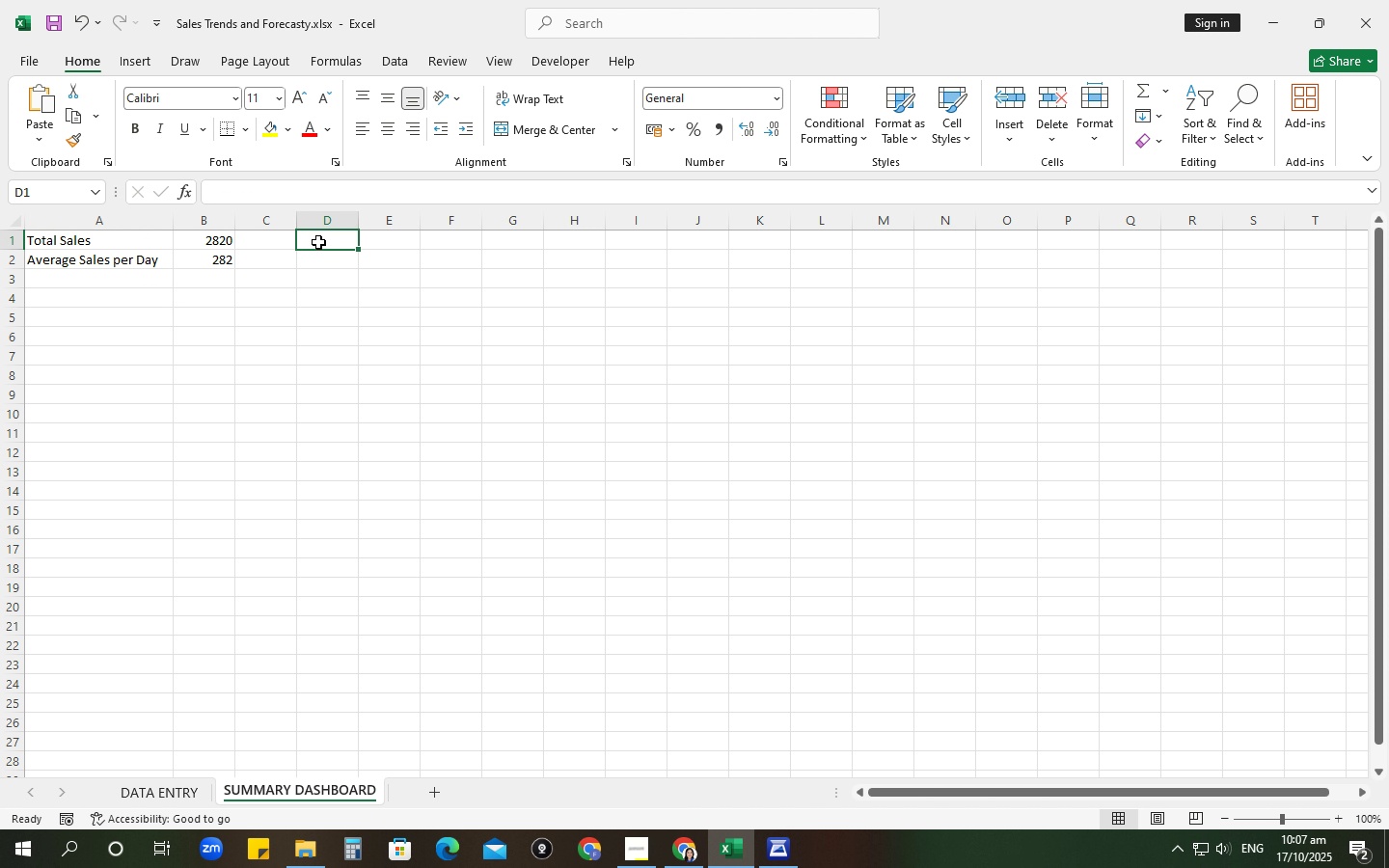 
double_click([318, 242])
 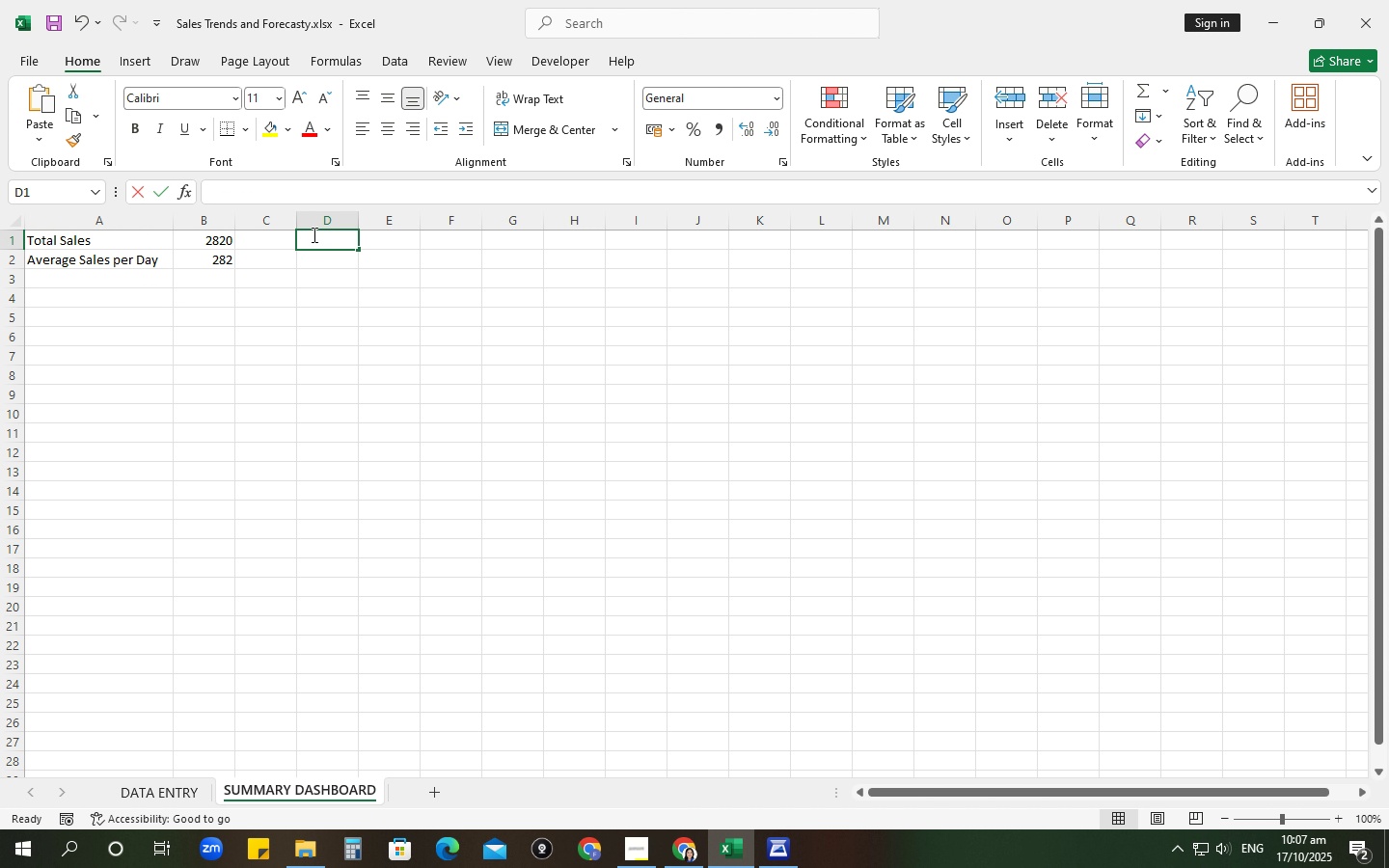 
type(sales Tr)
key(Backspace)
key(Backspace)
type(trends over time)
 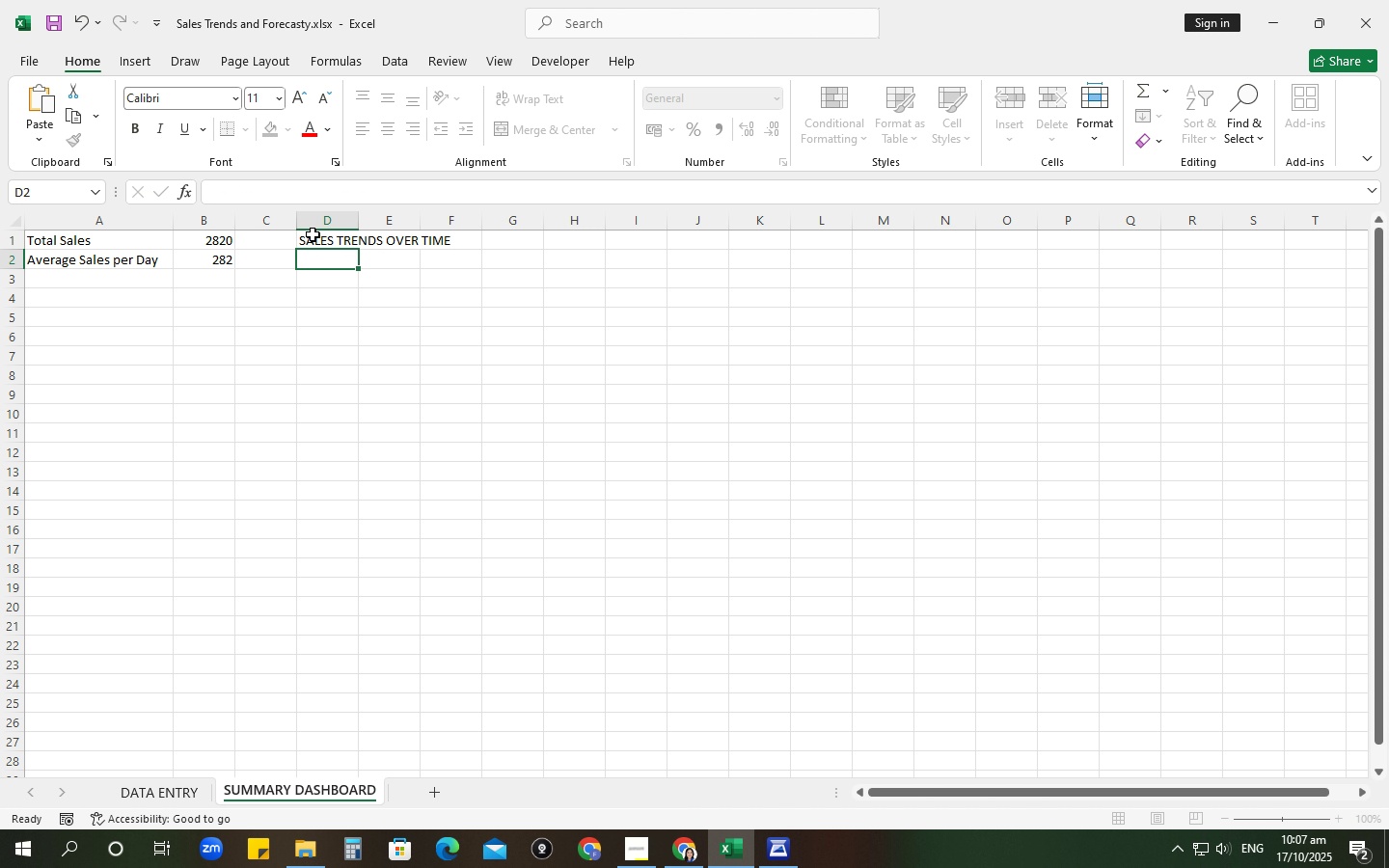 
 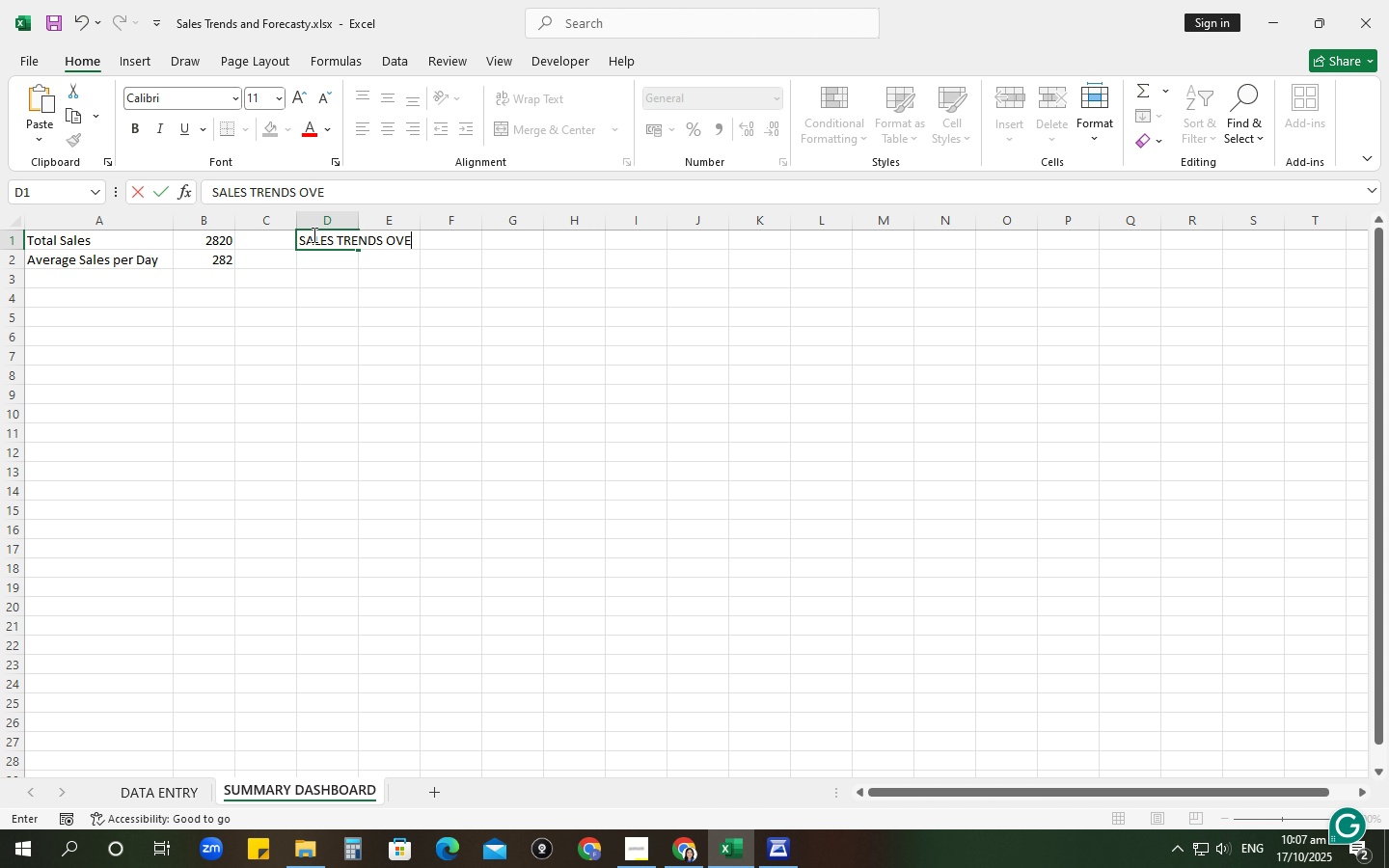 
key(Enter)
 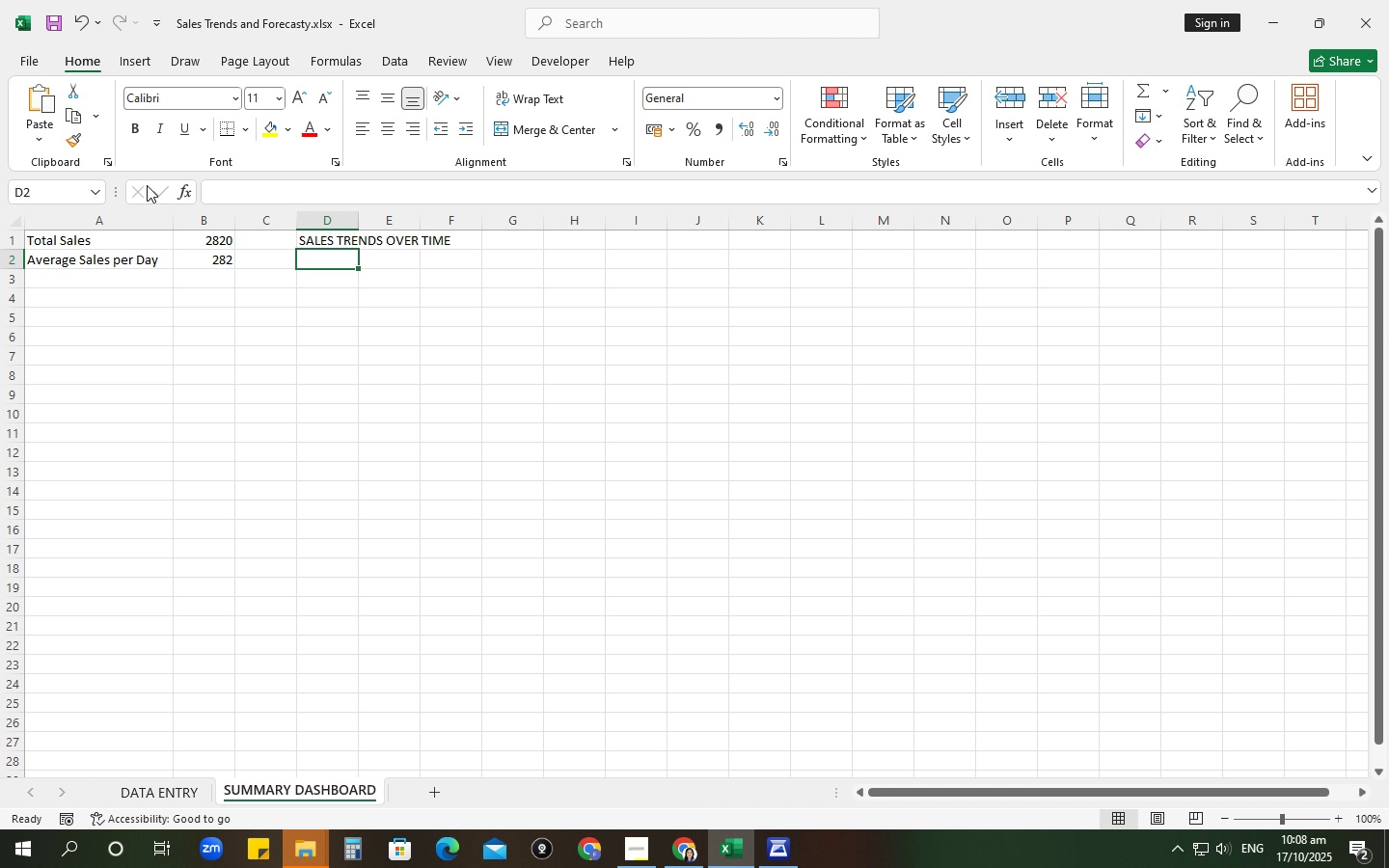 
wait(22.38)
 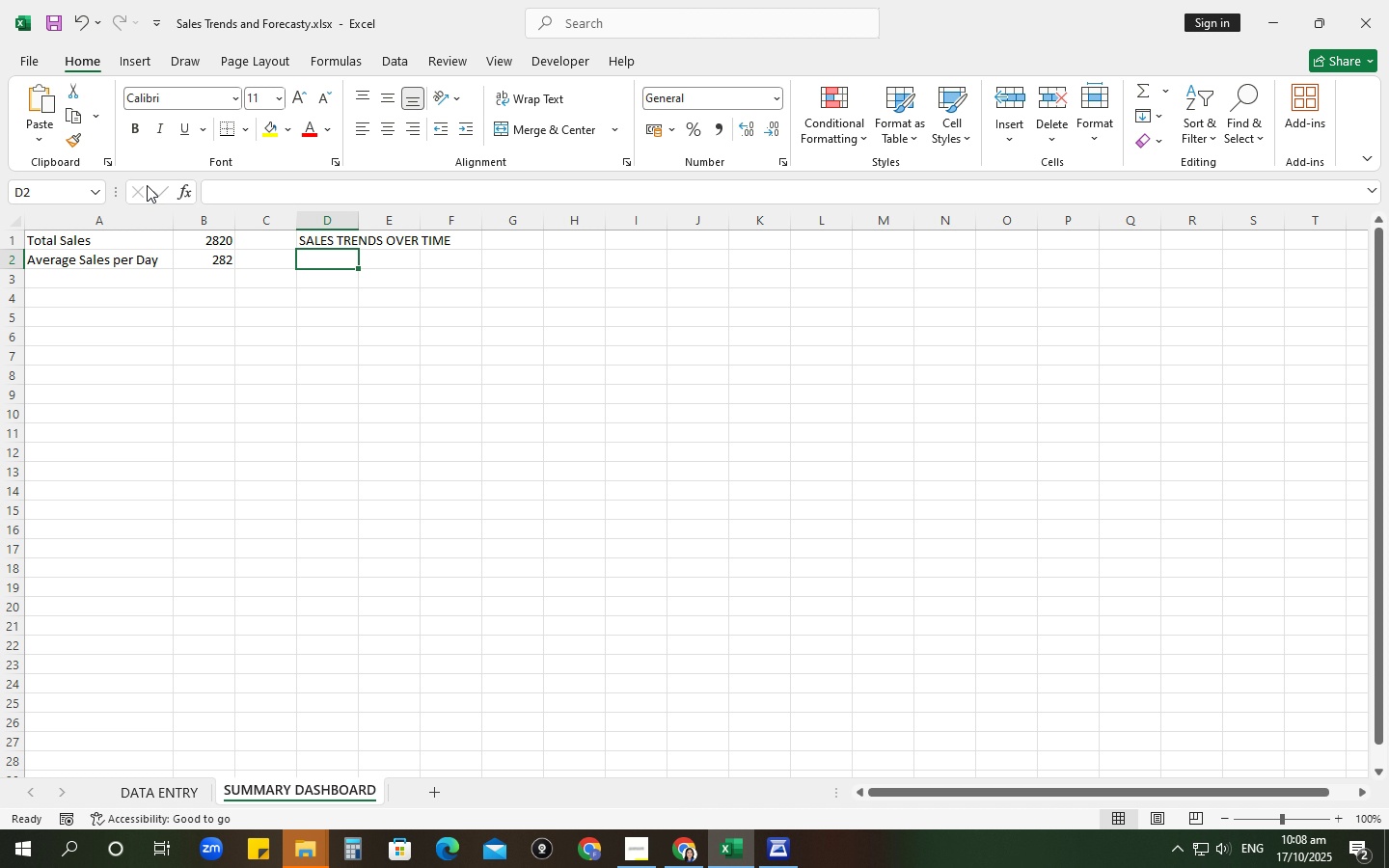 
left_click([311, 839])
 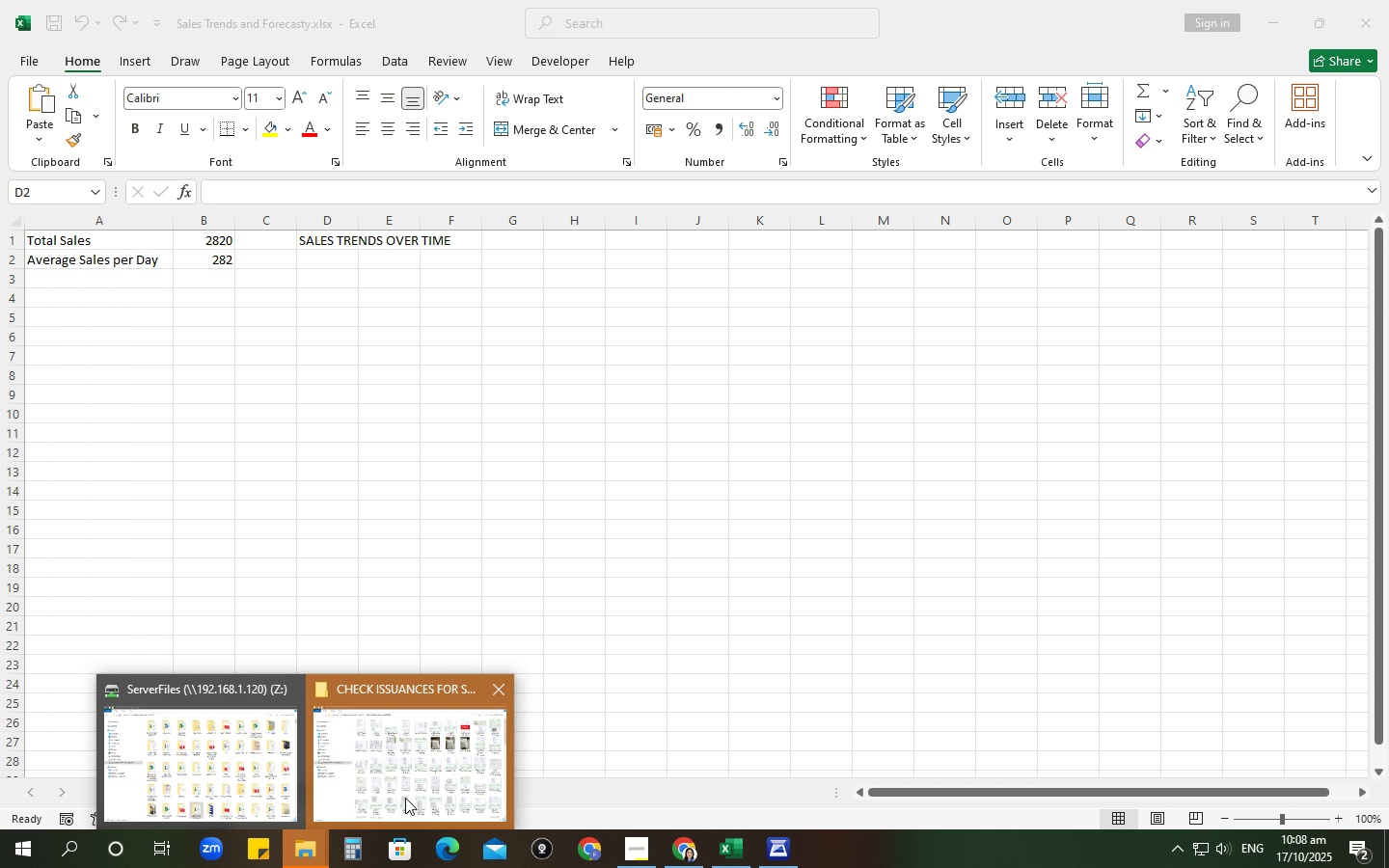 
left_click([405, 798])
 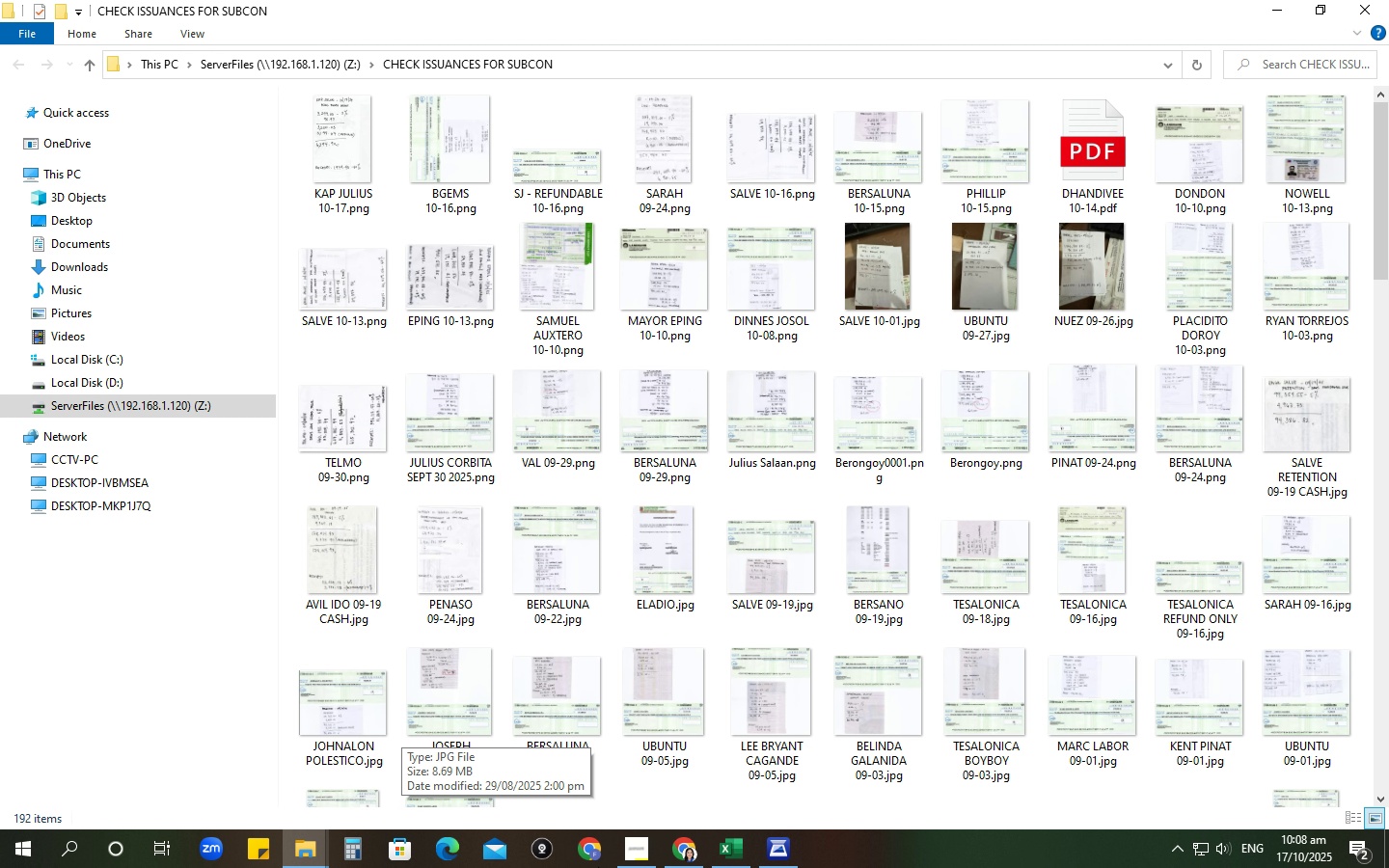 
wait(6.86)
 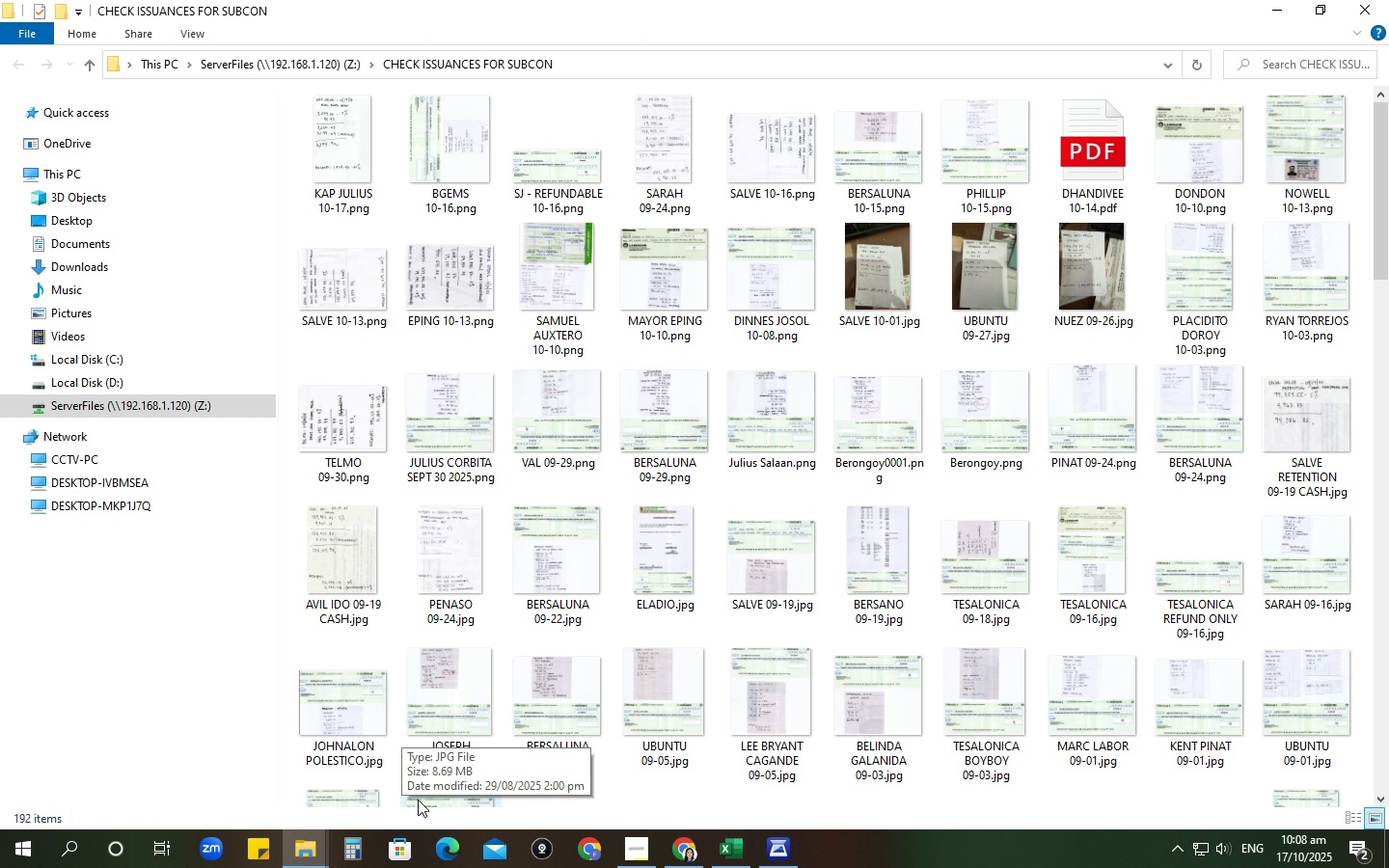 
left_click([716, 864])
 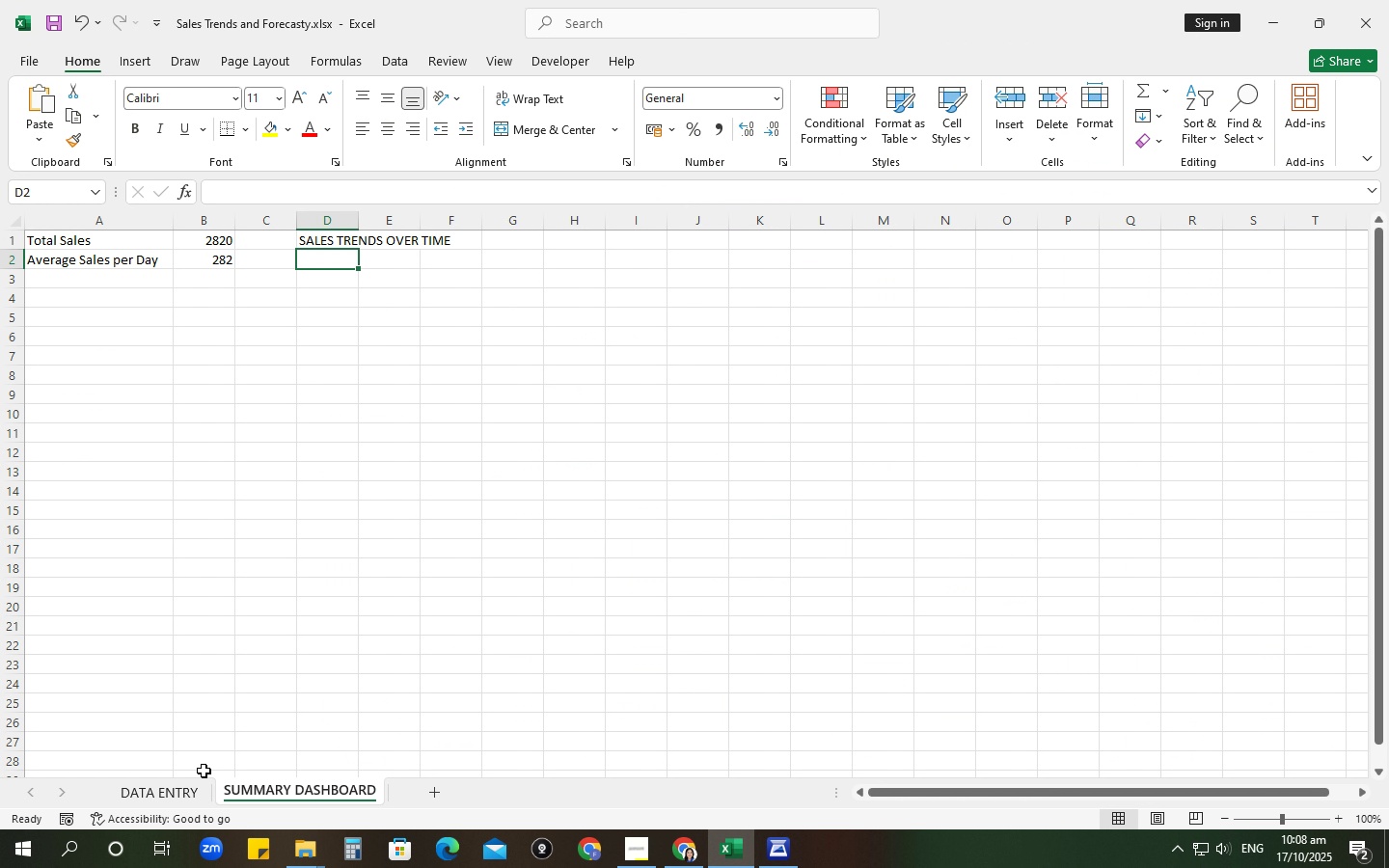 
left_click([159, 786])
 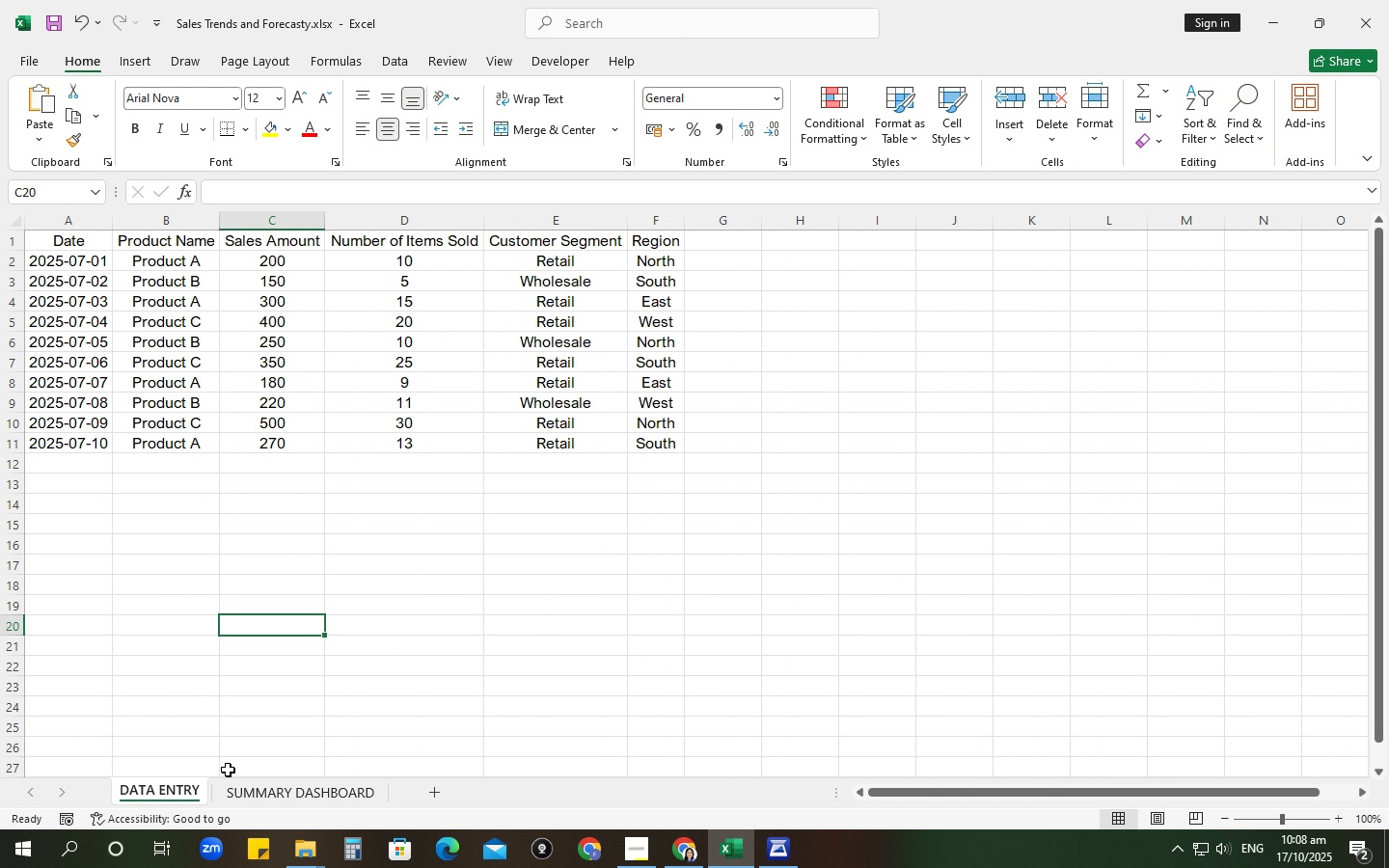 
left_click([249, 787])
 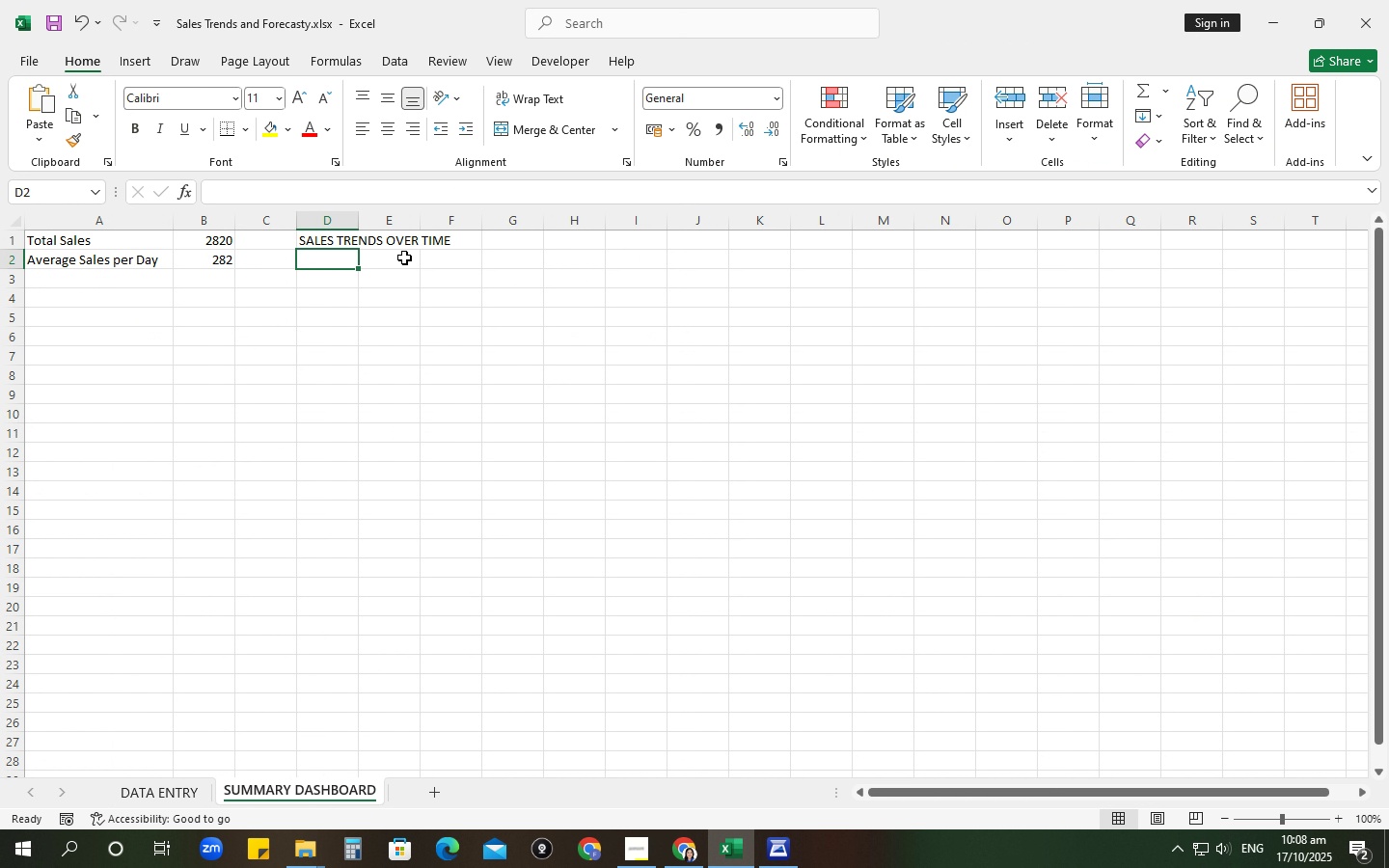 
type(date)
key(Tab)
type(sales)
key(Tab)
 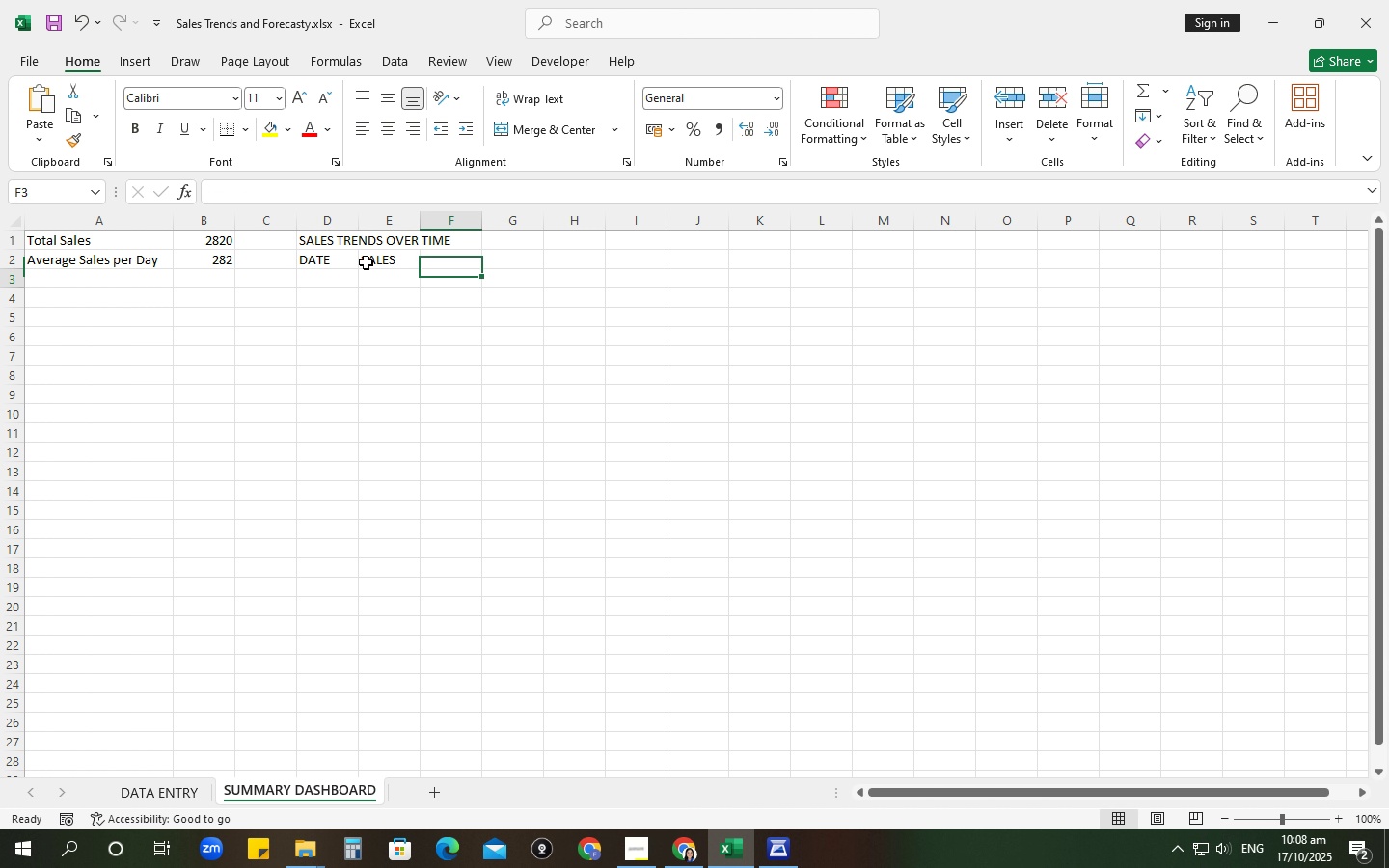 
key(ArrowDown)
 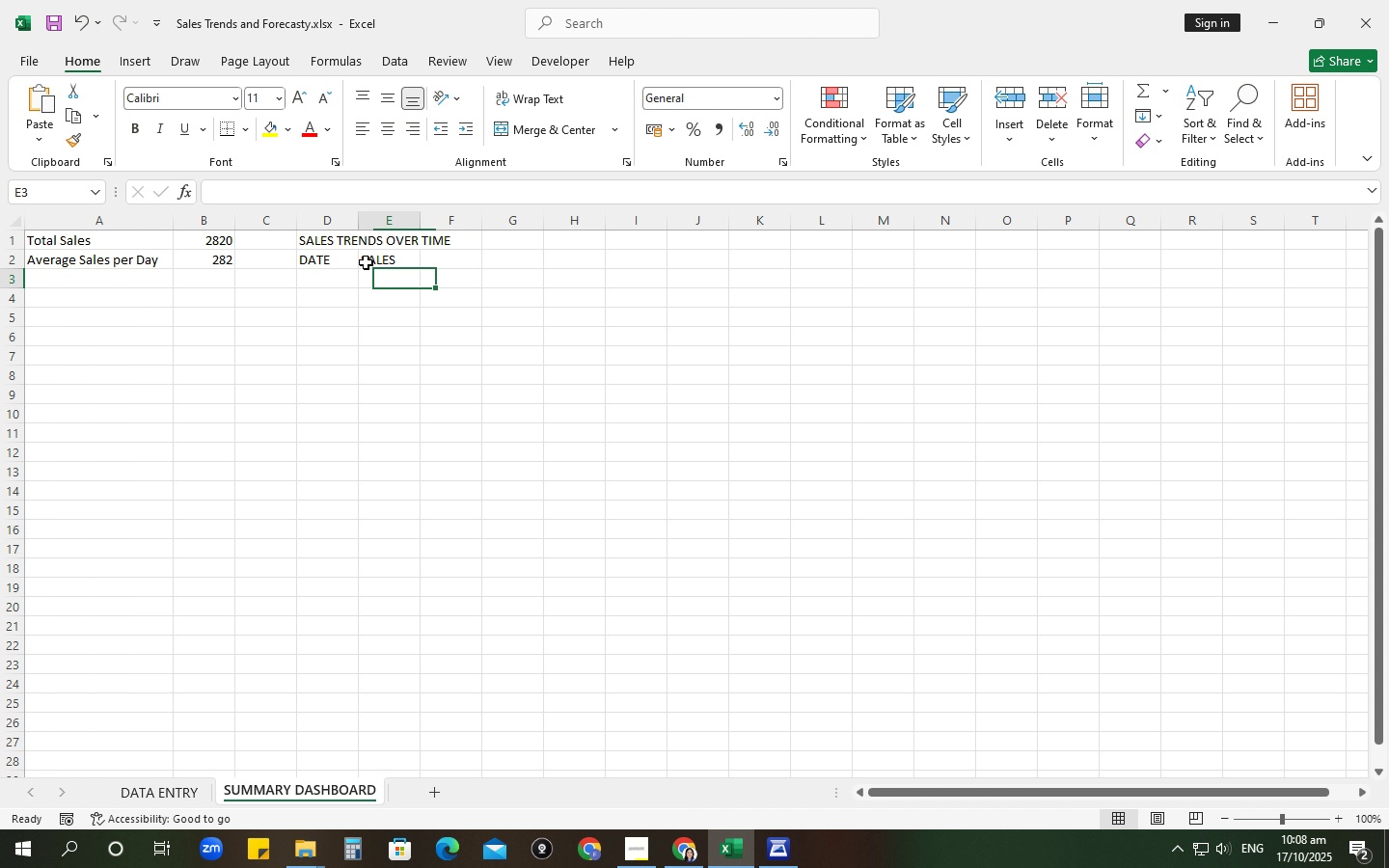 
key(ArrowLeft)
 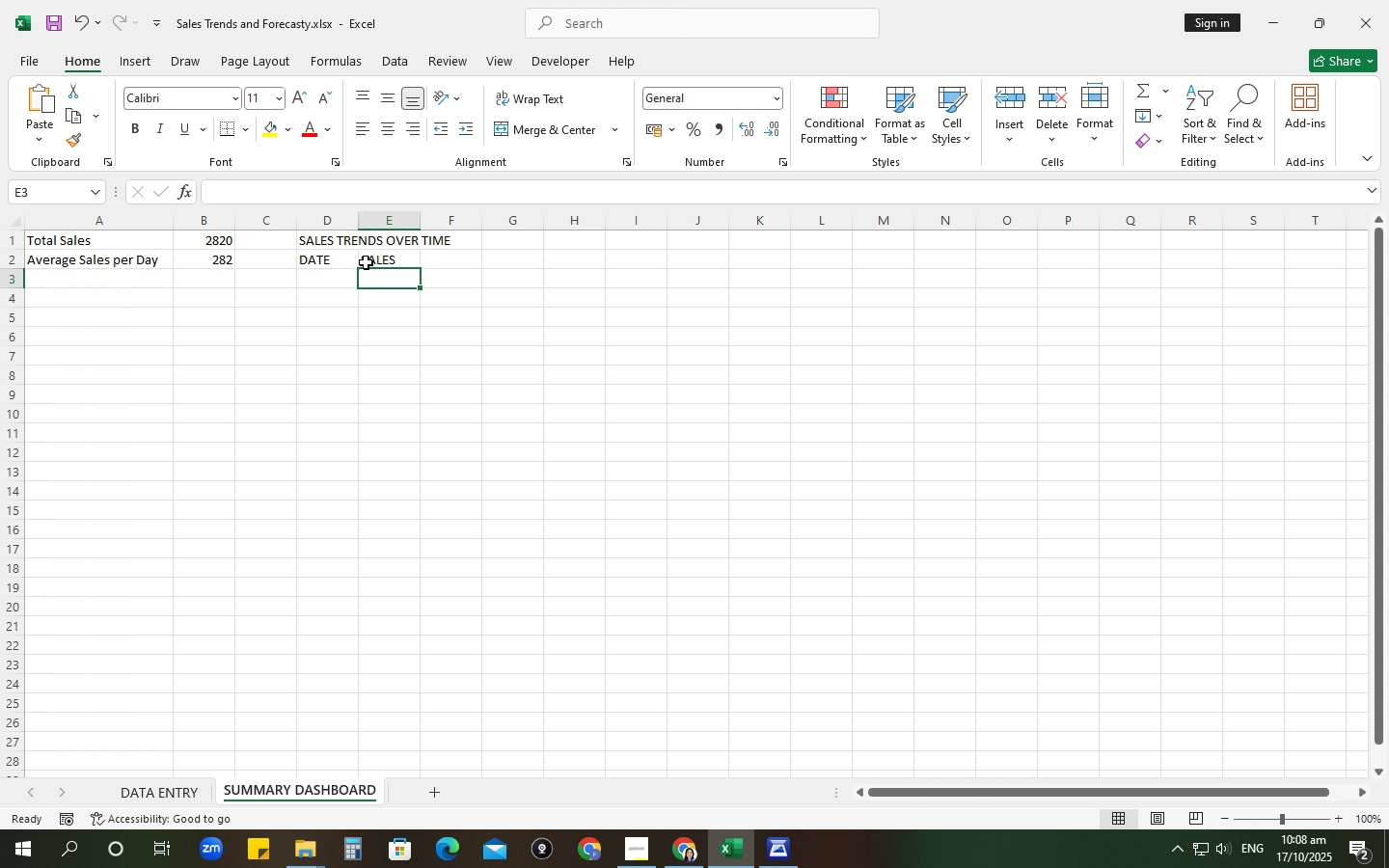 
type(sales=sumifs()
 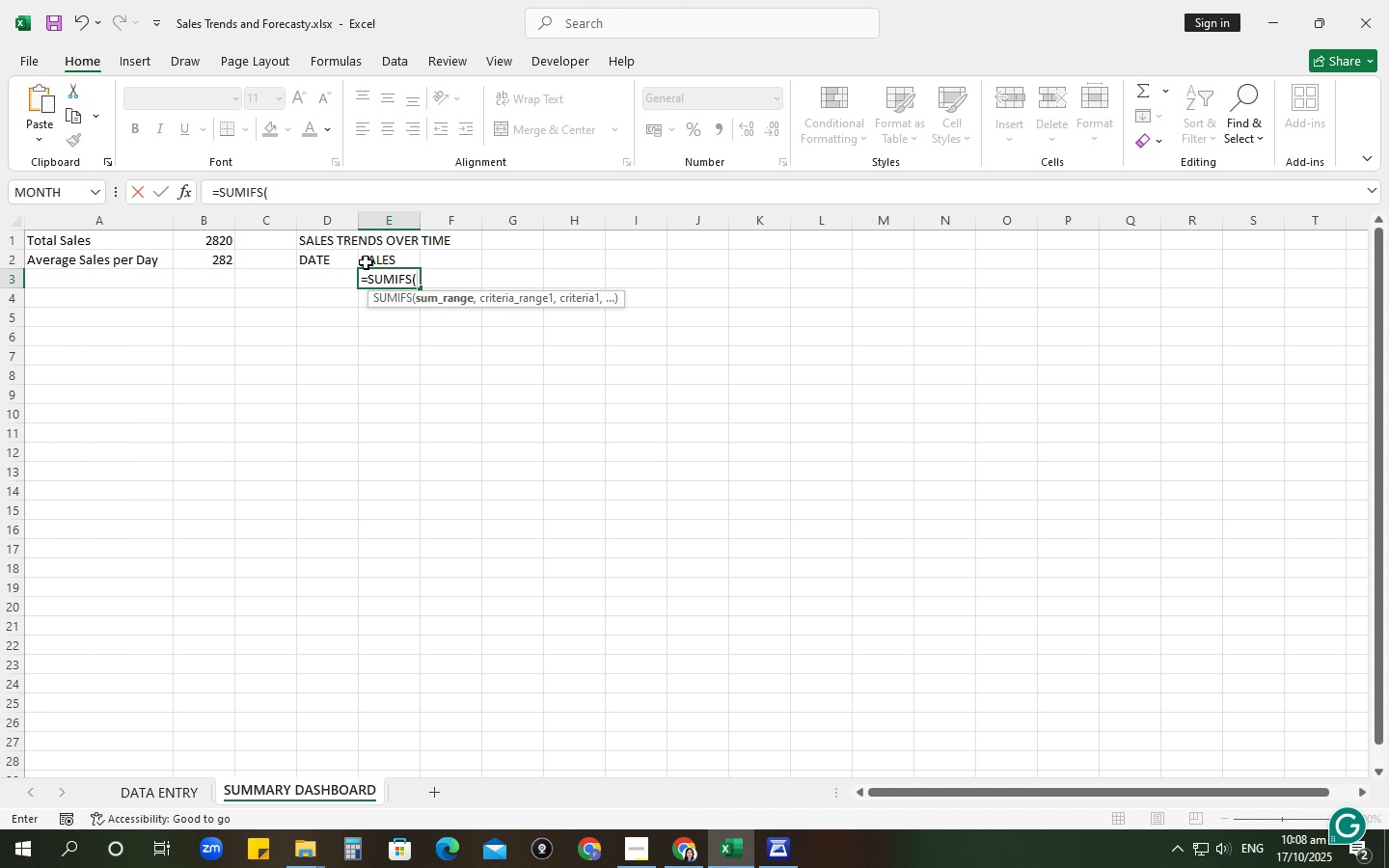 
hold_key(key=Backspace, duration=0.65)
 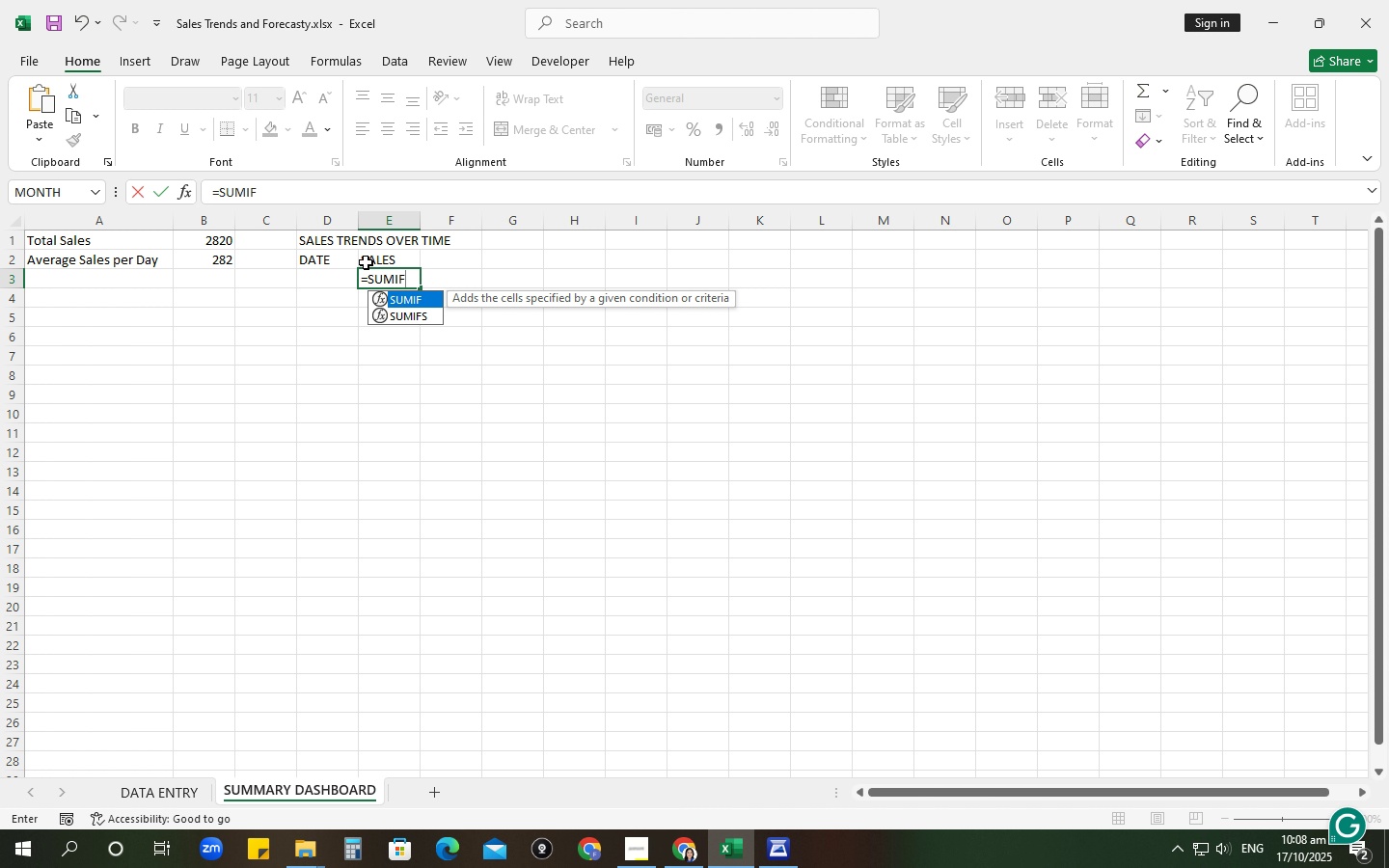 
left_click([185, 791])
 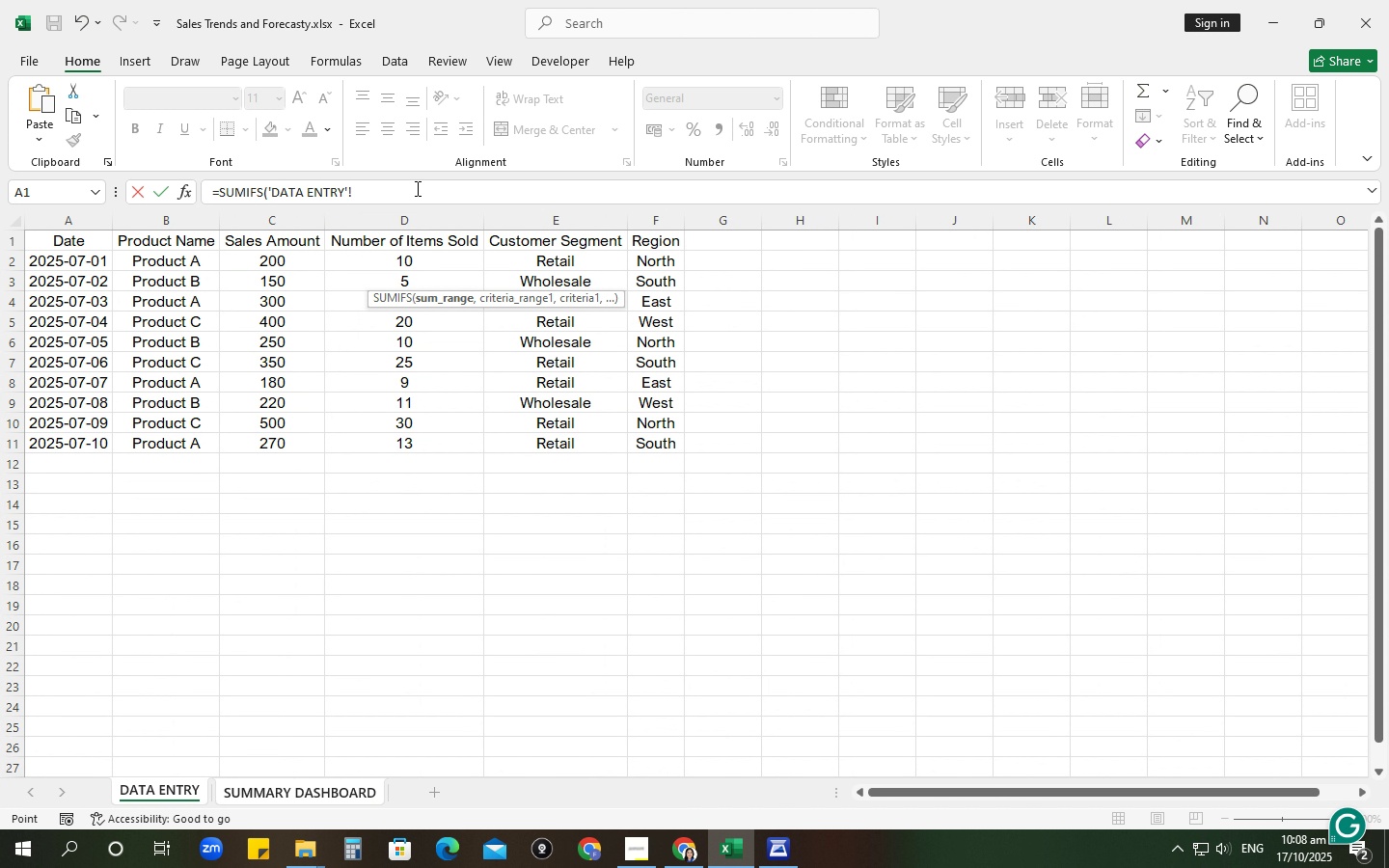 
left_click([416, 188])
 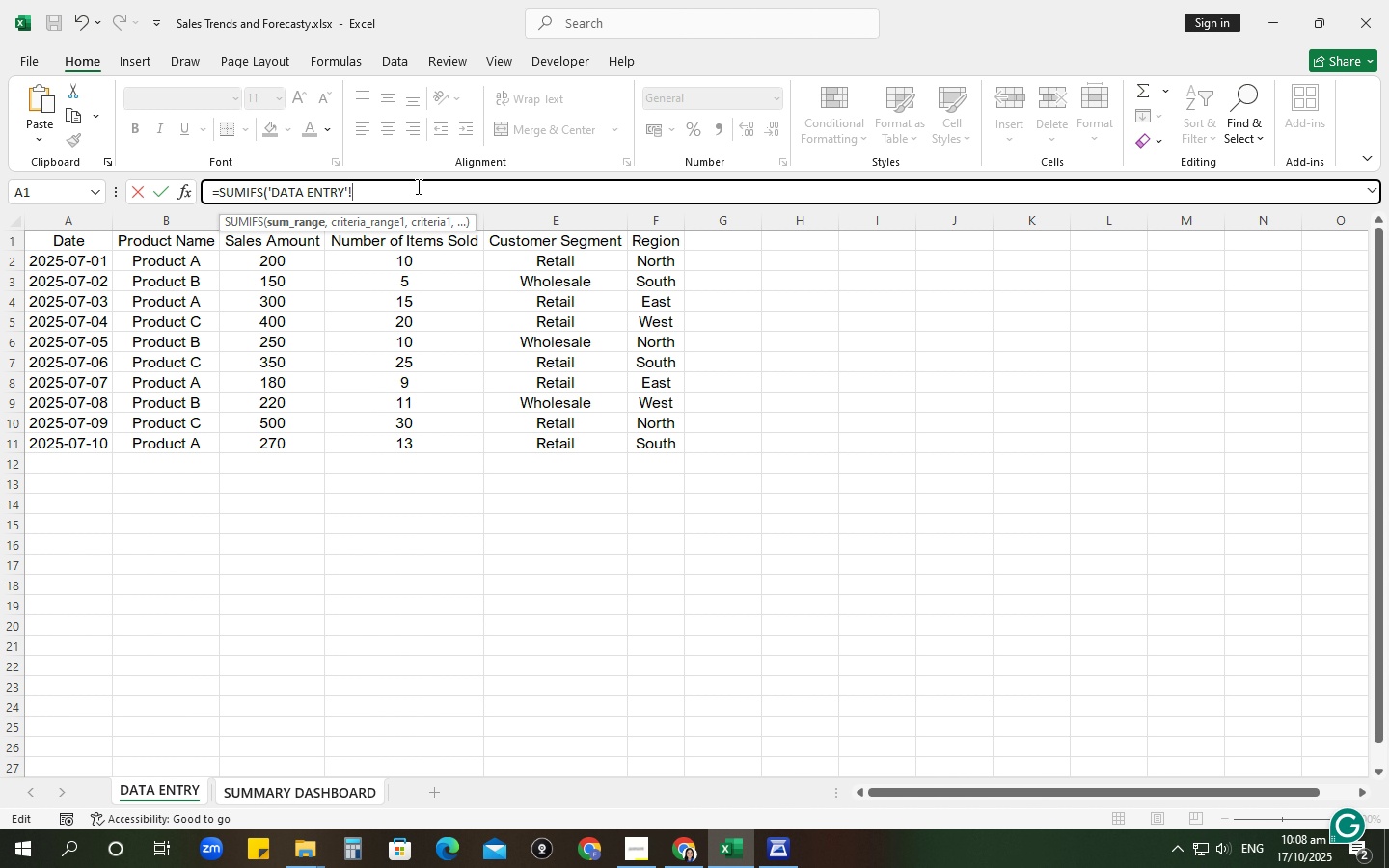 
wait(11.08)
 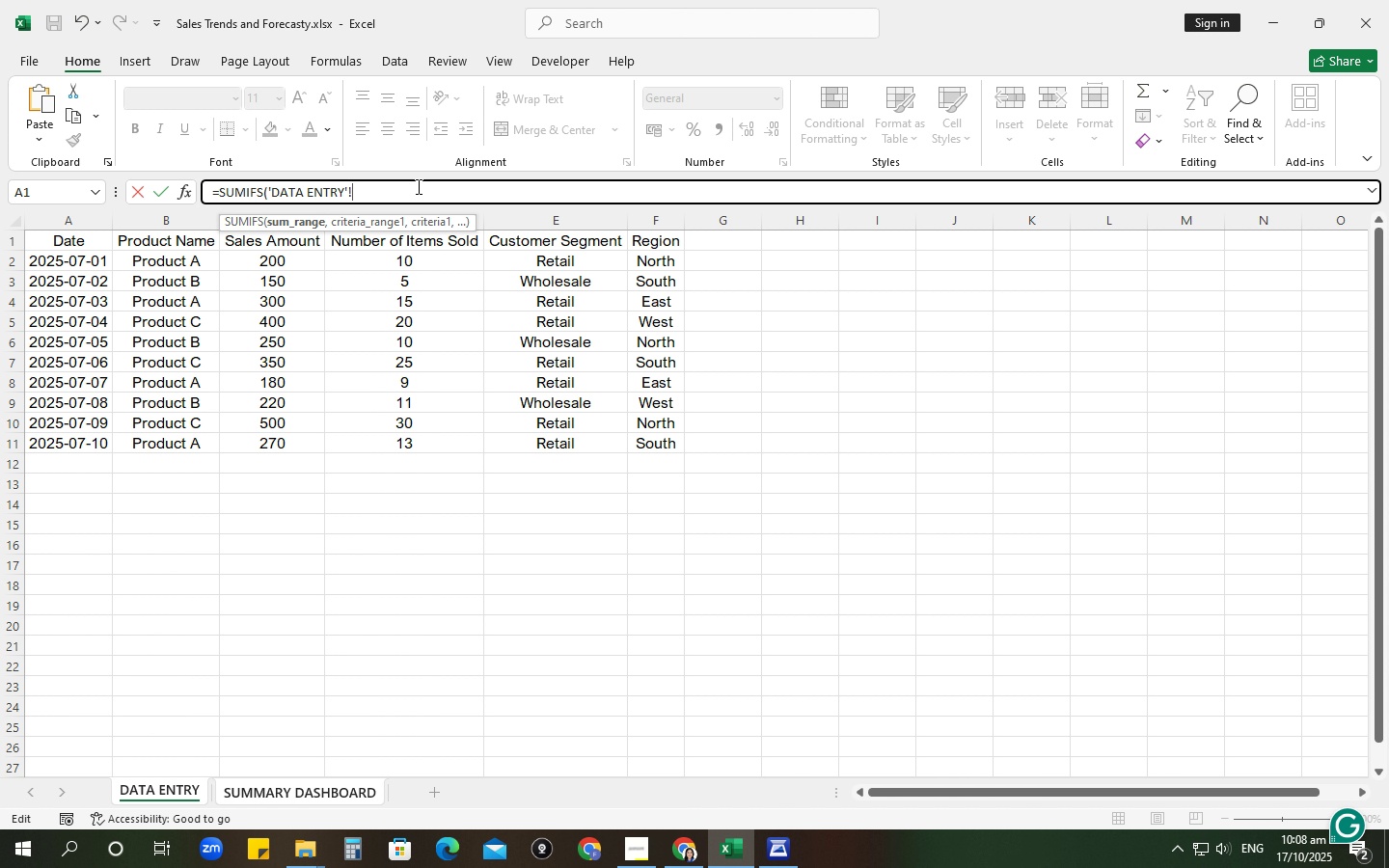 
key(A)
 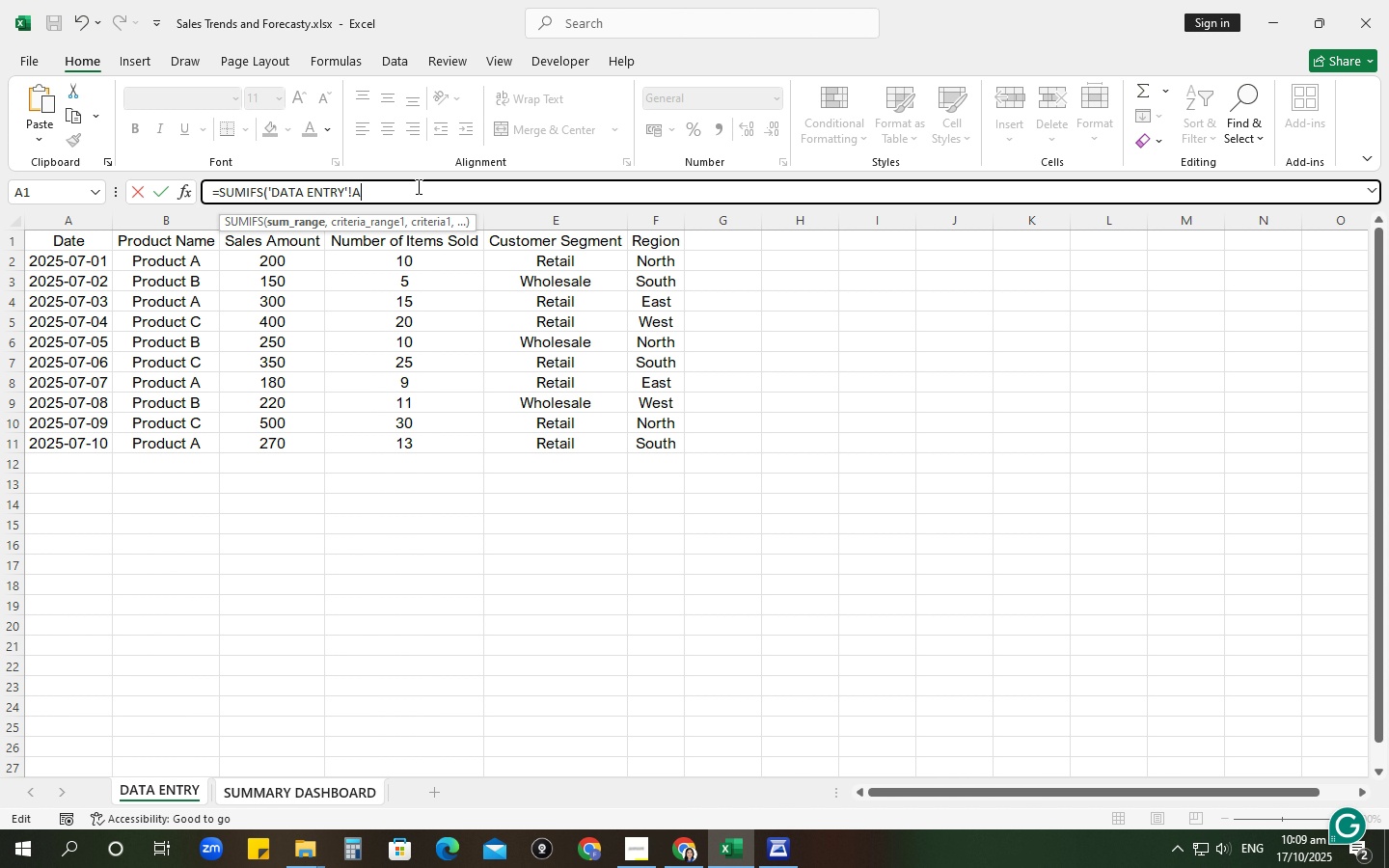 
key(Shift+ShiftRight)
 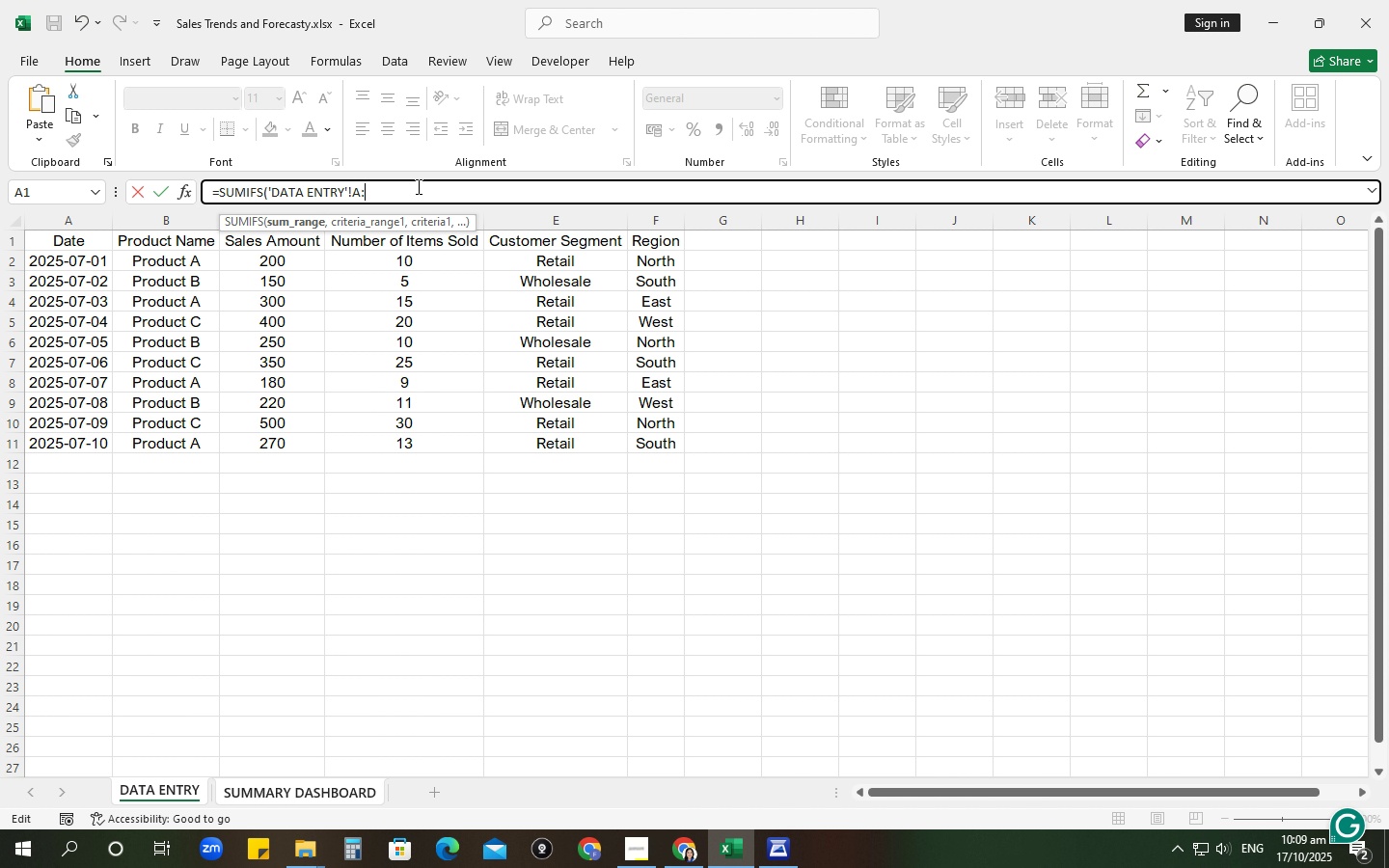 
key(Shift+Semicolon)
 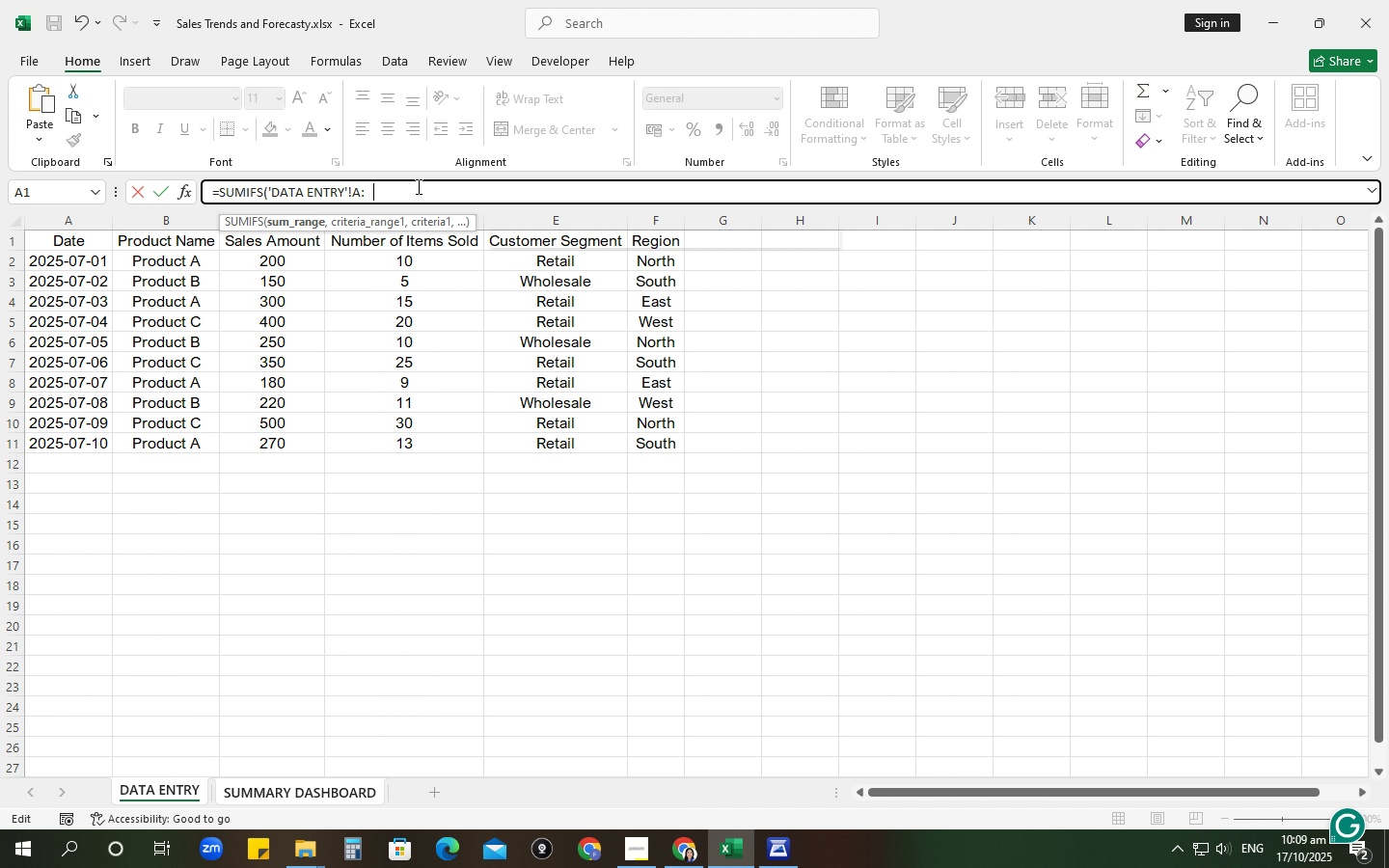 
key(A)
 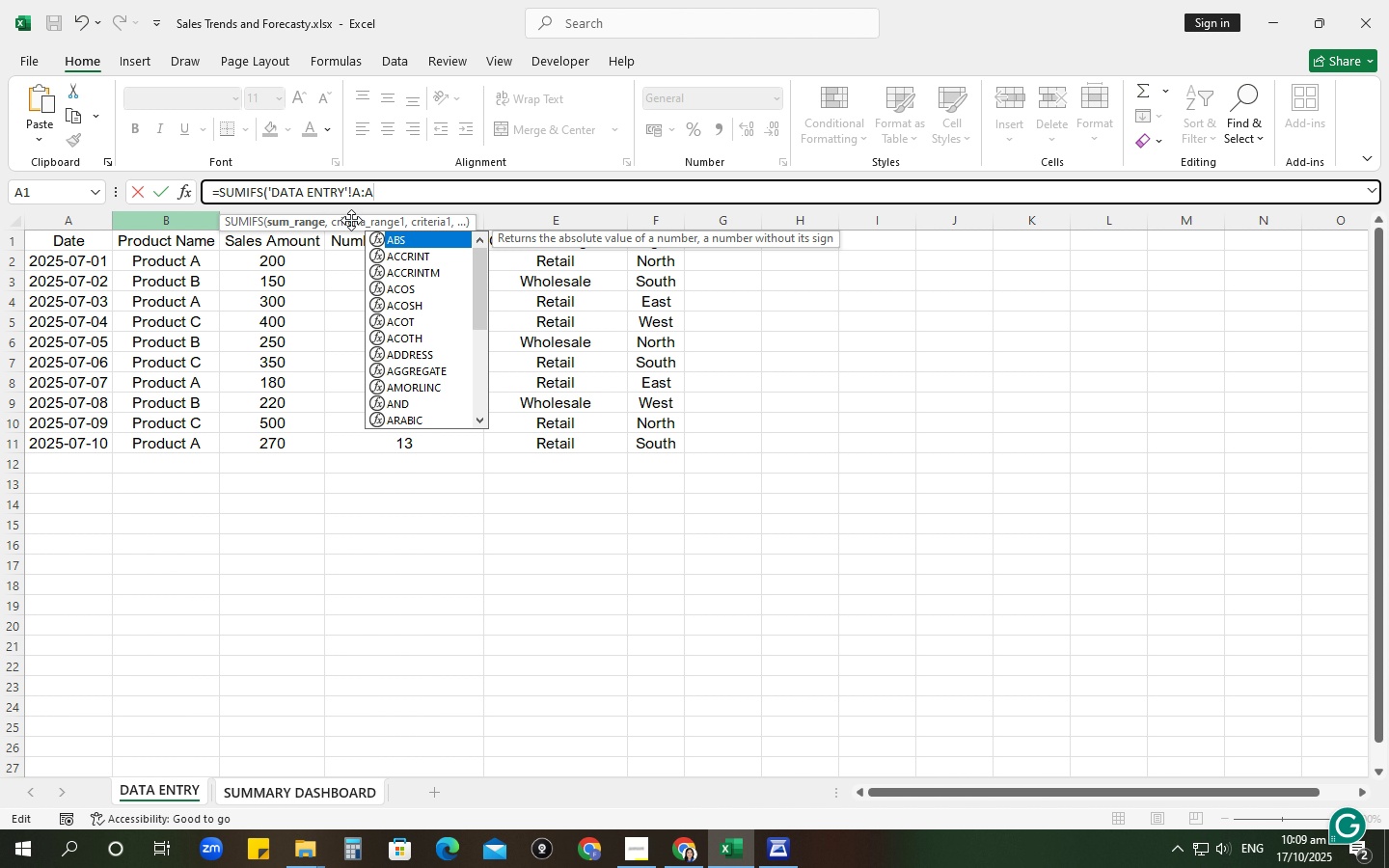 
key(Comma)
 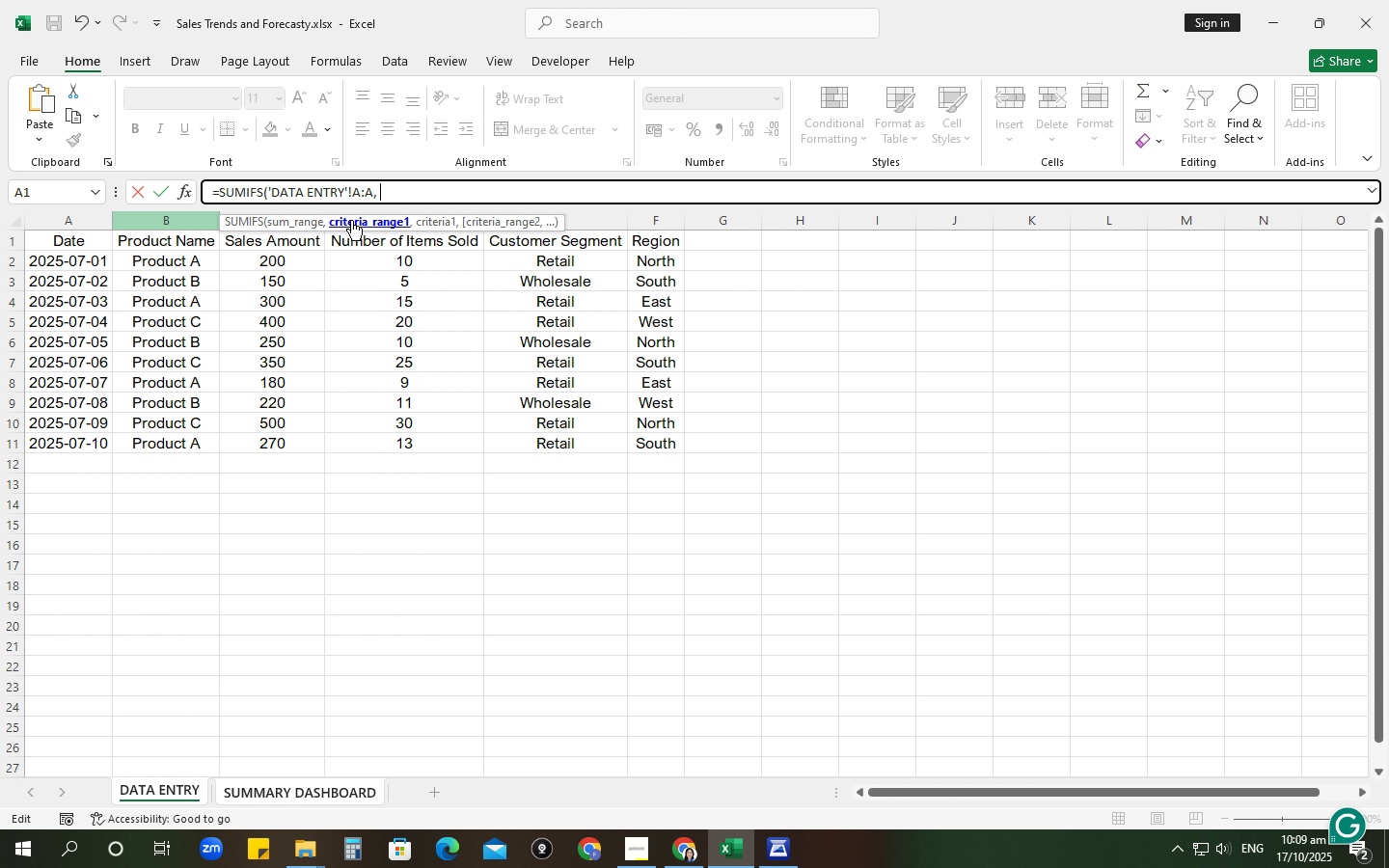 
key(Space)
 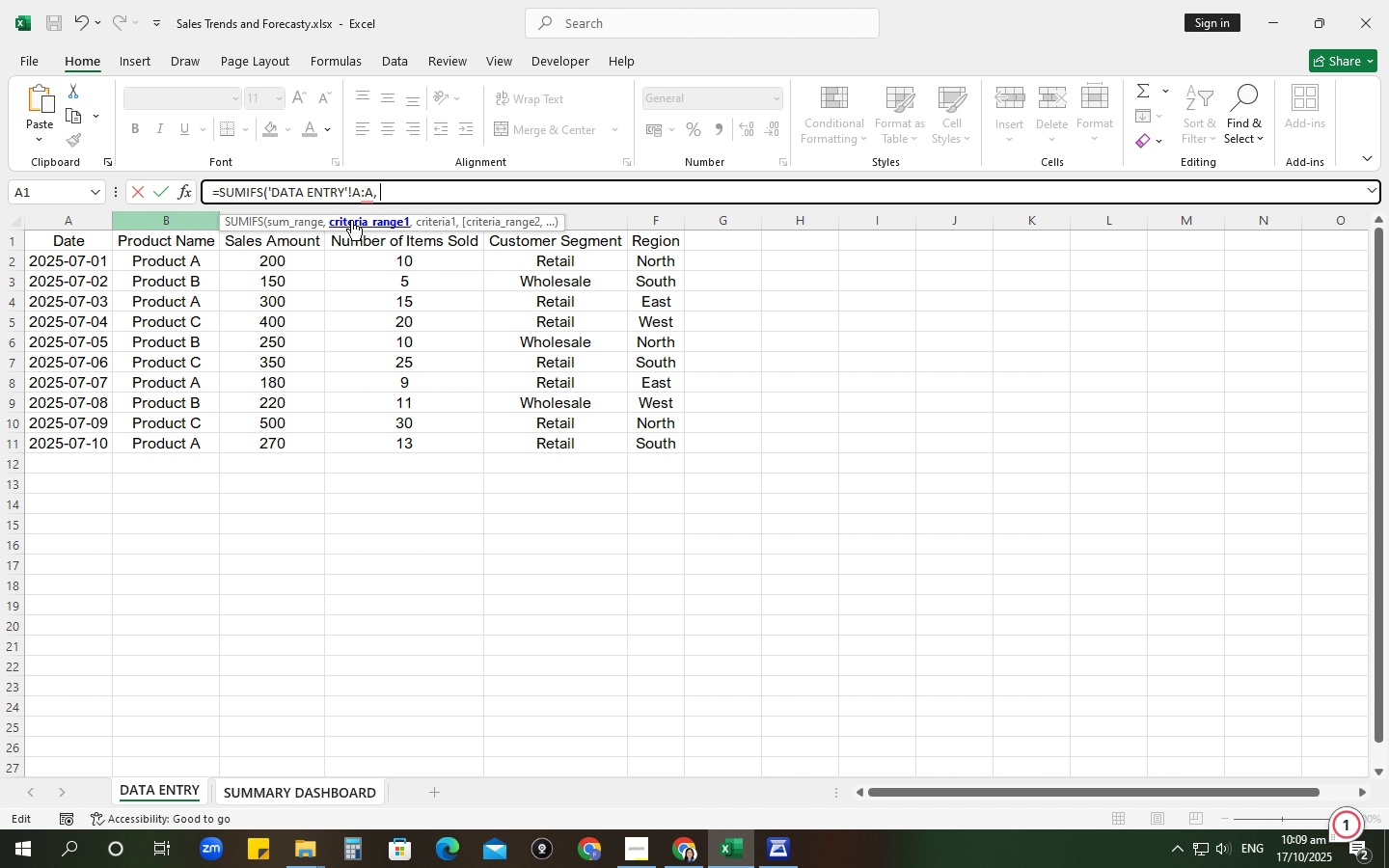 
key(Shift+ShiftRight)
 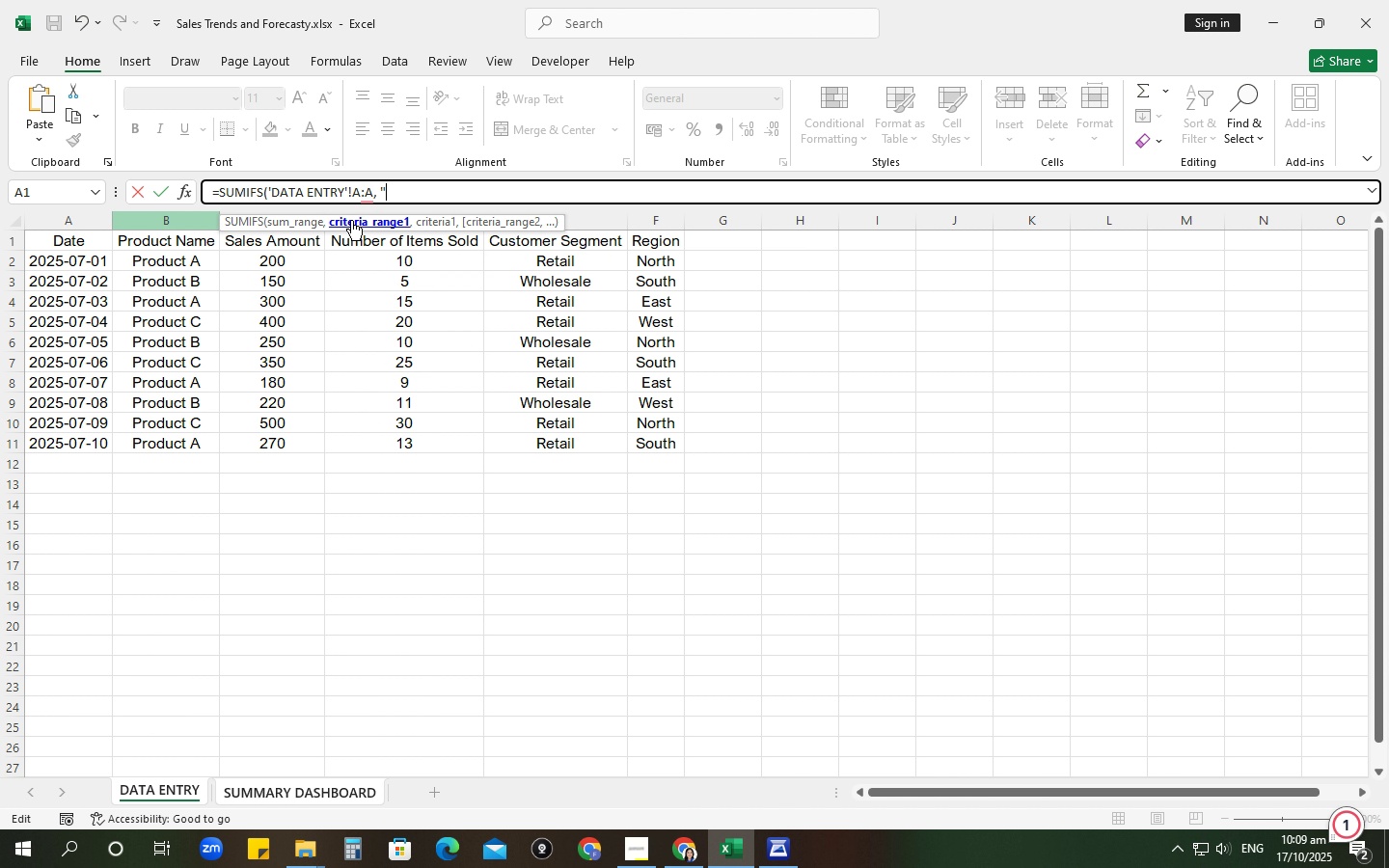 
key(Shift+Quote)
 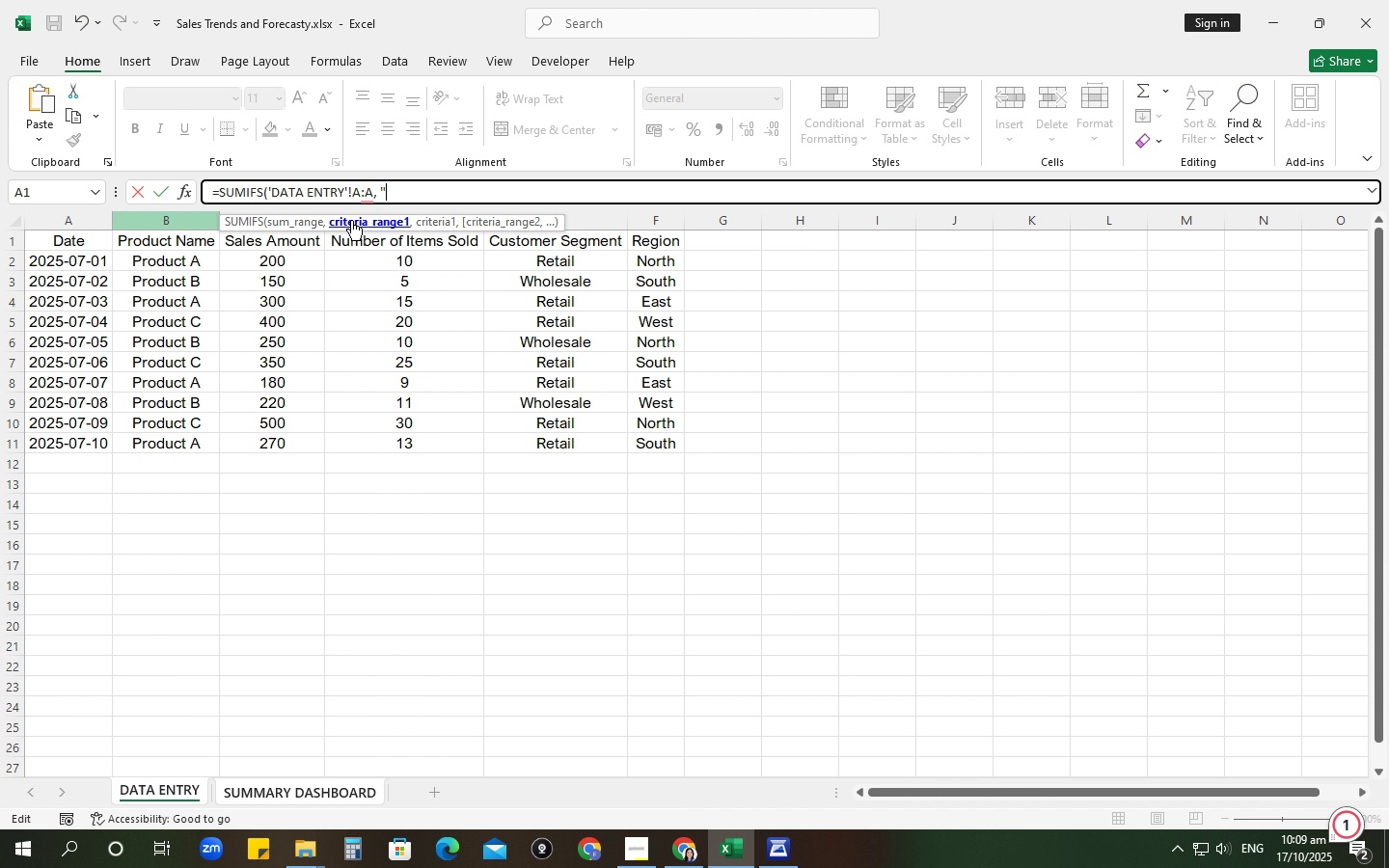 
key(Numpad2)
 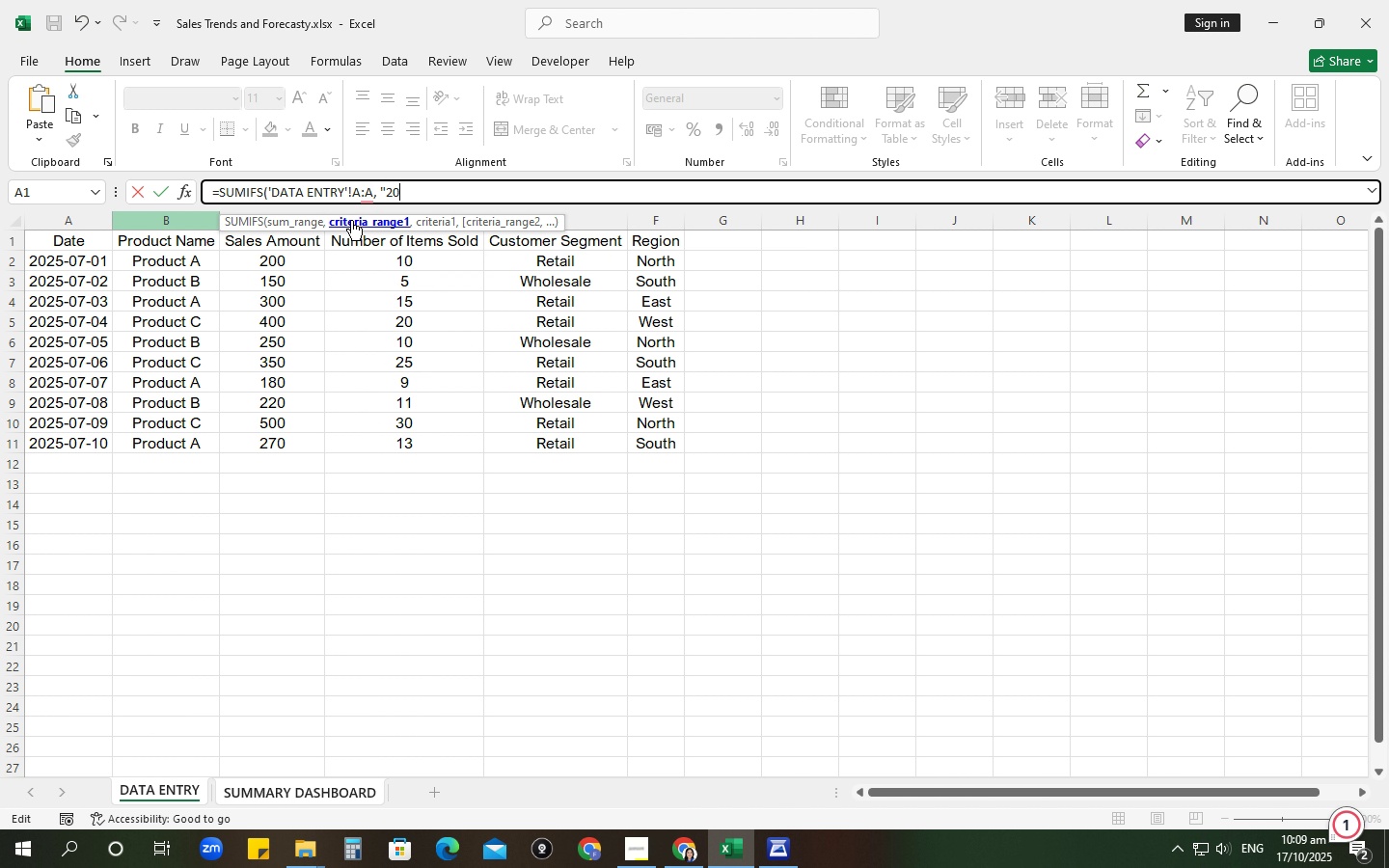 
key(Numpad0)
 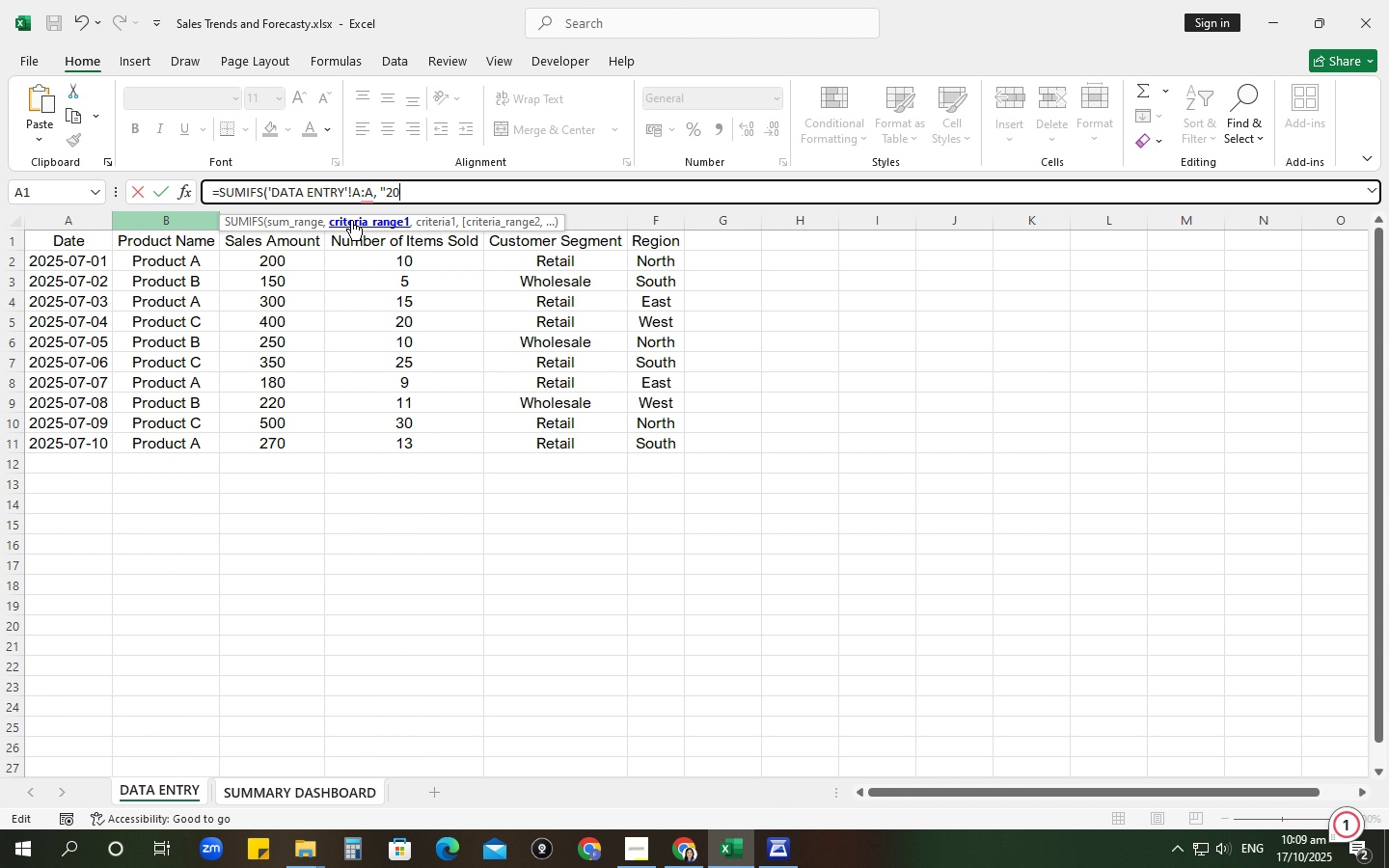 
key(Numpad2)
 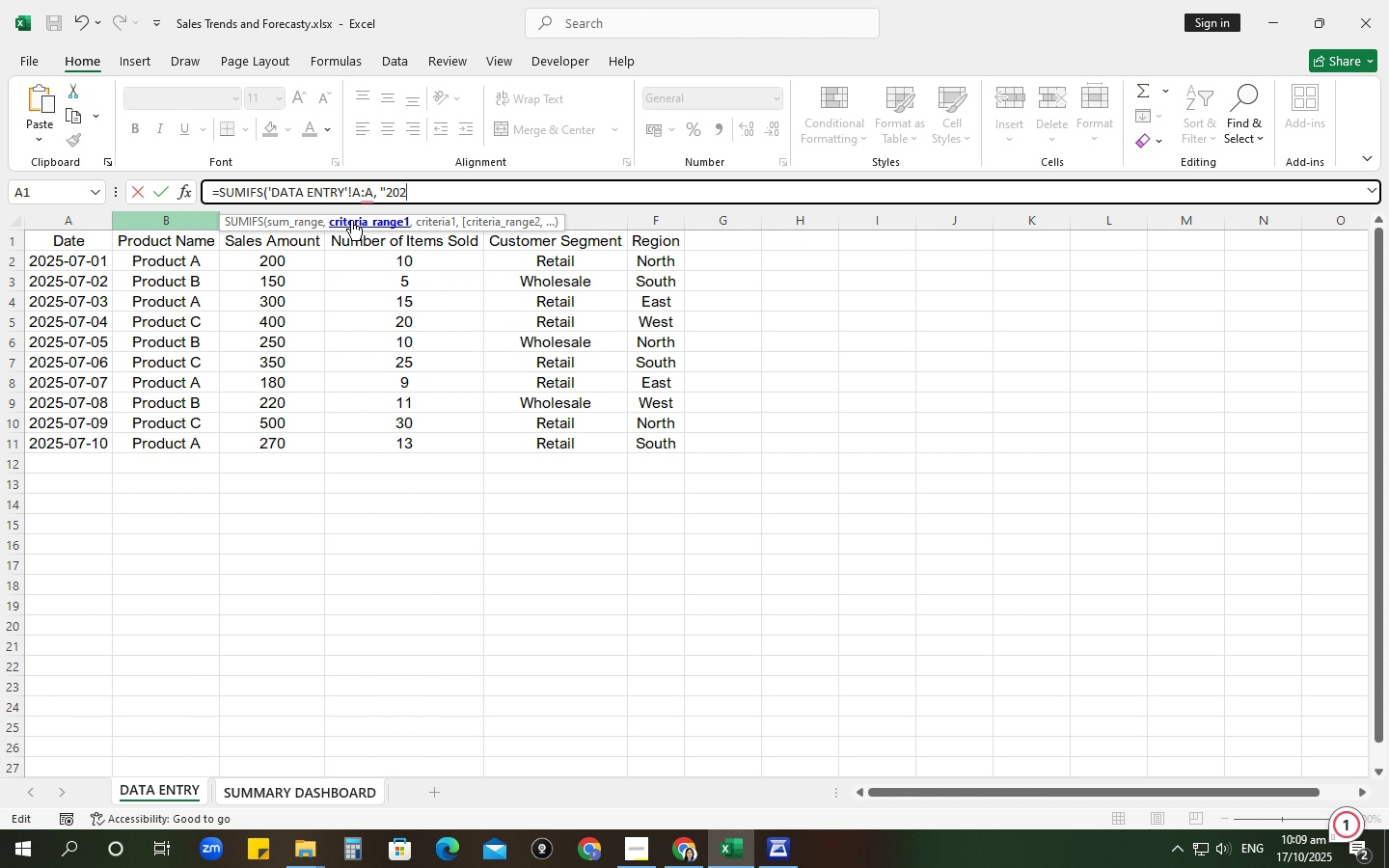 
key(Numpad4)
 